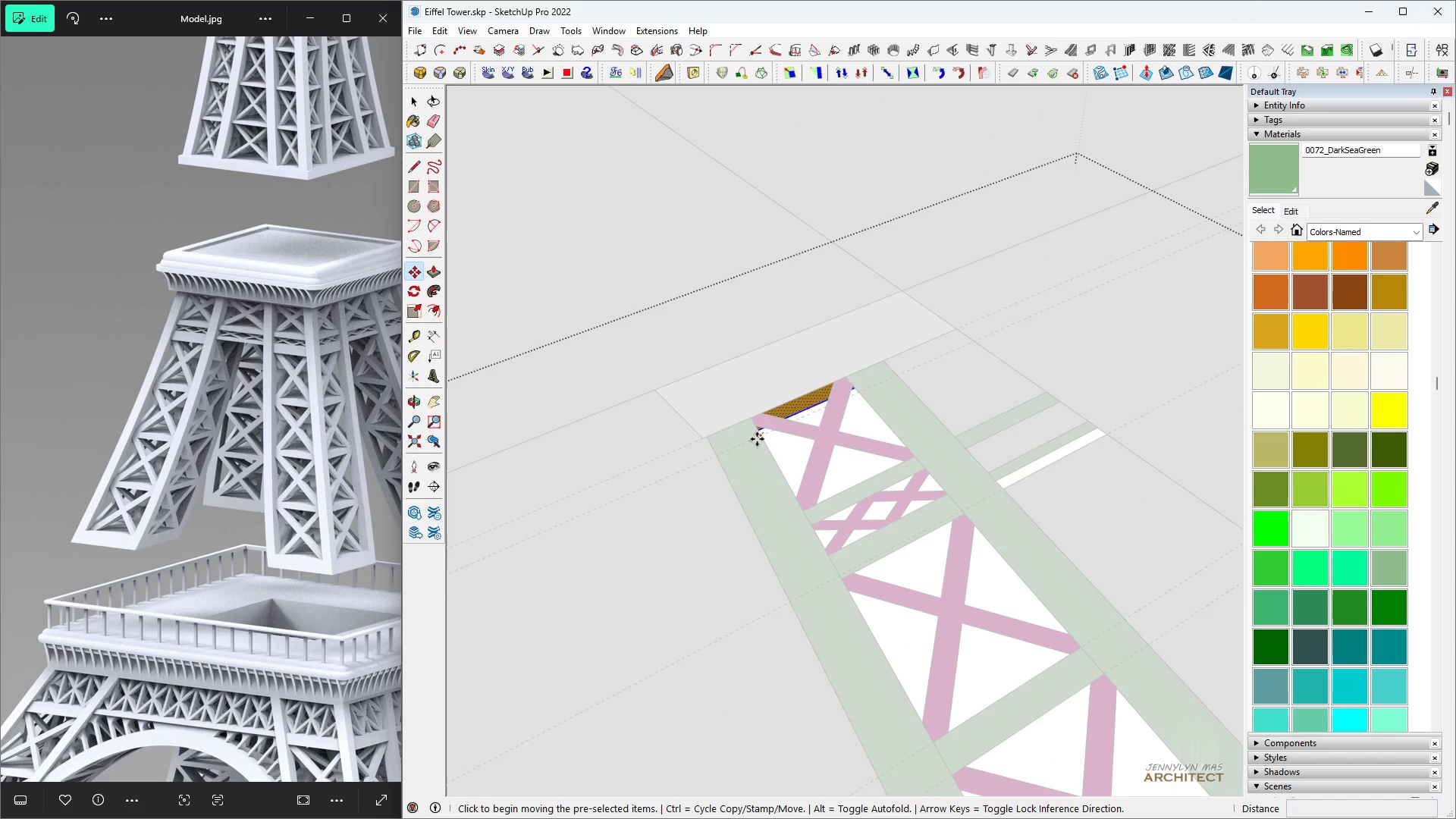 
left_click([757, 439])
 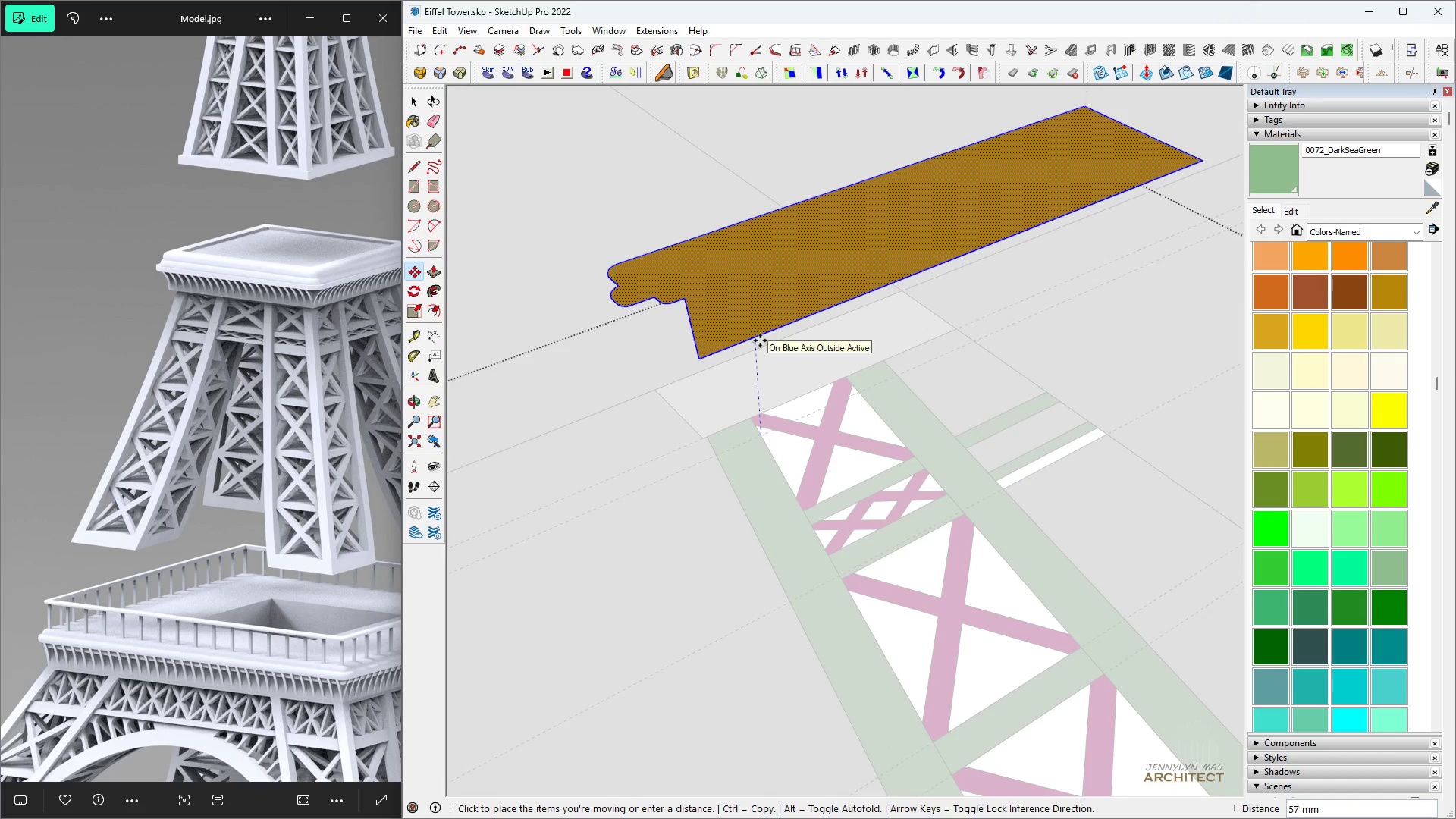 
left_click([760, 340])
 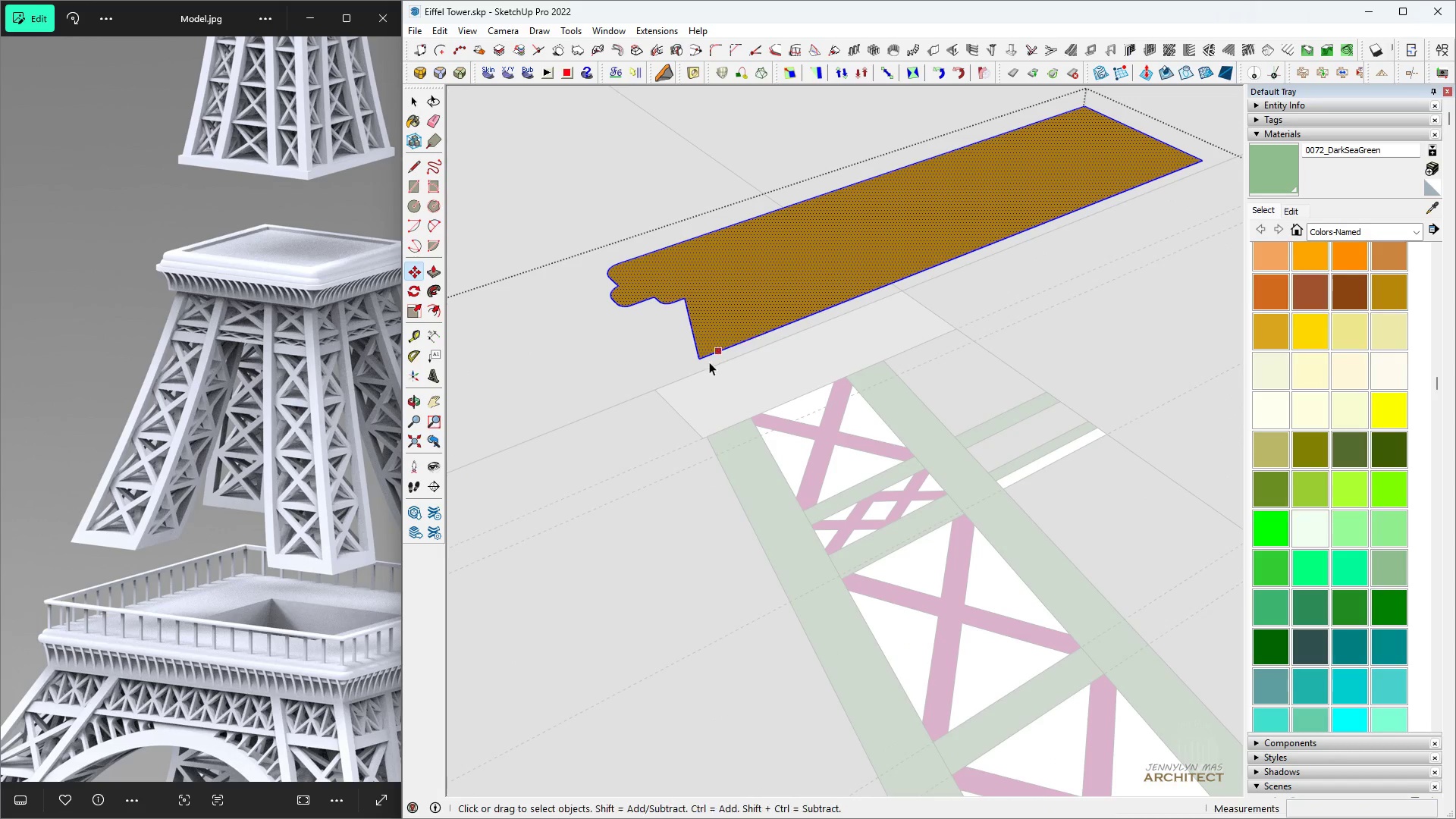 
key(Space)
 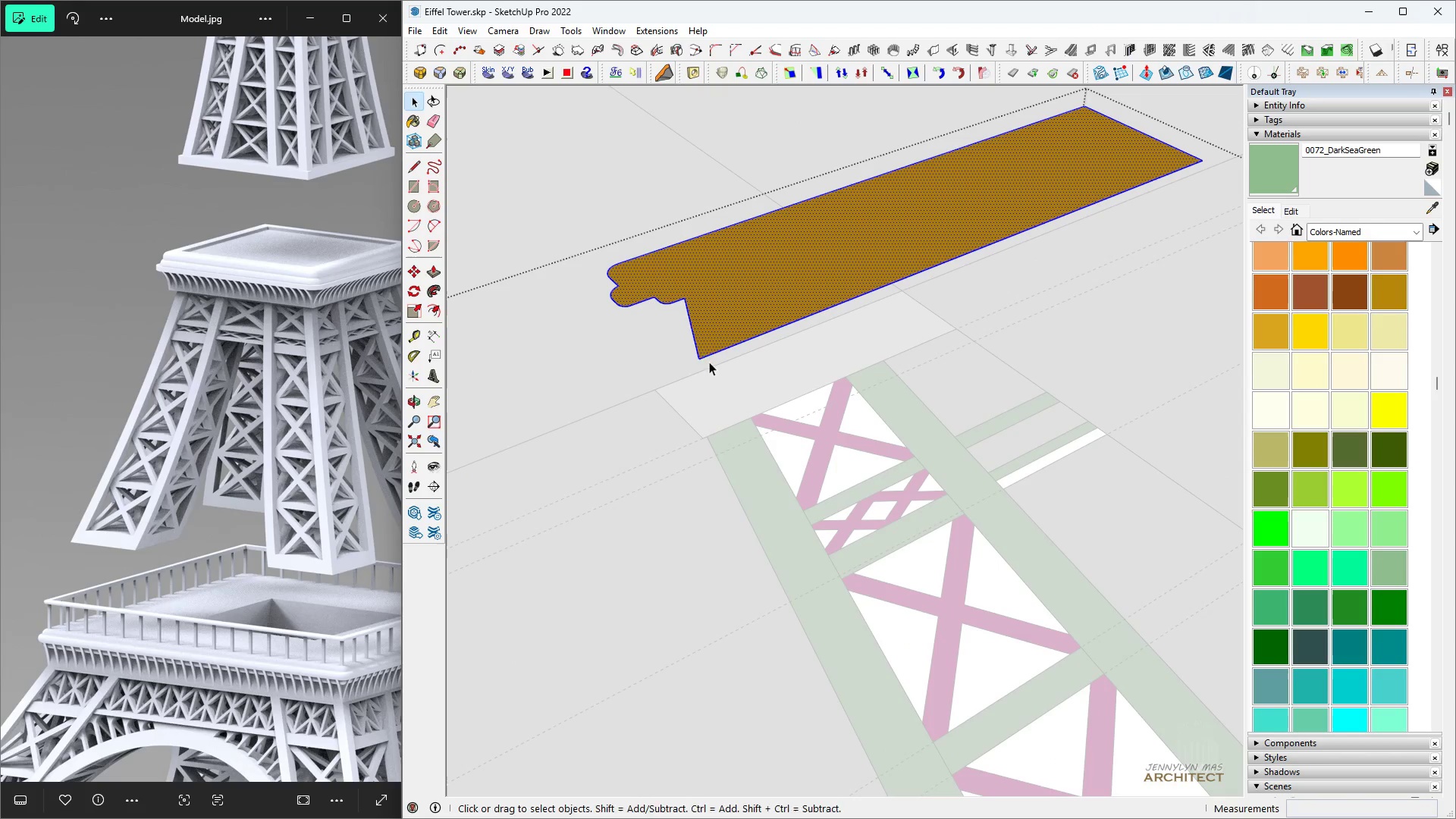 
key(M)
 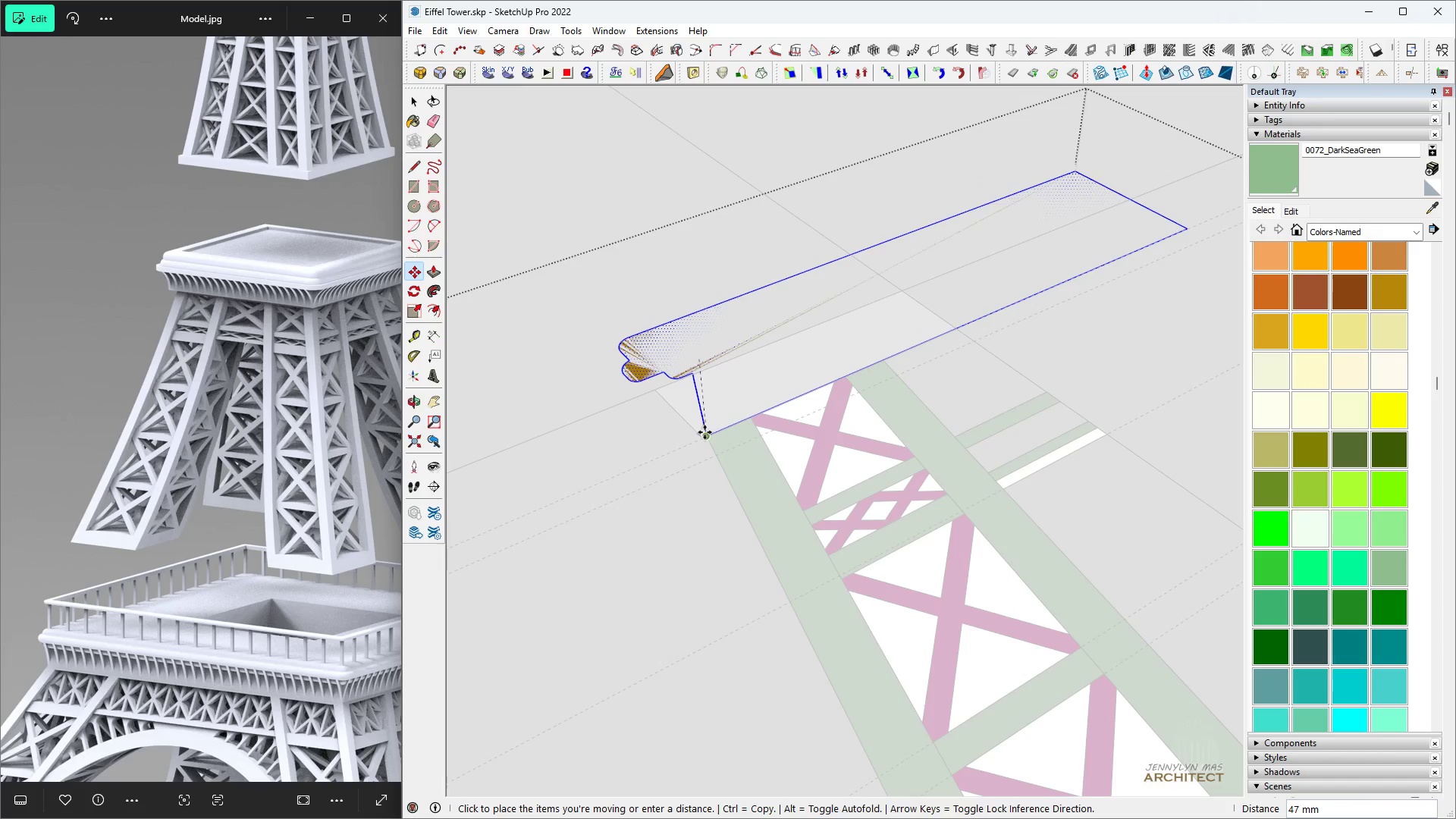 
left_click([707, 432])
 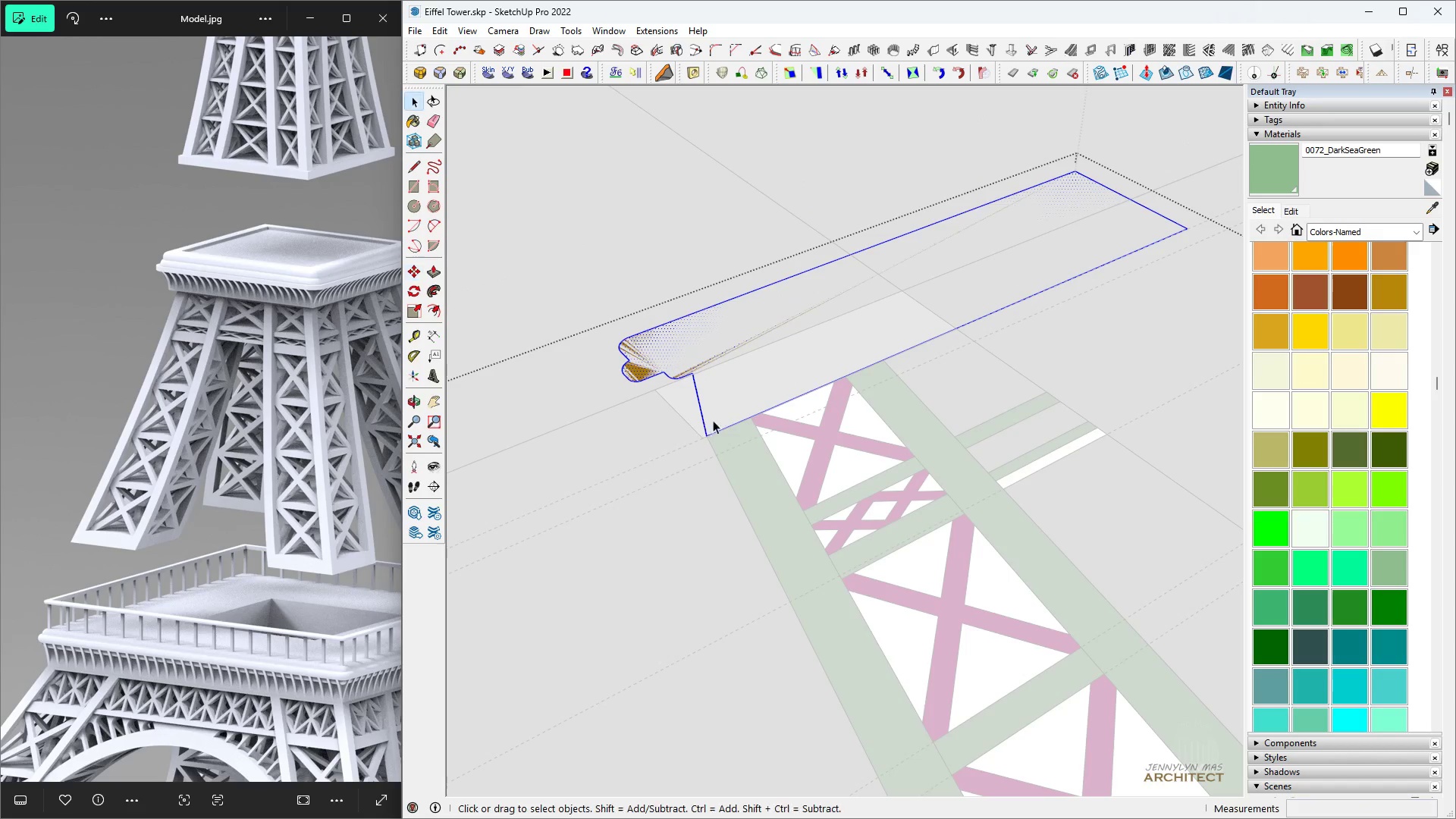 
type( hh s)
 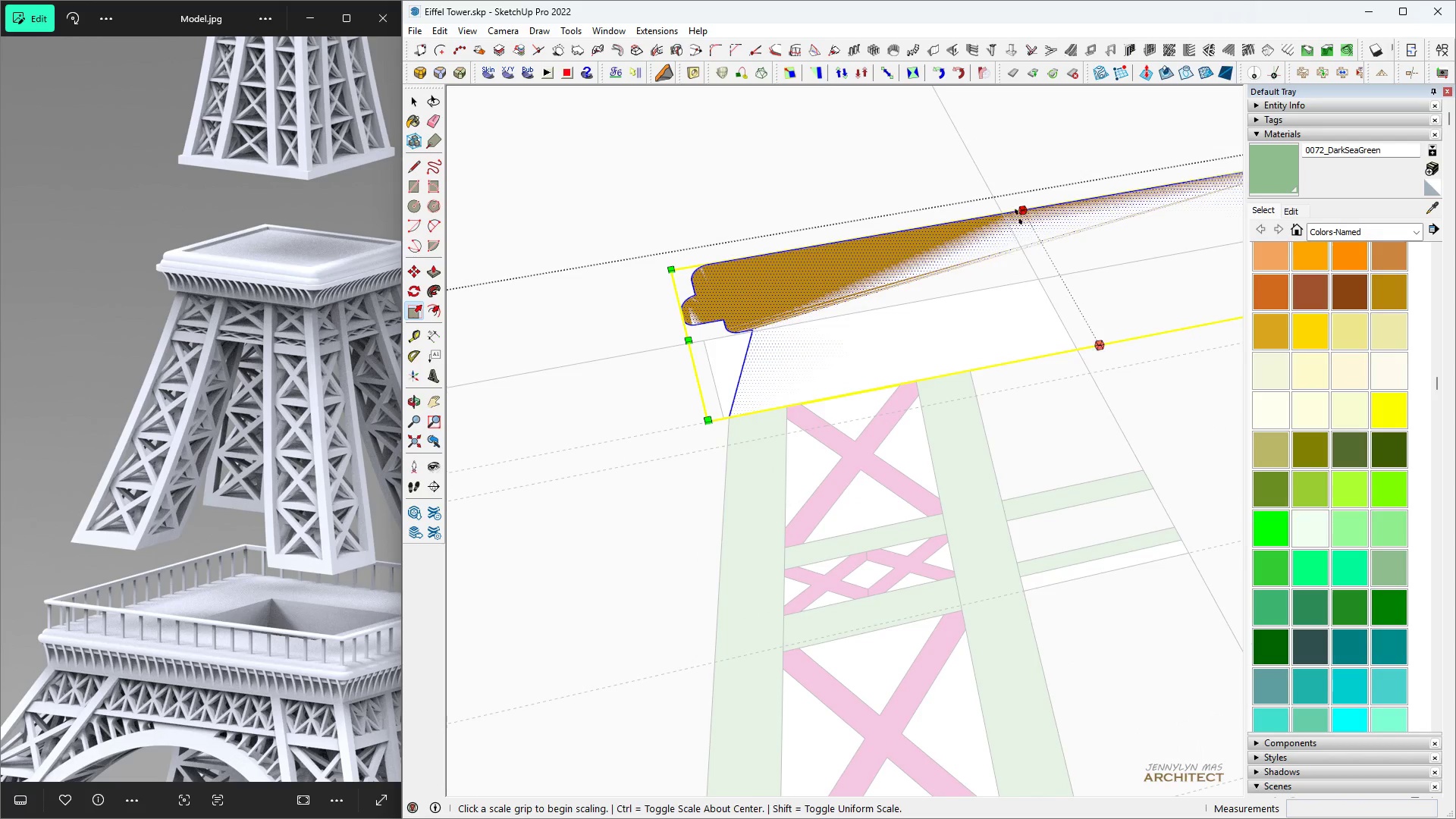 
scroll: coordinate [705, 348], scroll_direction: up, amount: 1.0
 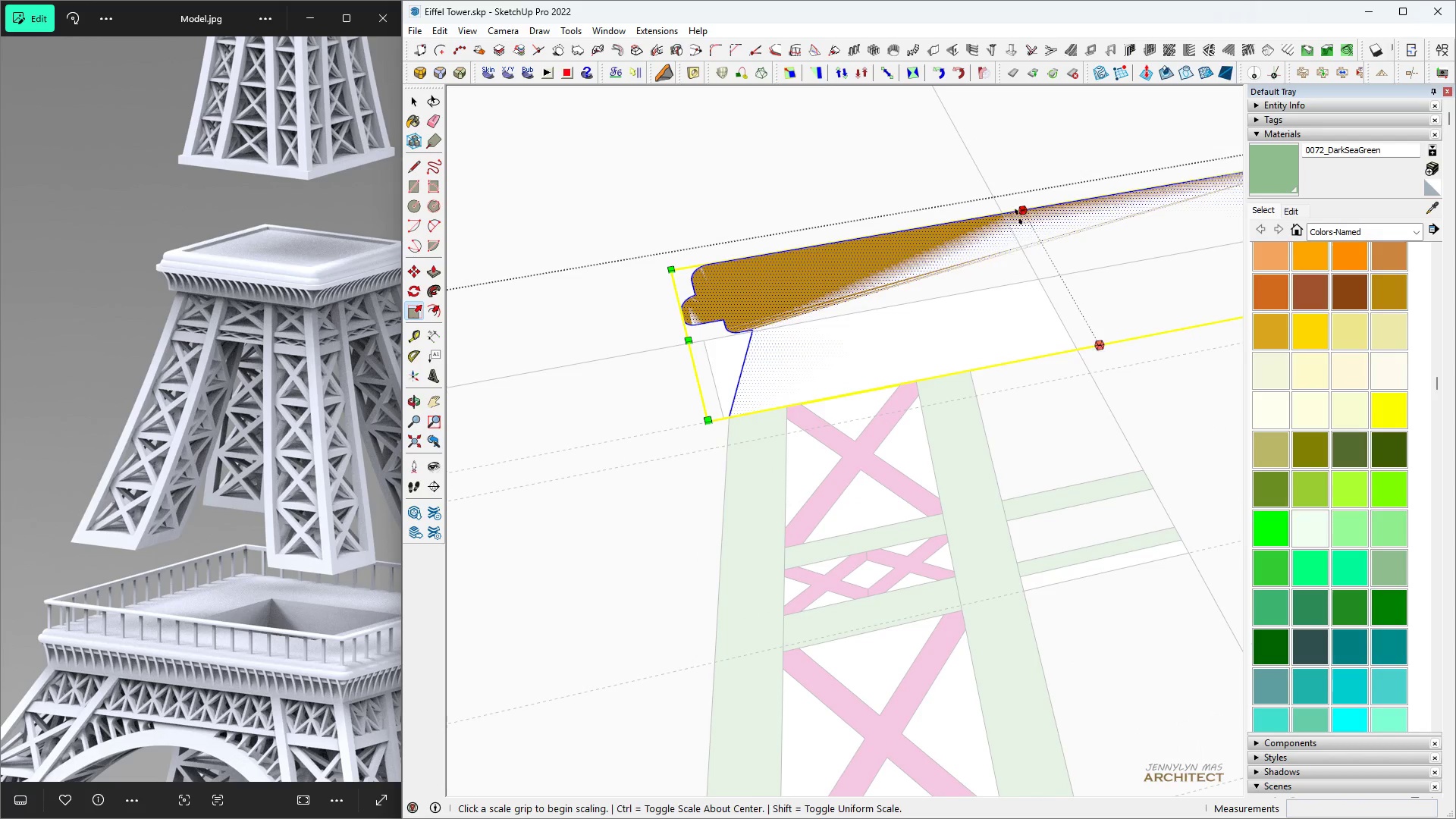 
left_click([1020, 215])
 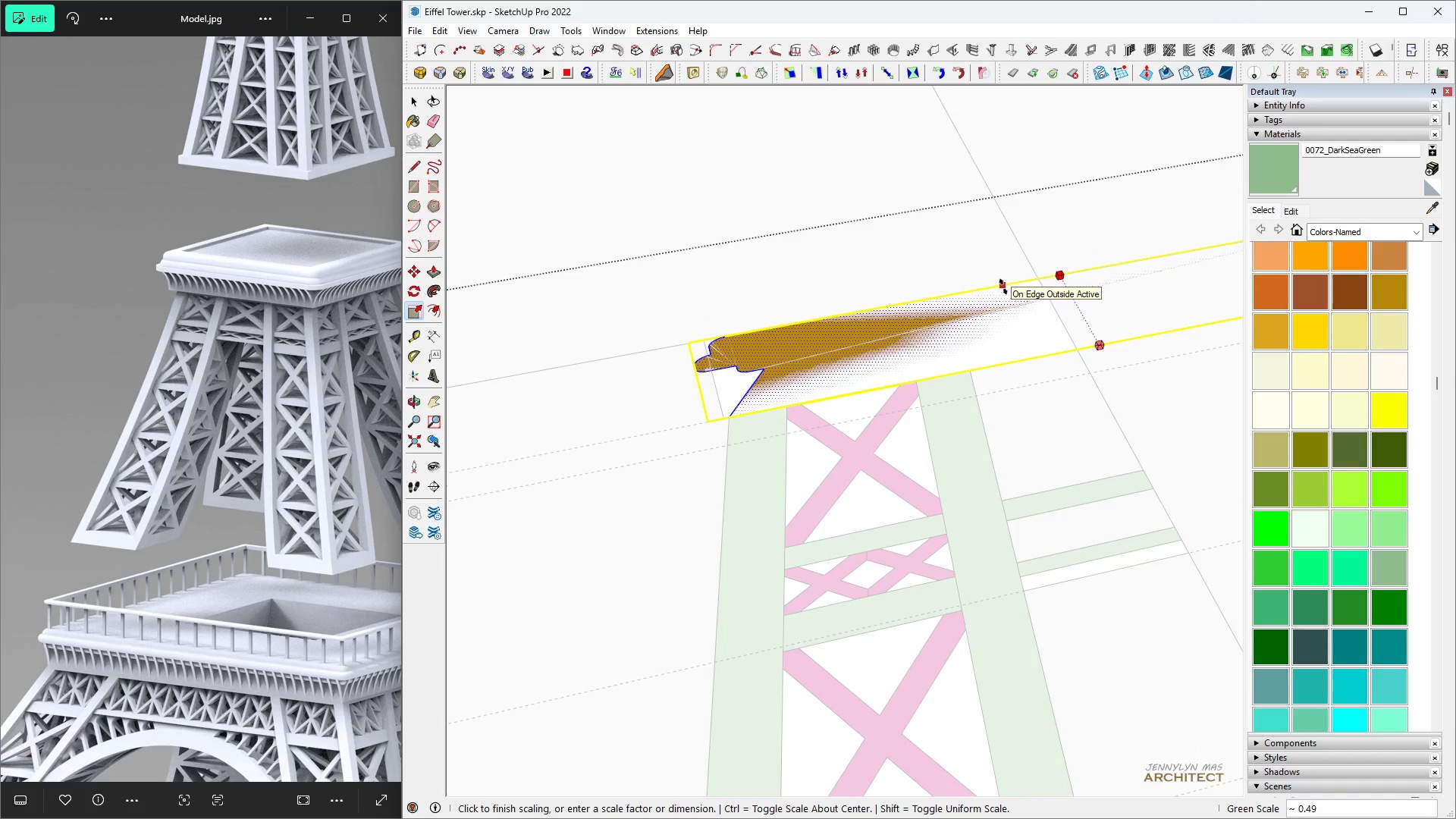 
key(Space)
 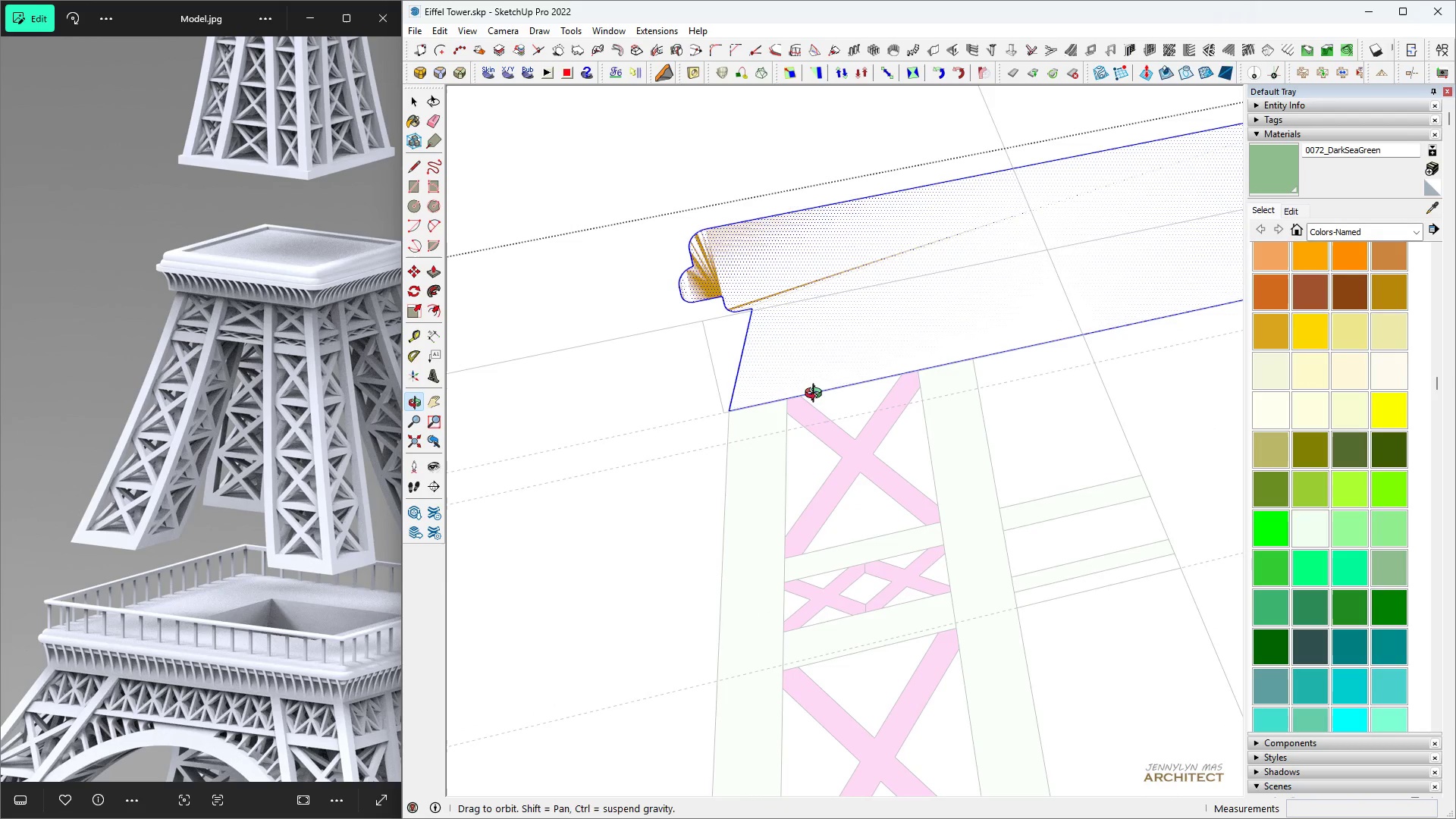 
key(Space)
 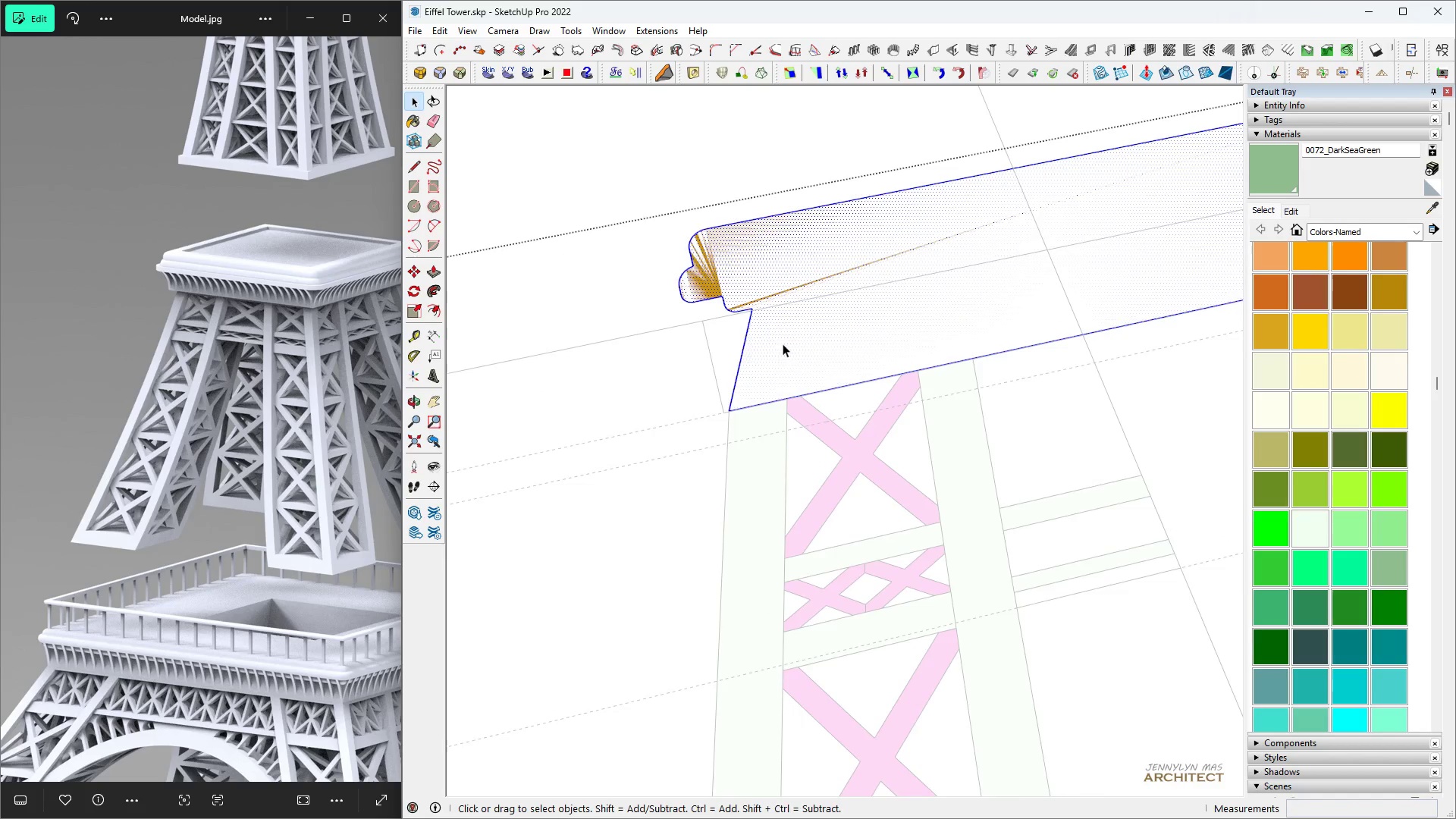 
scroll: coordinate [781, 341], scroll_direction: up, amount: 2.0
 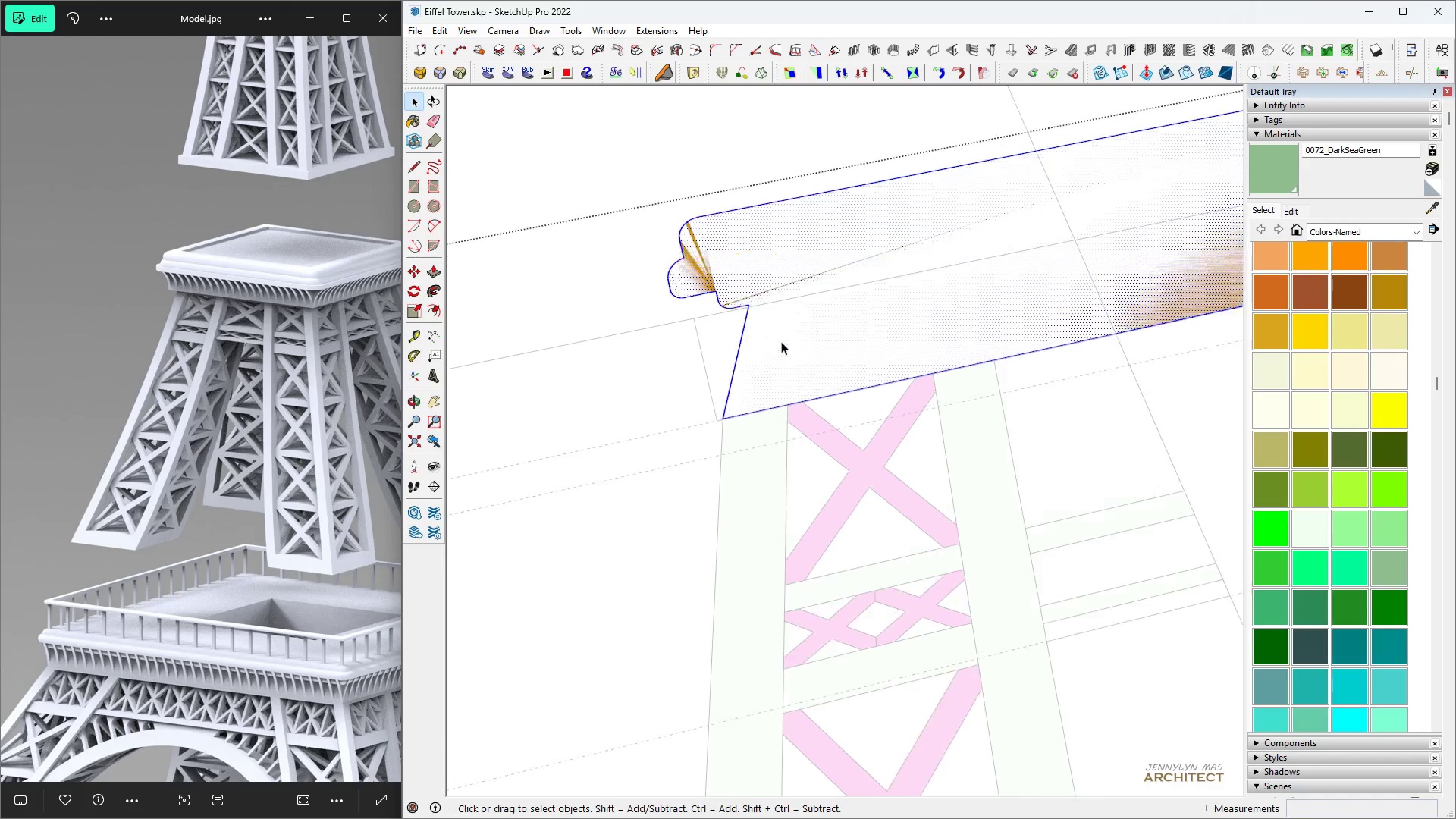 
key(M)
 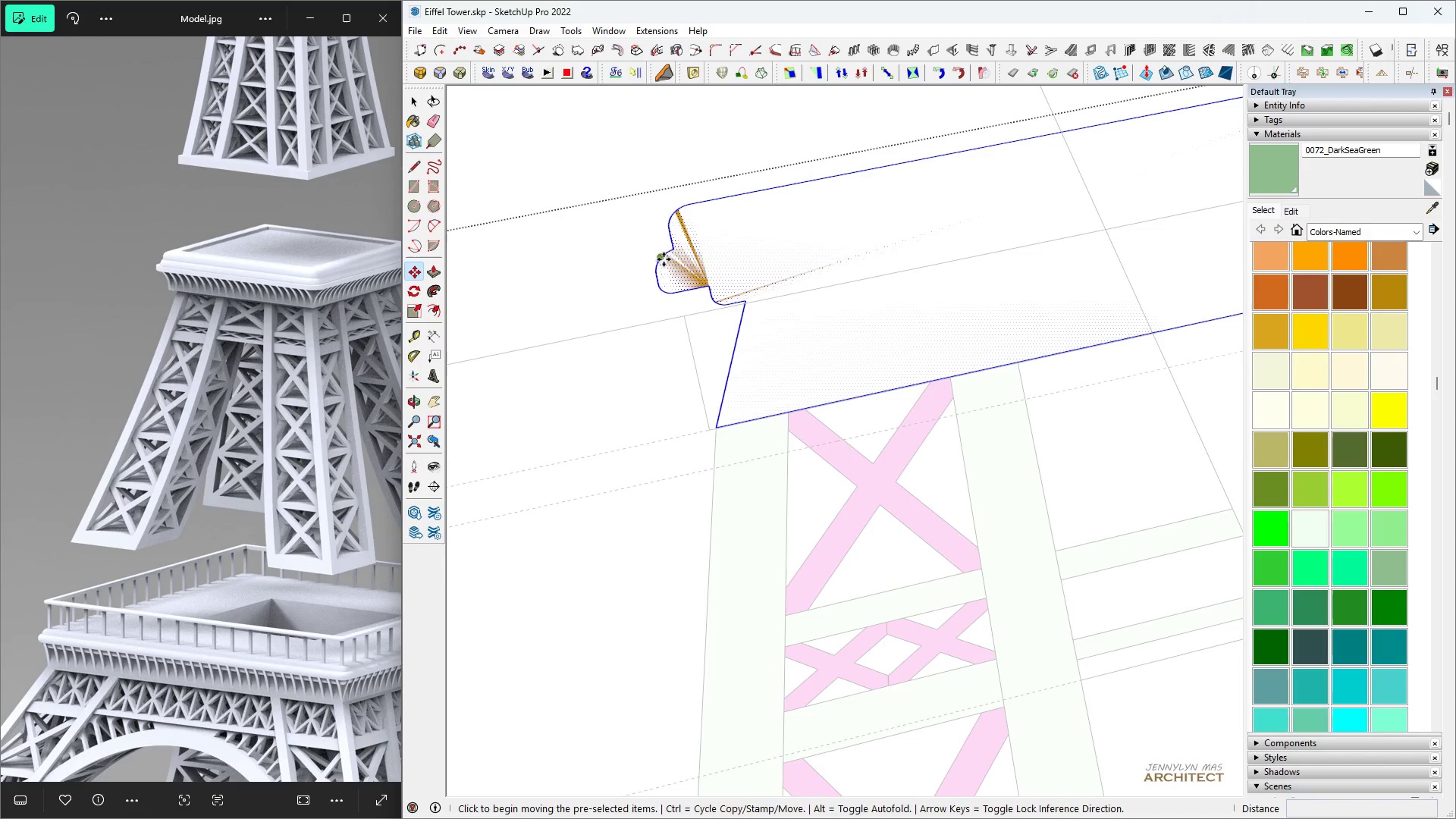 
left_click([674, 253])
 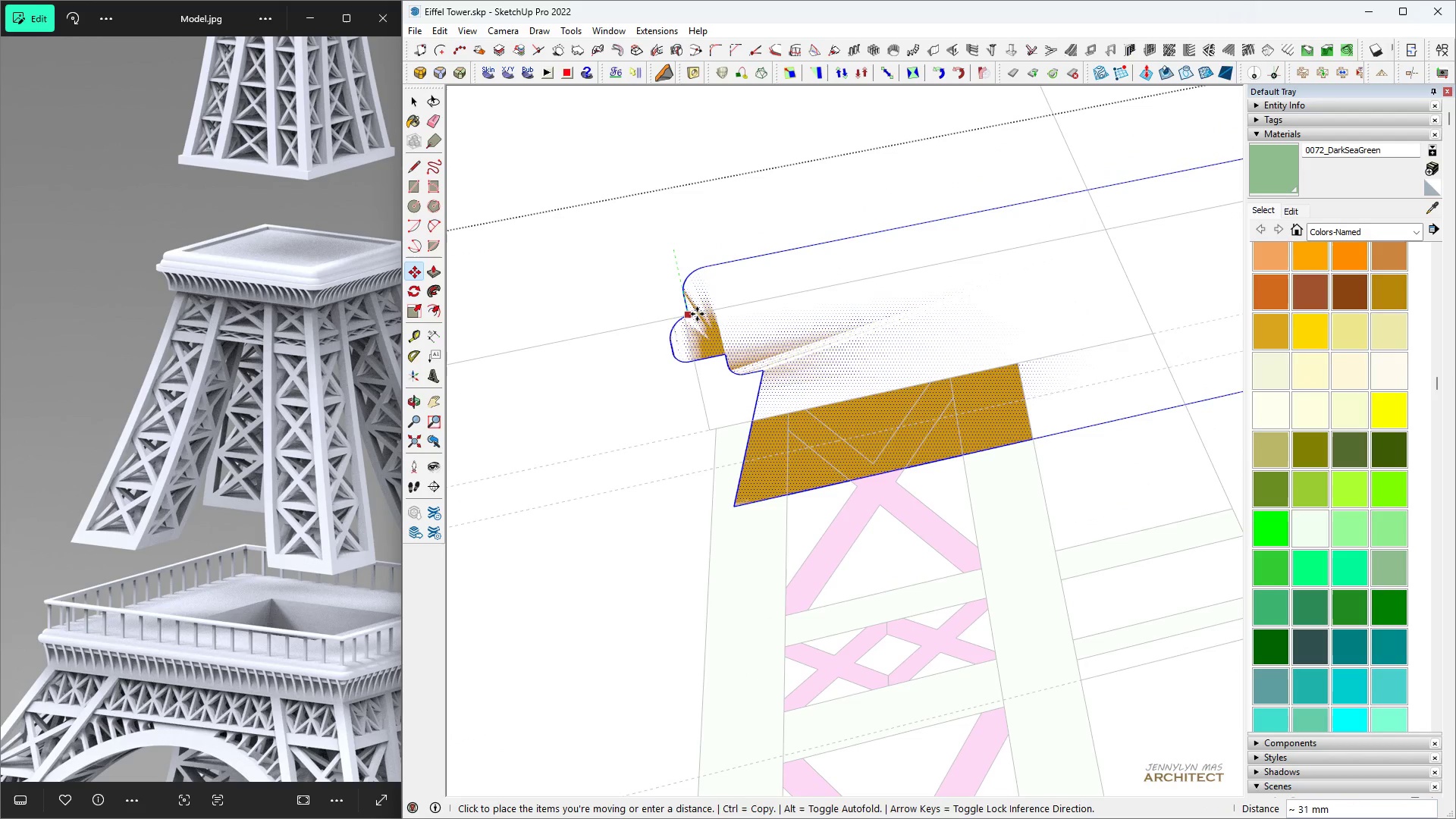 
left_click([697, 314])
 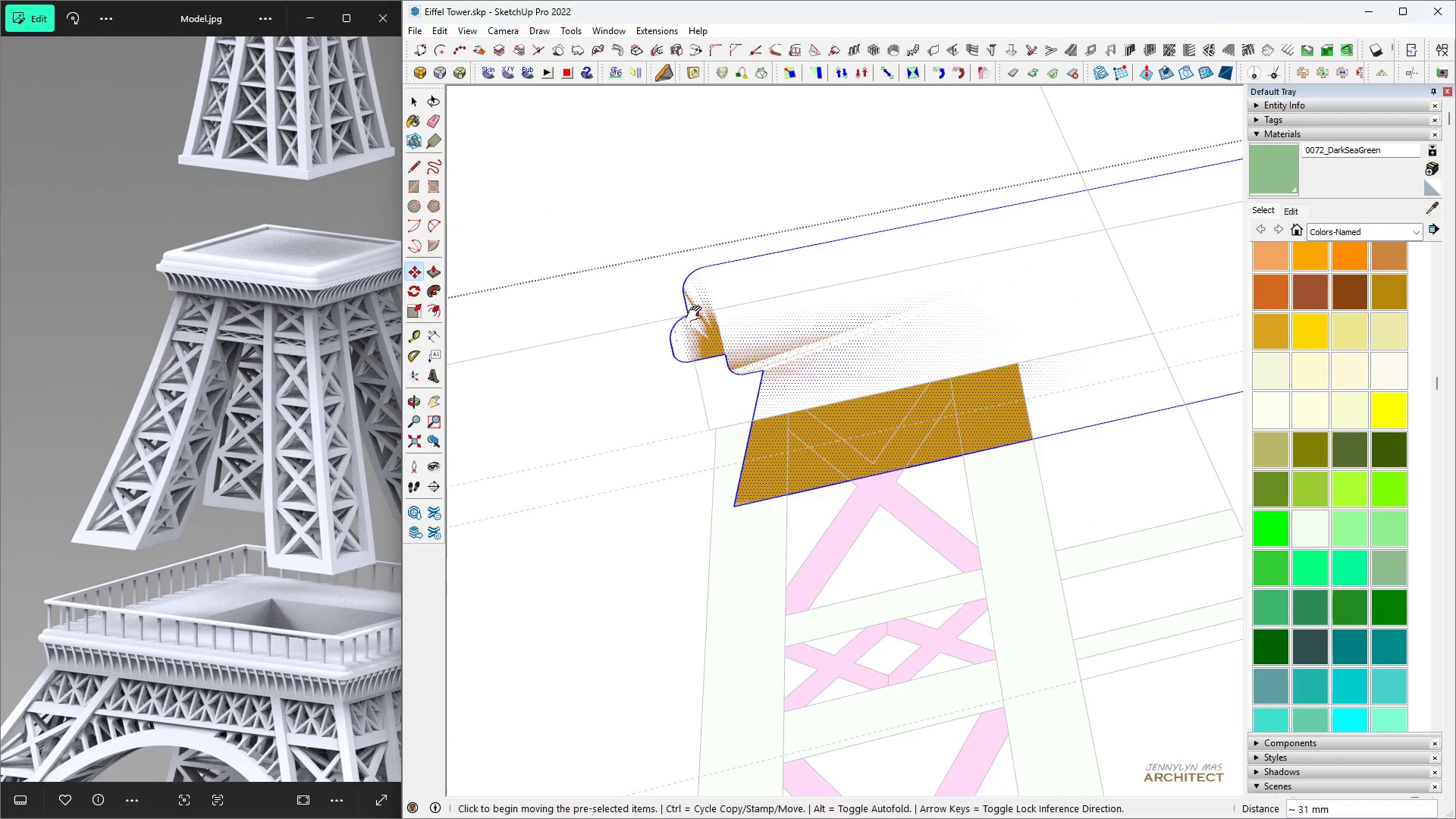 
key(H)
 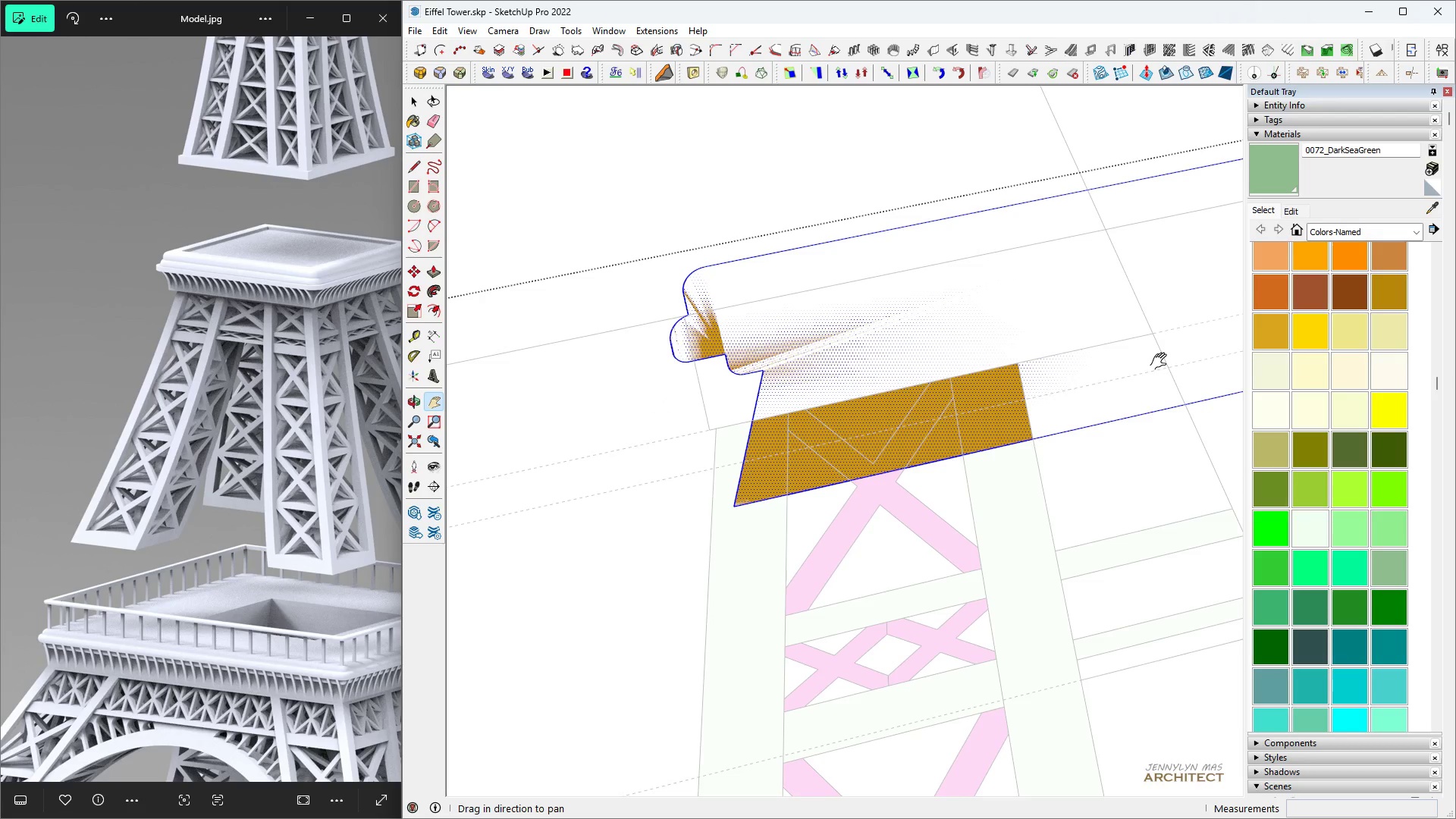 
key(Control+Z)
 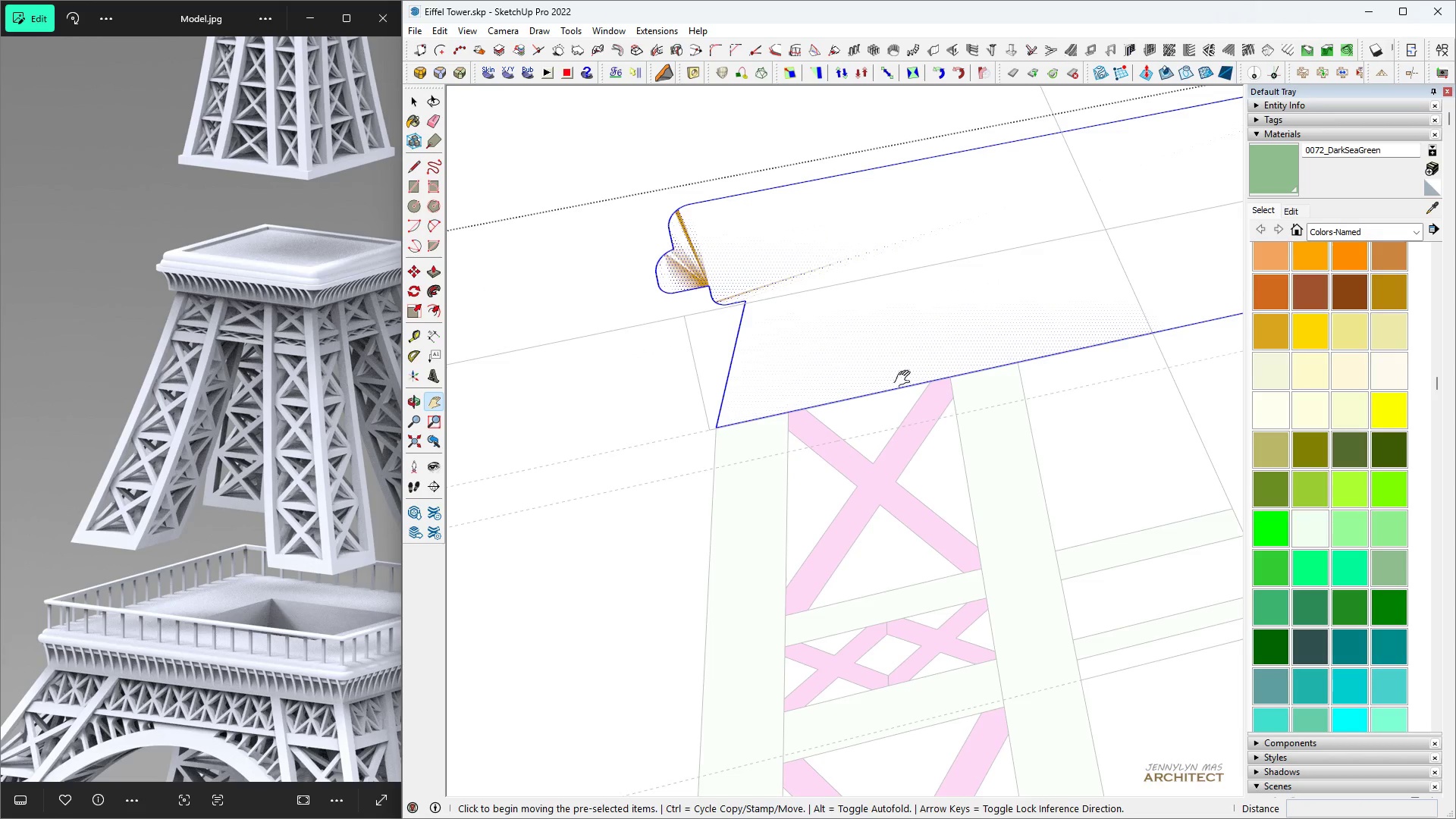 
scroll: coordinate [798, 462], scroll_direction: down, amount: 9.0
 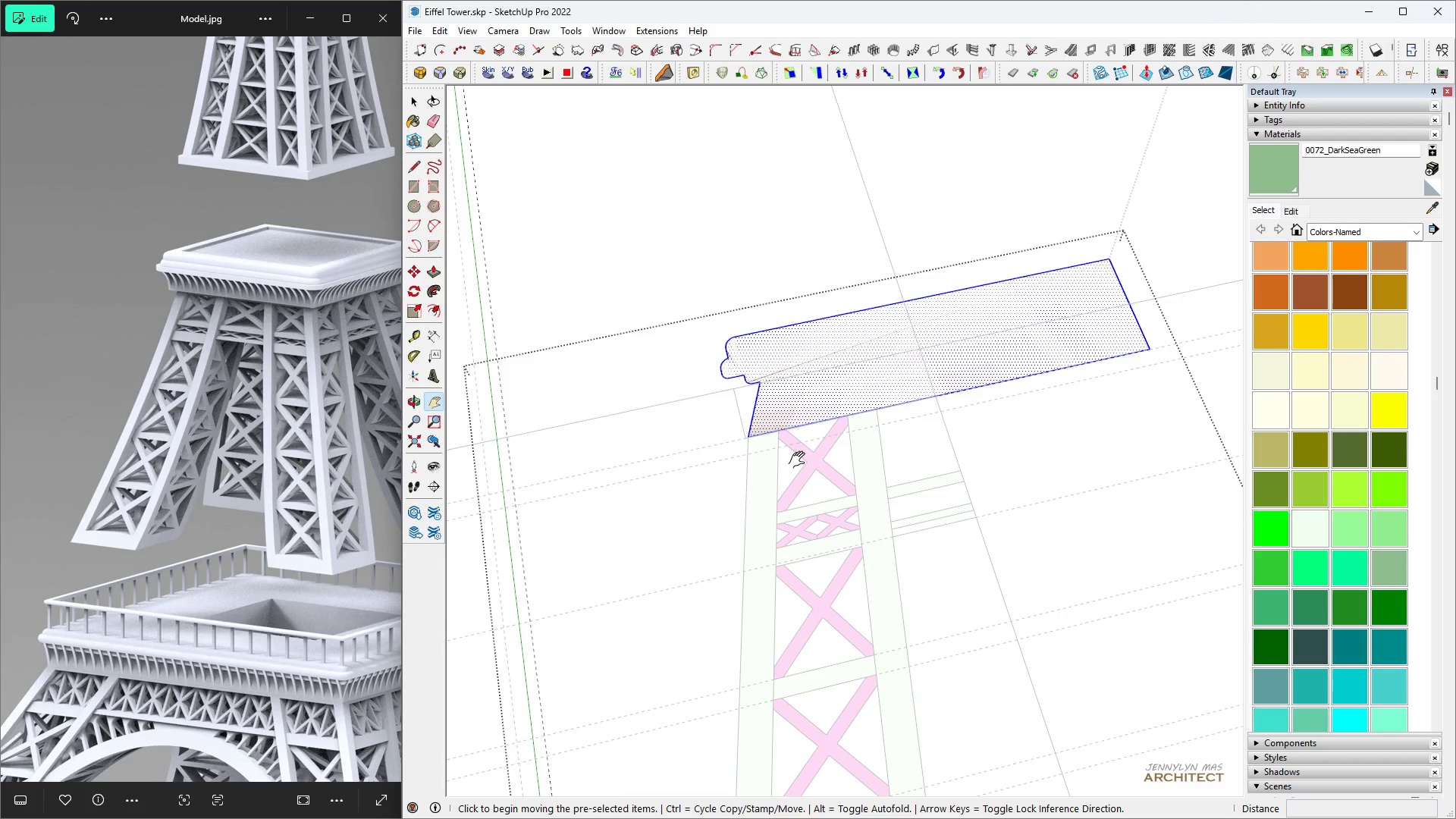 
key(L)
 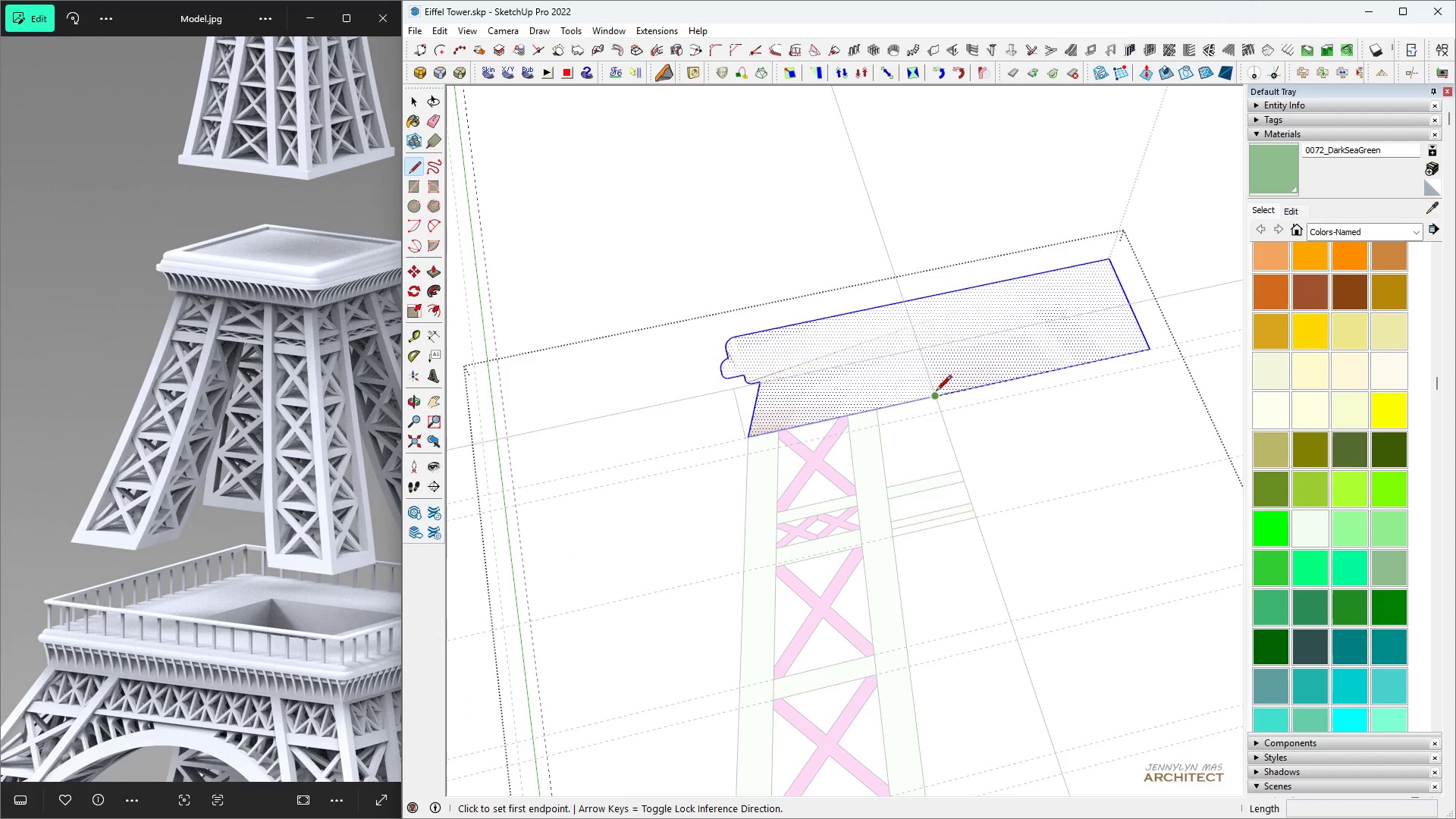 
left_click([936, 392])
 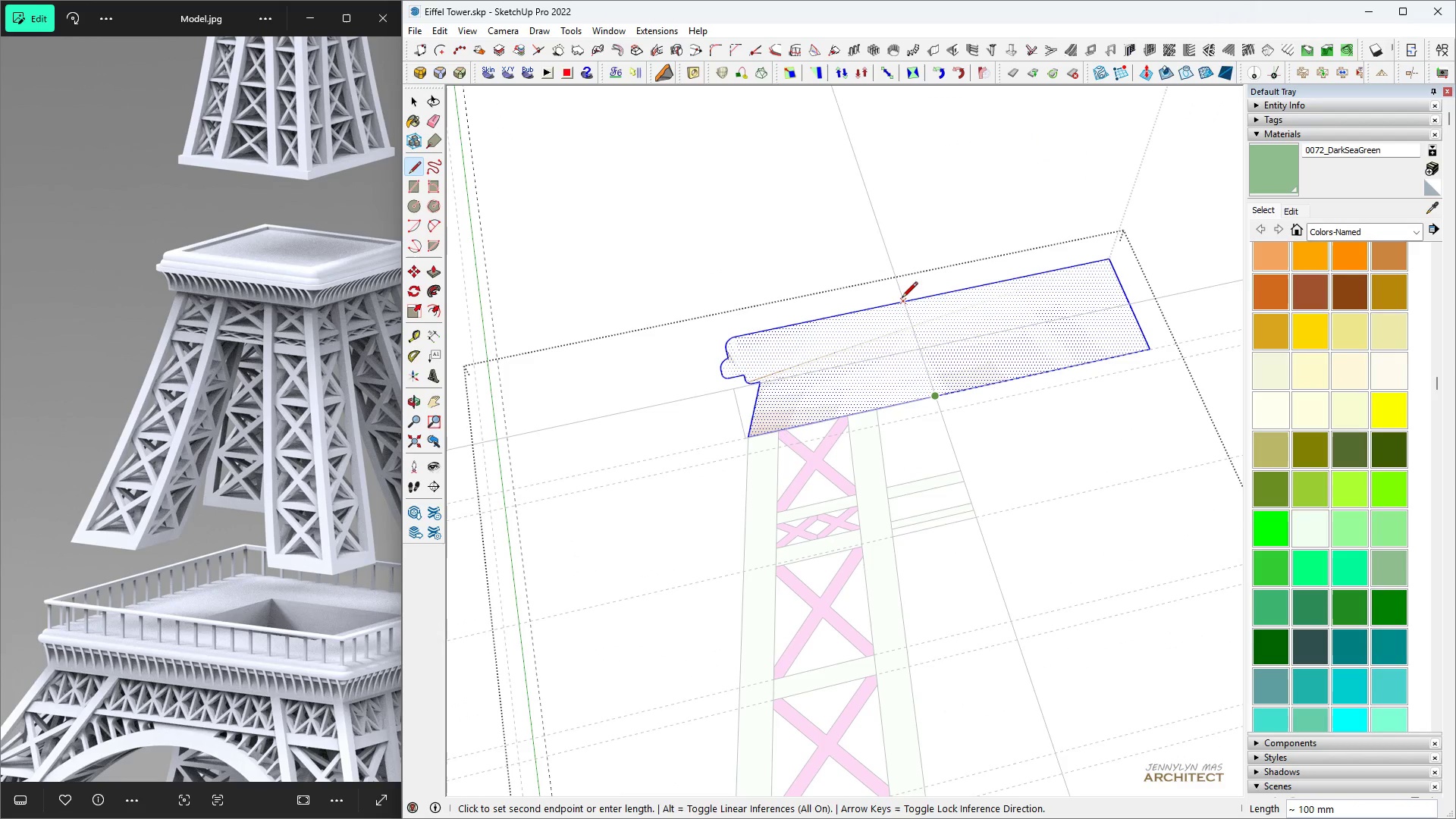 
left_click([902, 299])
 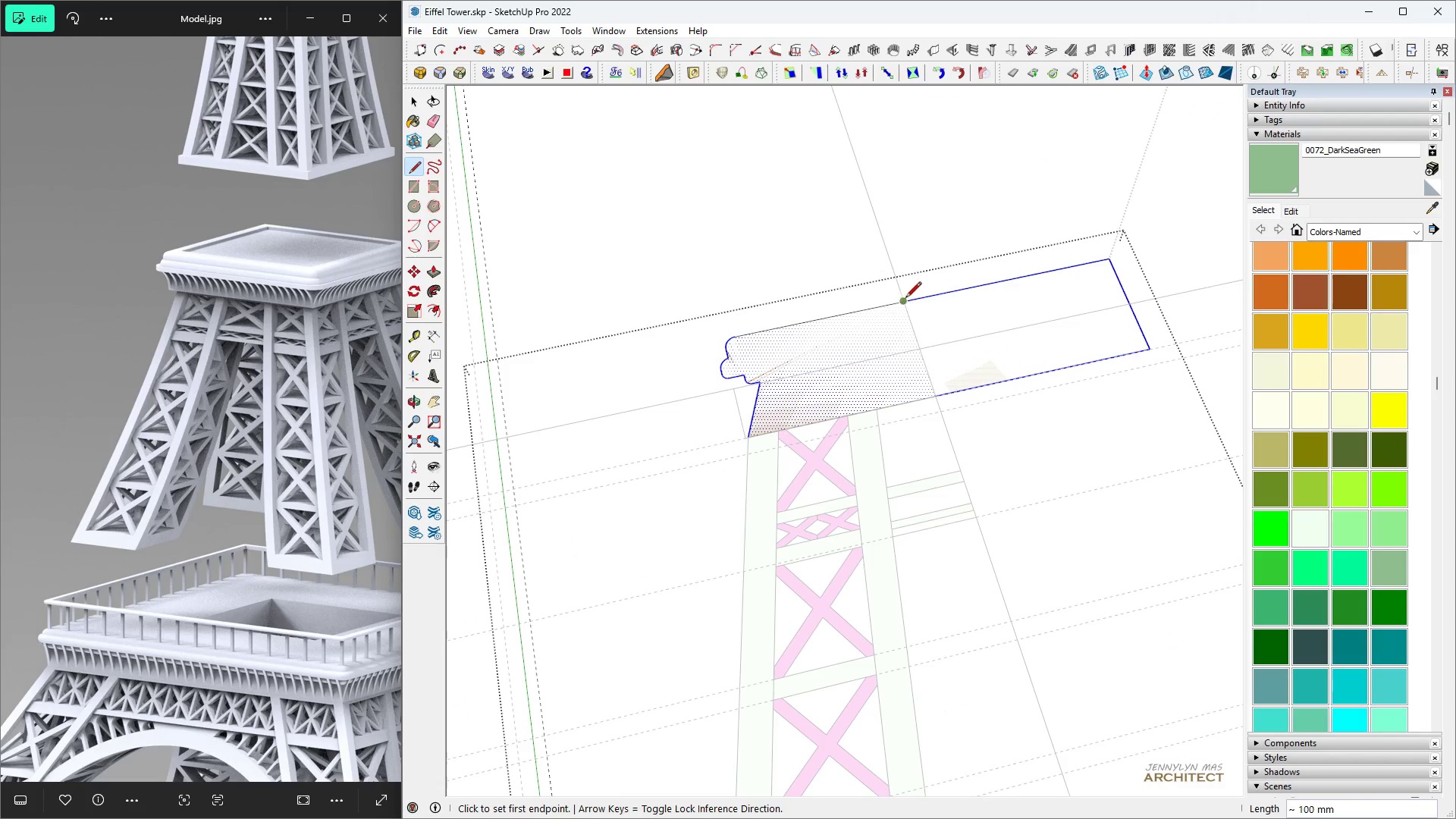 
type( eh e h hhh)
 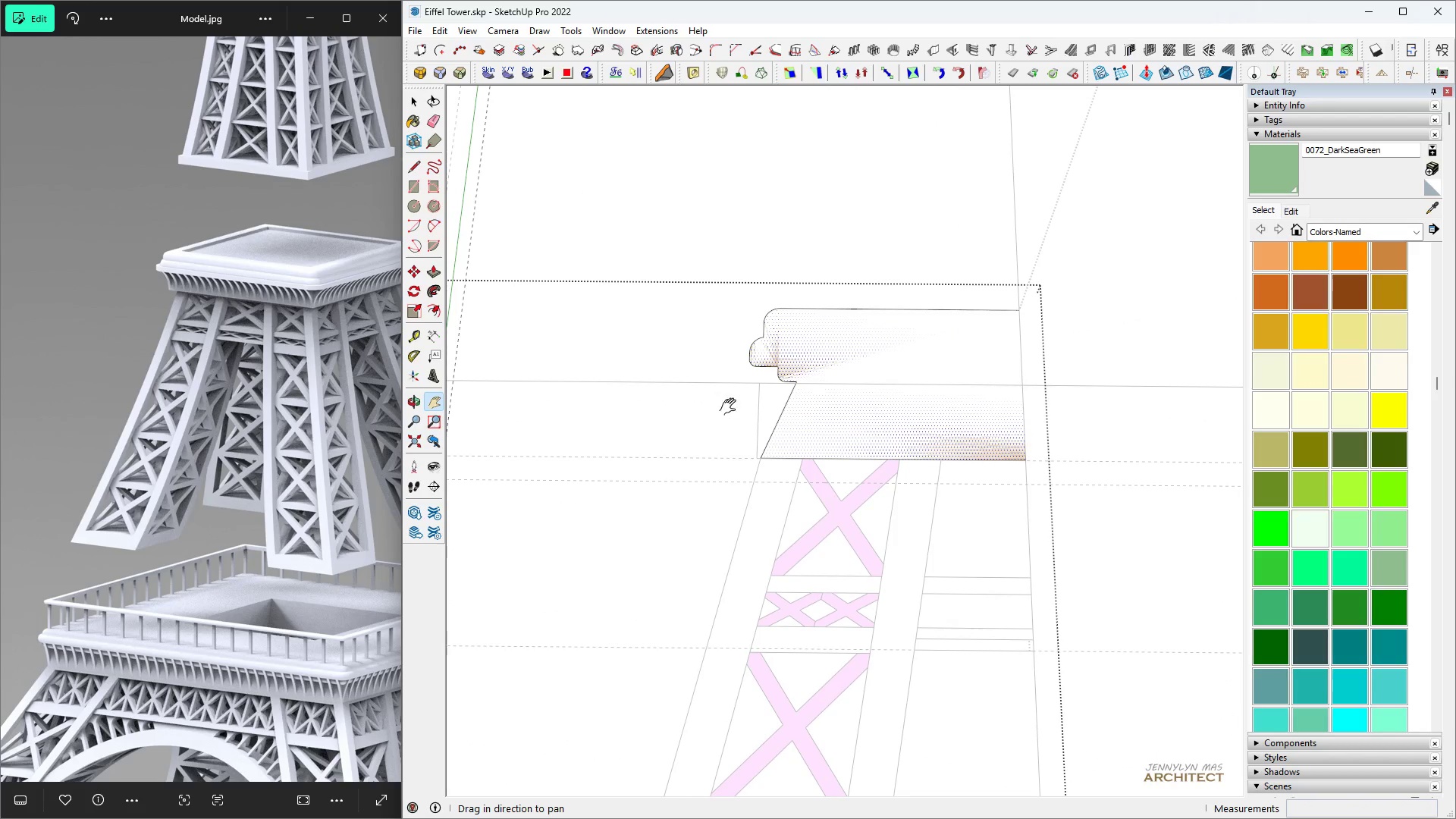 
scroll: coordinate [934, 473], scroll_direction: up, amount: 8.0
 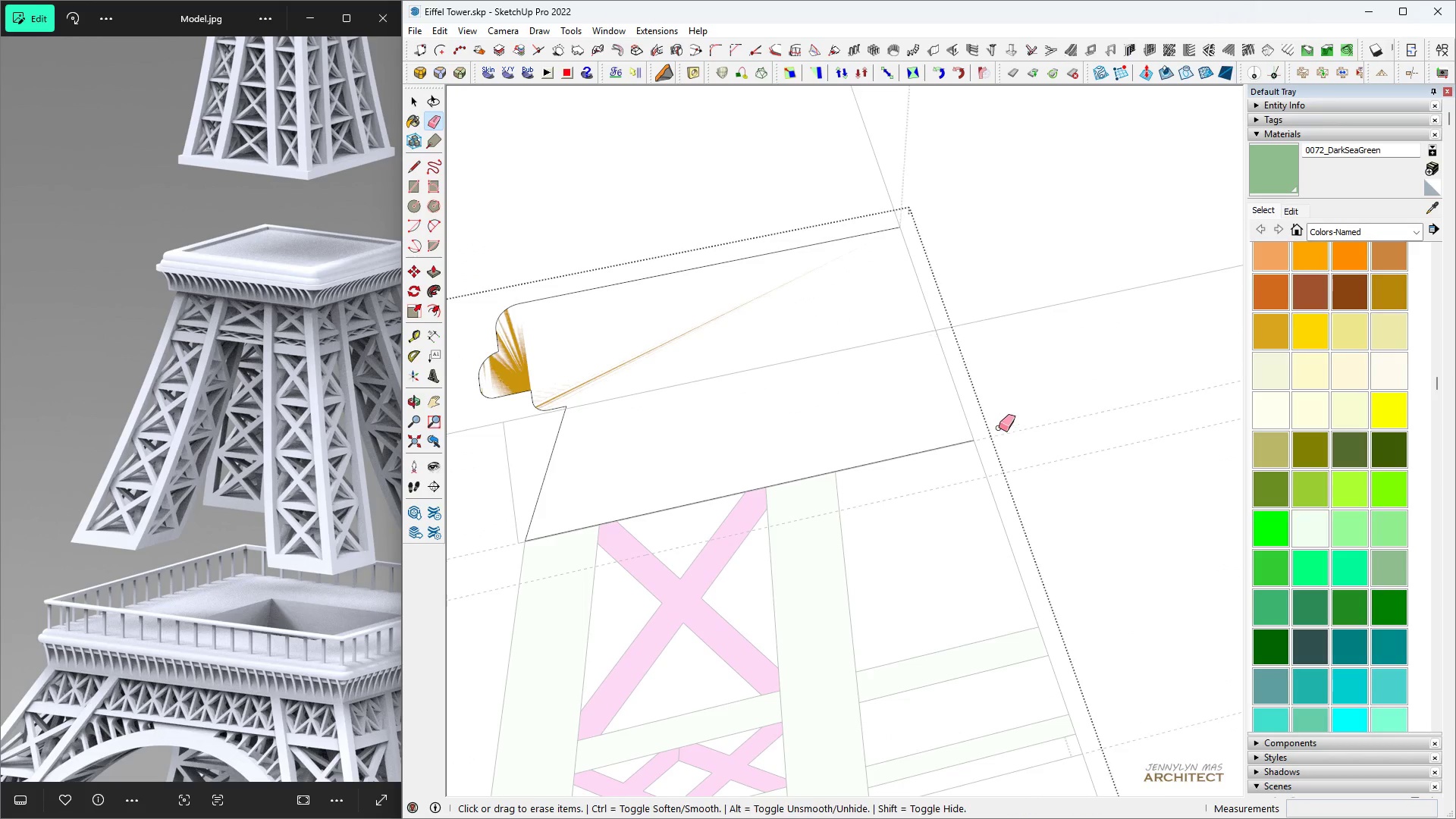 
scroll: coordinate [855, 337], scroll_direction: down, amount: 10.0
 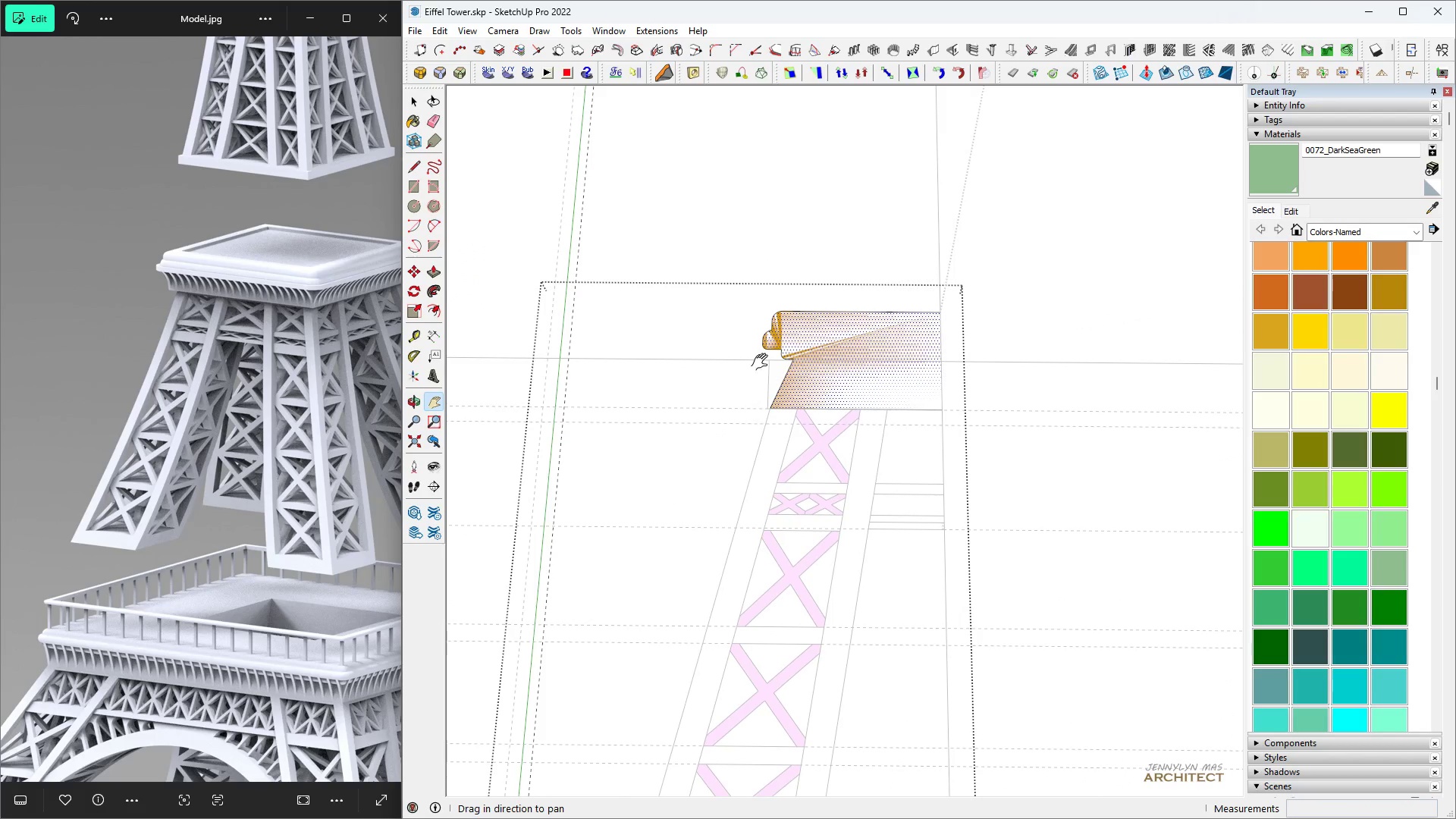 
scroll: coordinate [780, 324], scroll_direction: up, amount: 4.0
 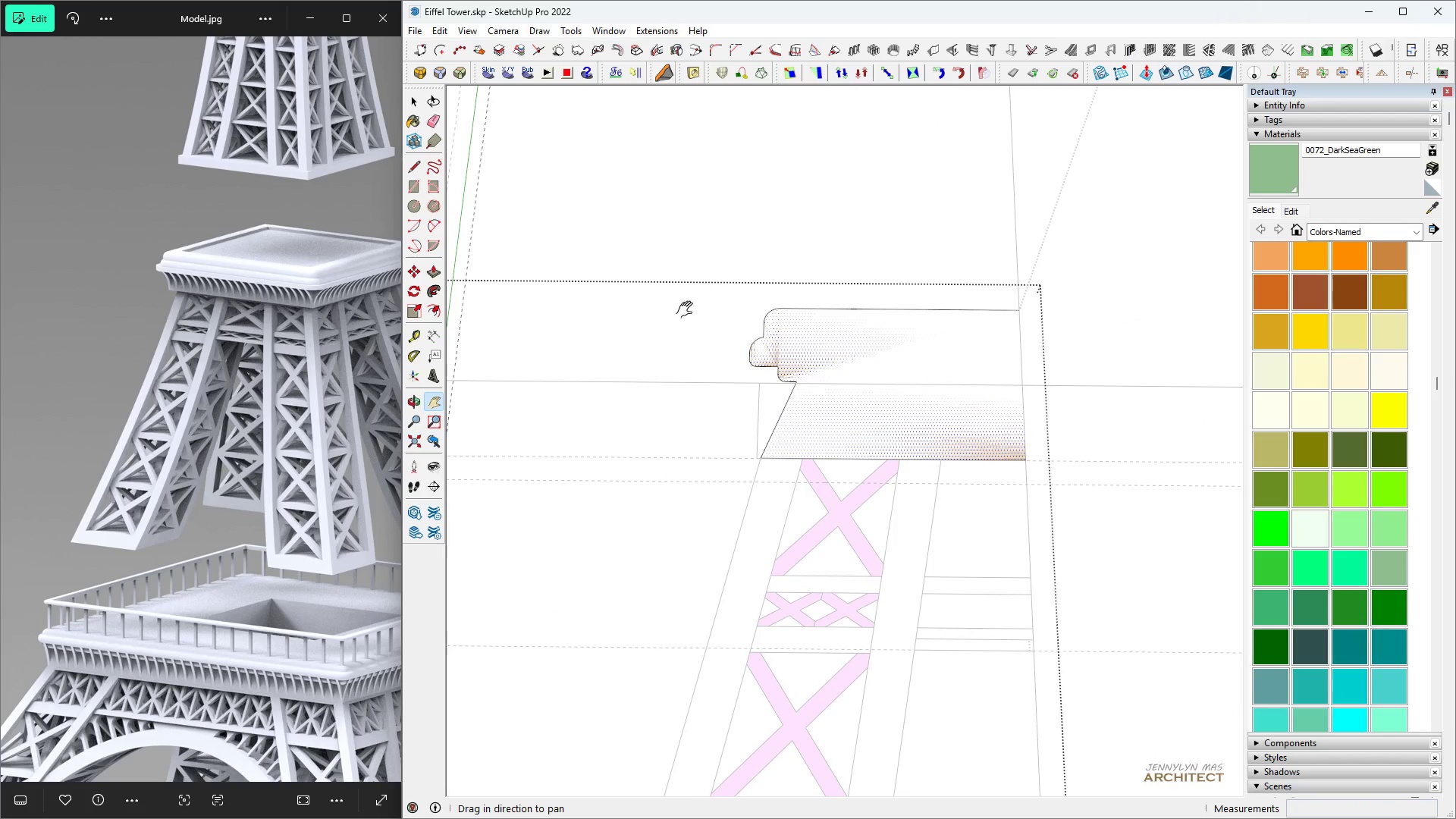 
wait(5.72)
 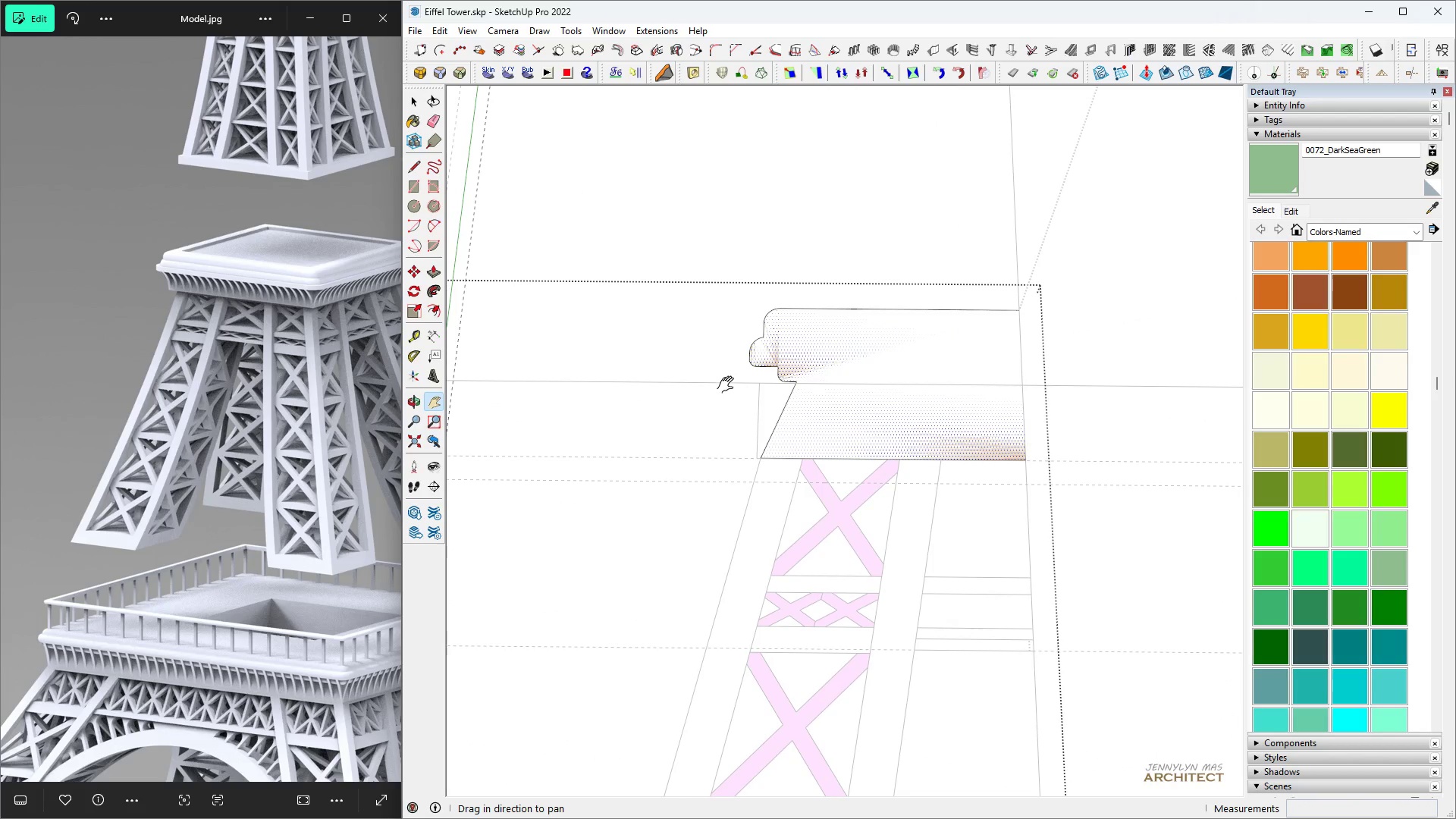 
key(H)
 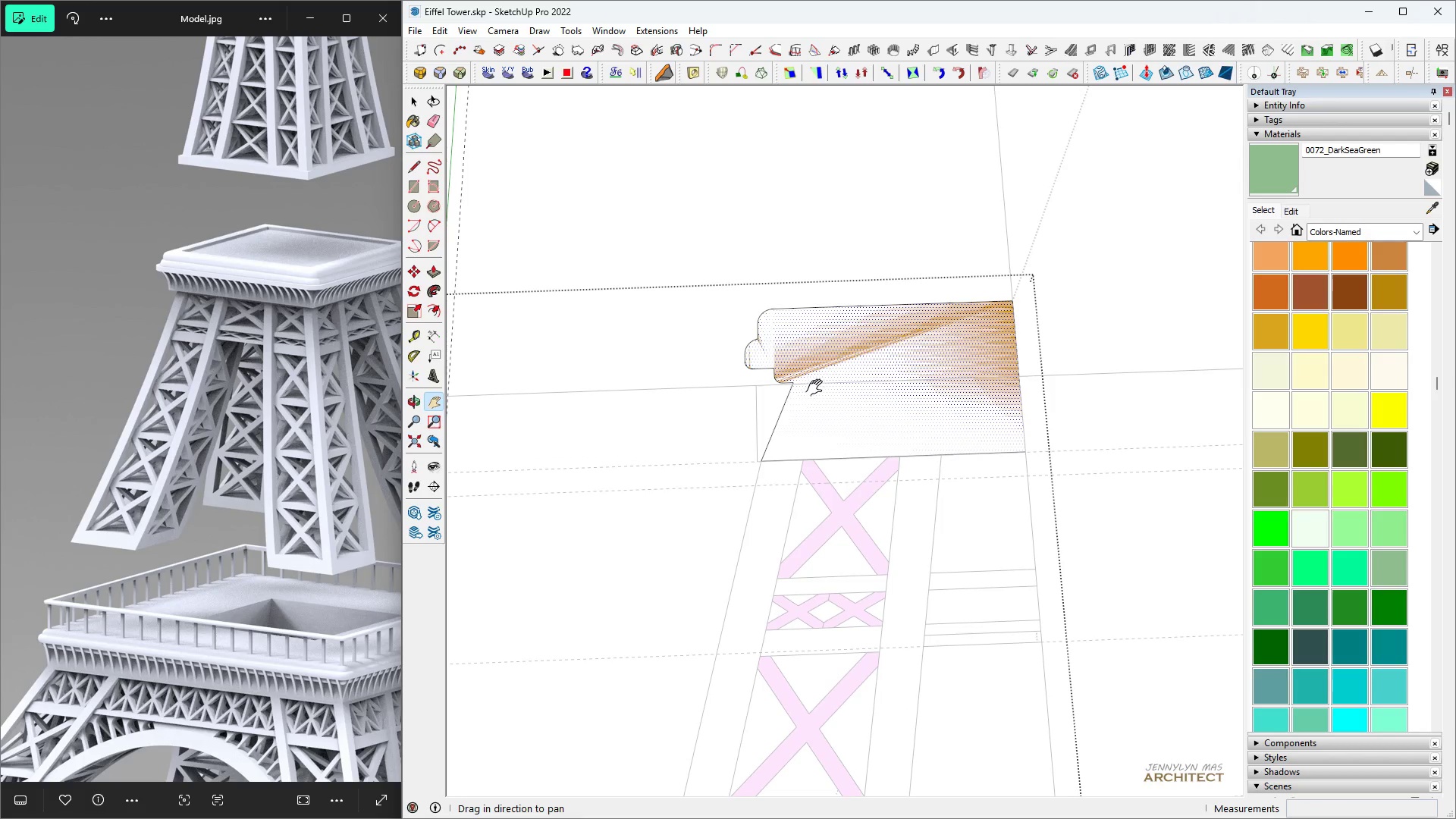 
key(Space)
 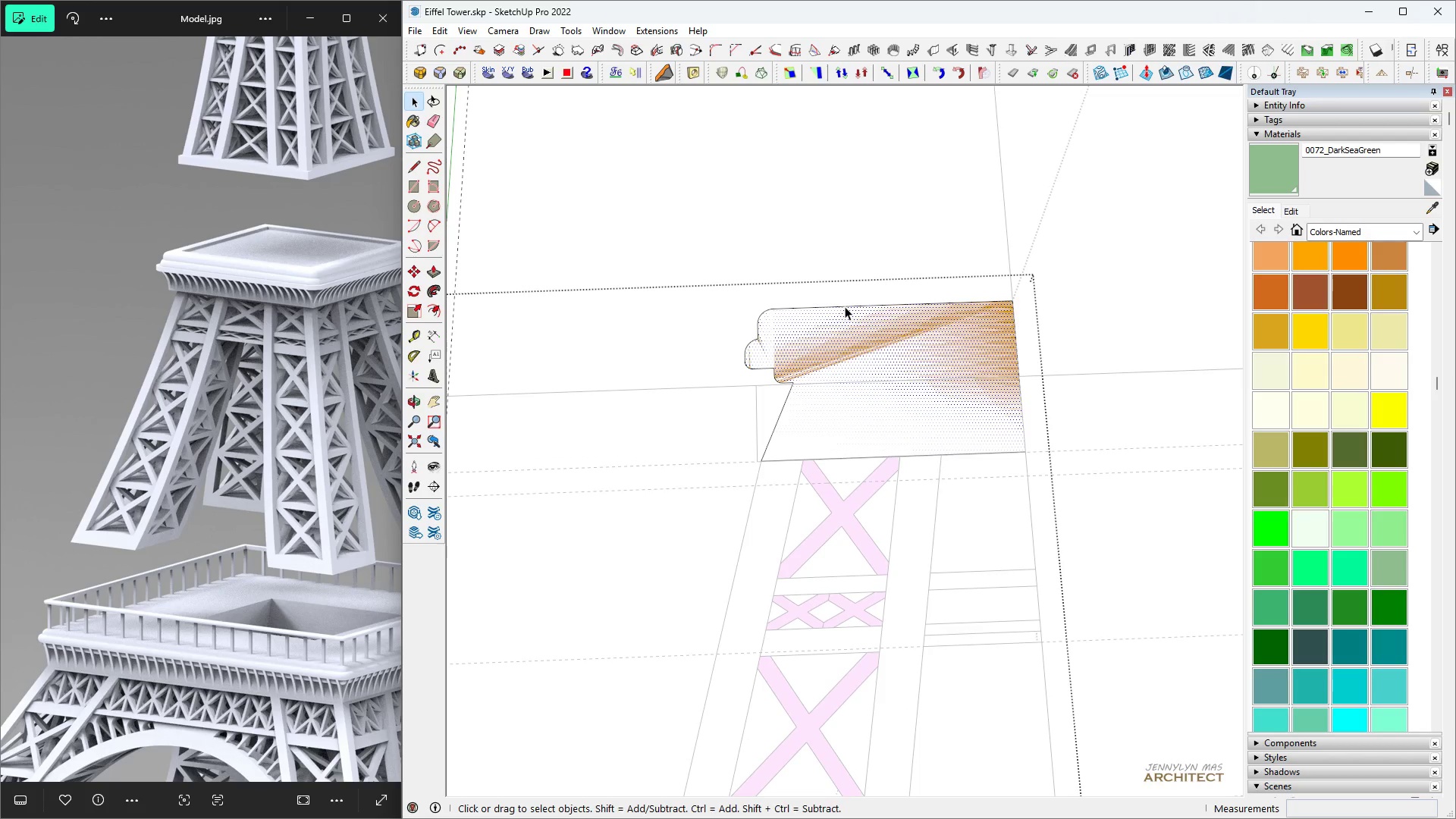 
double_click([845, 306])
 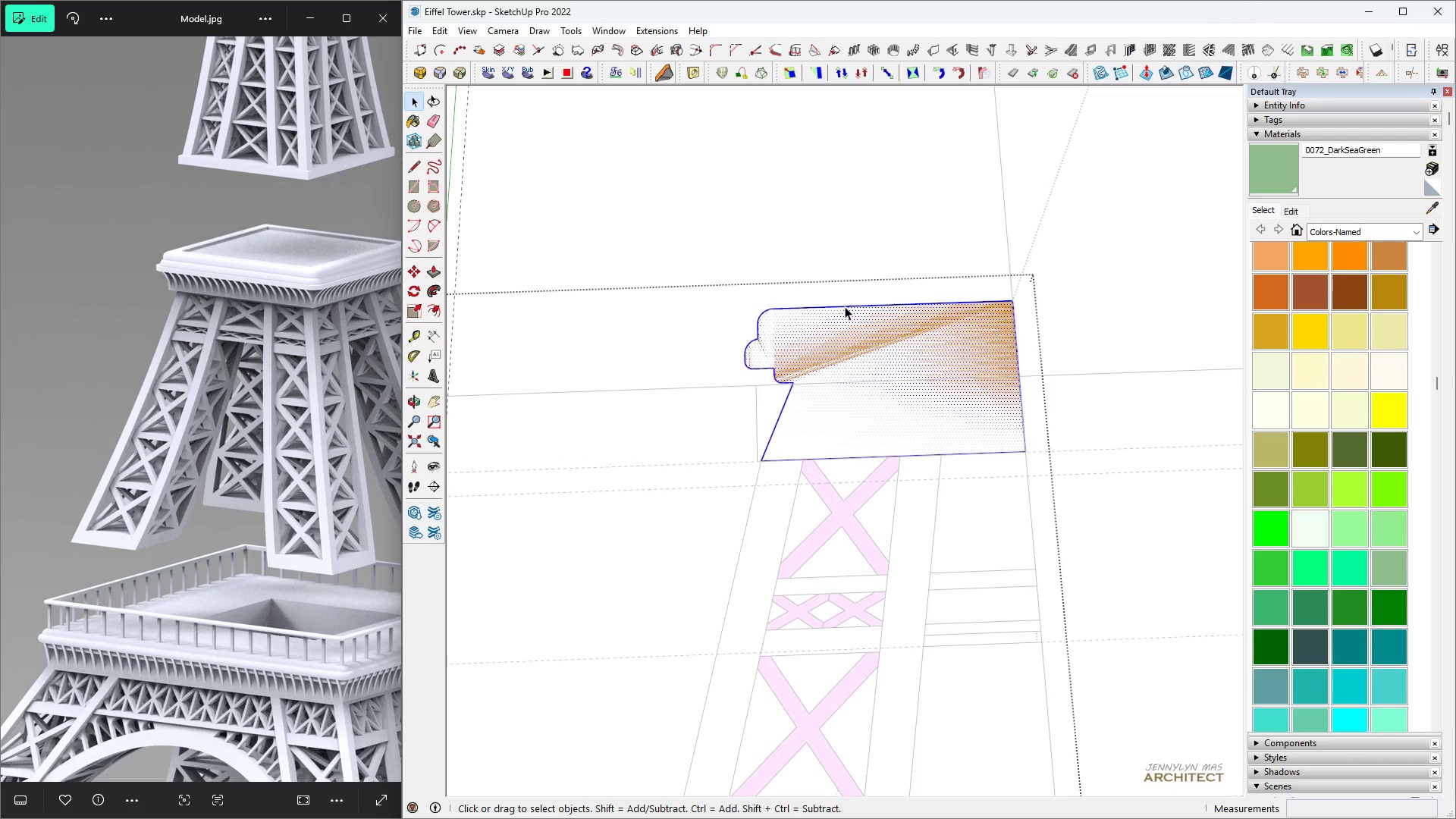 
triple_click([845, 306])
 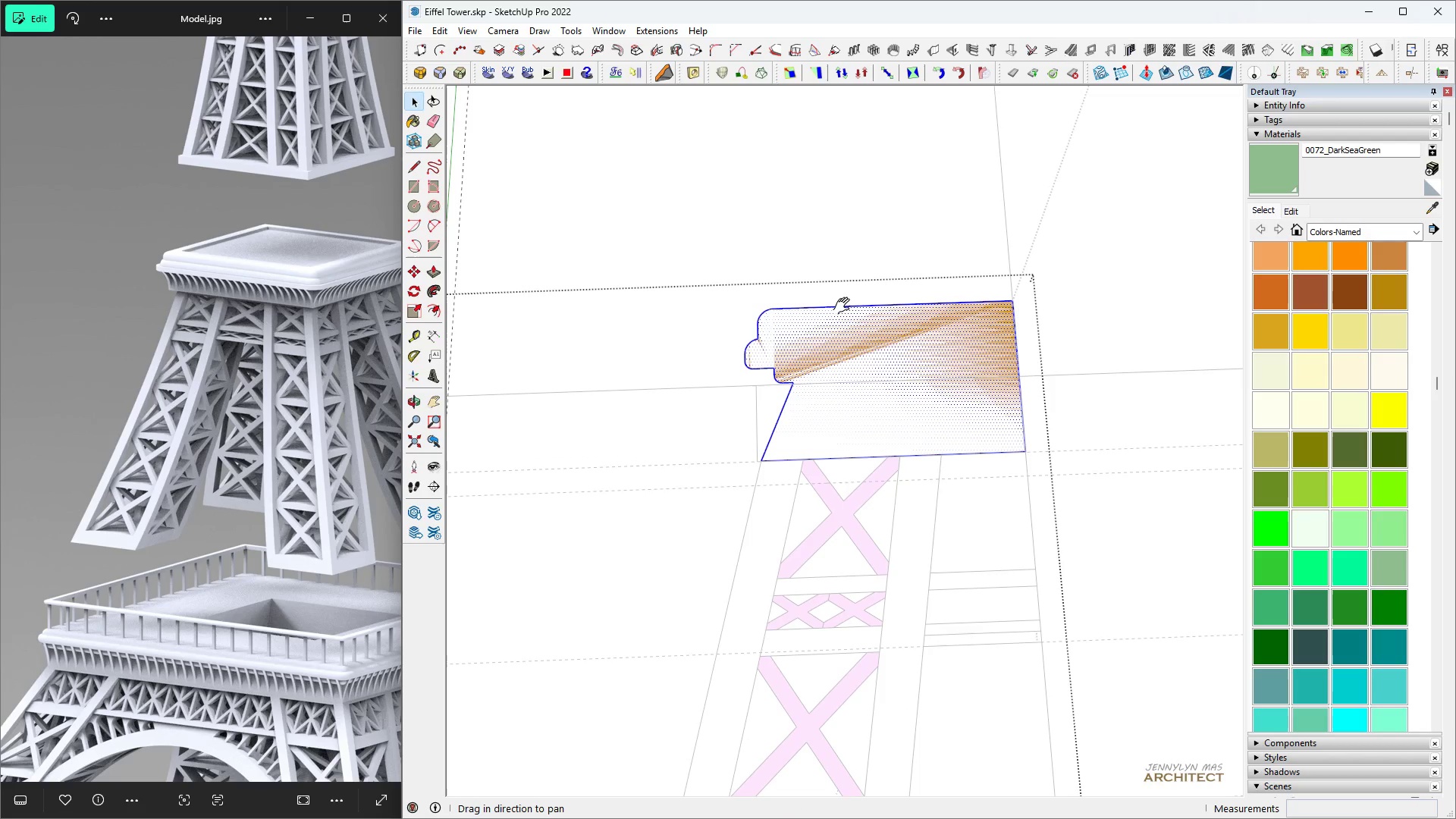 
key(H)
 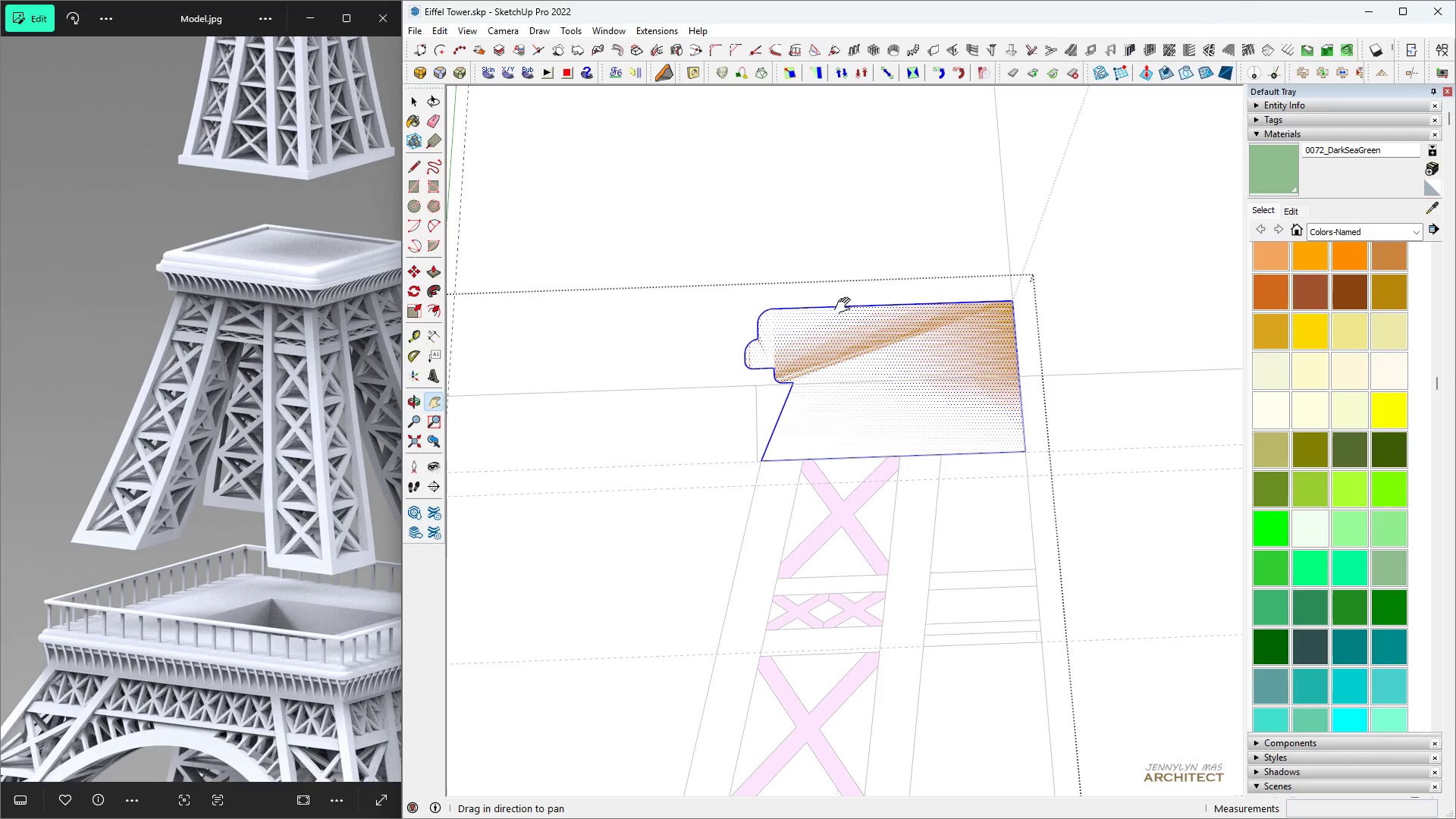 
key(Space)
 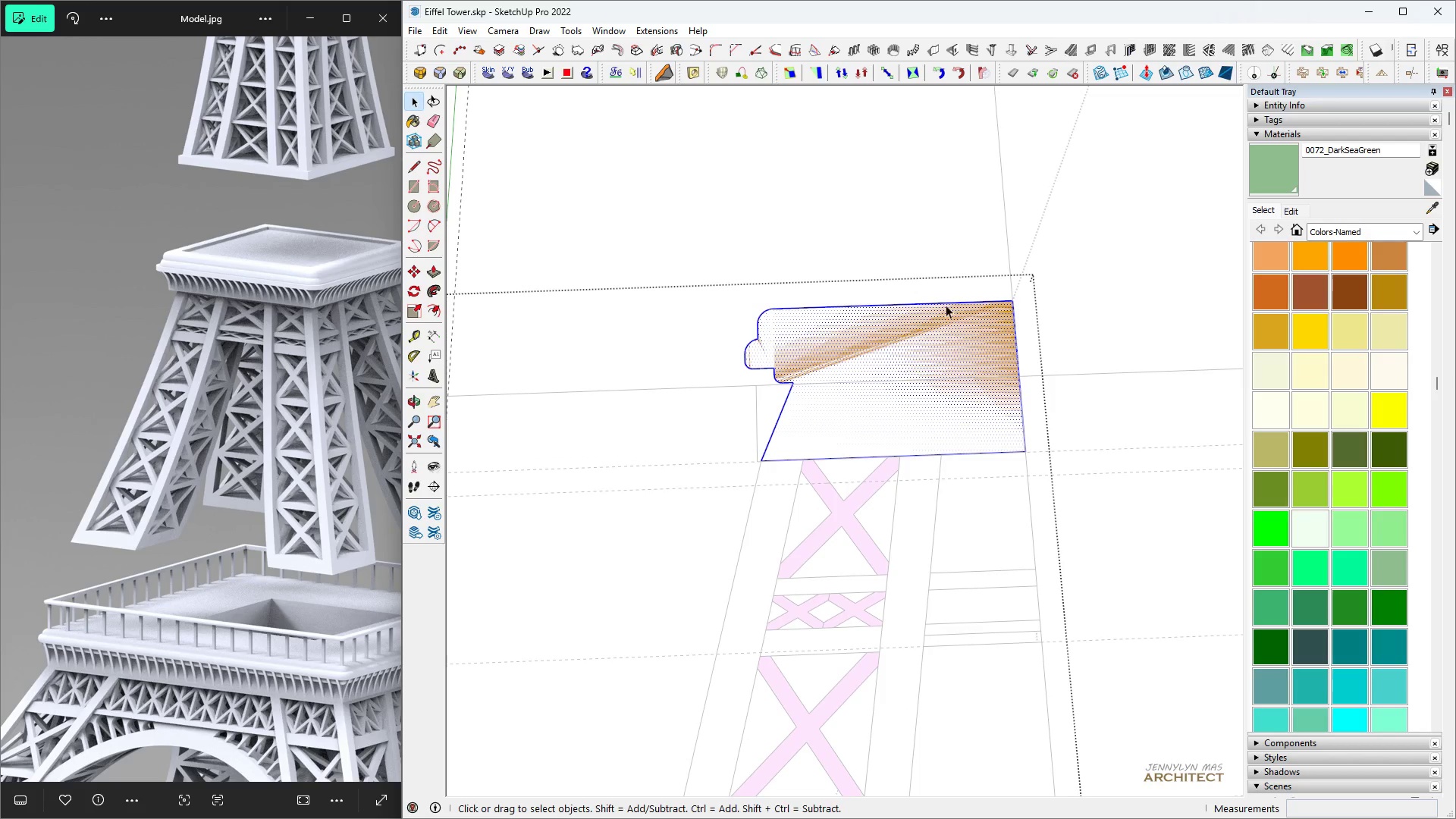 
key(S)
 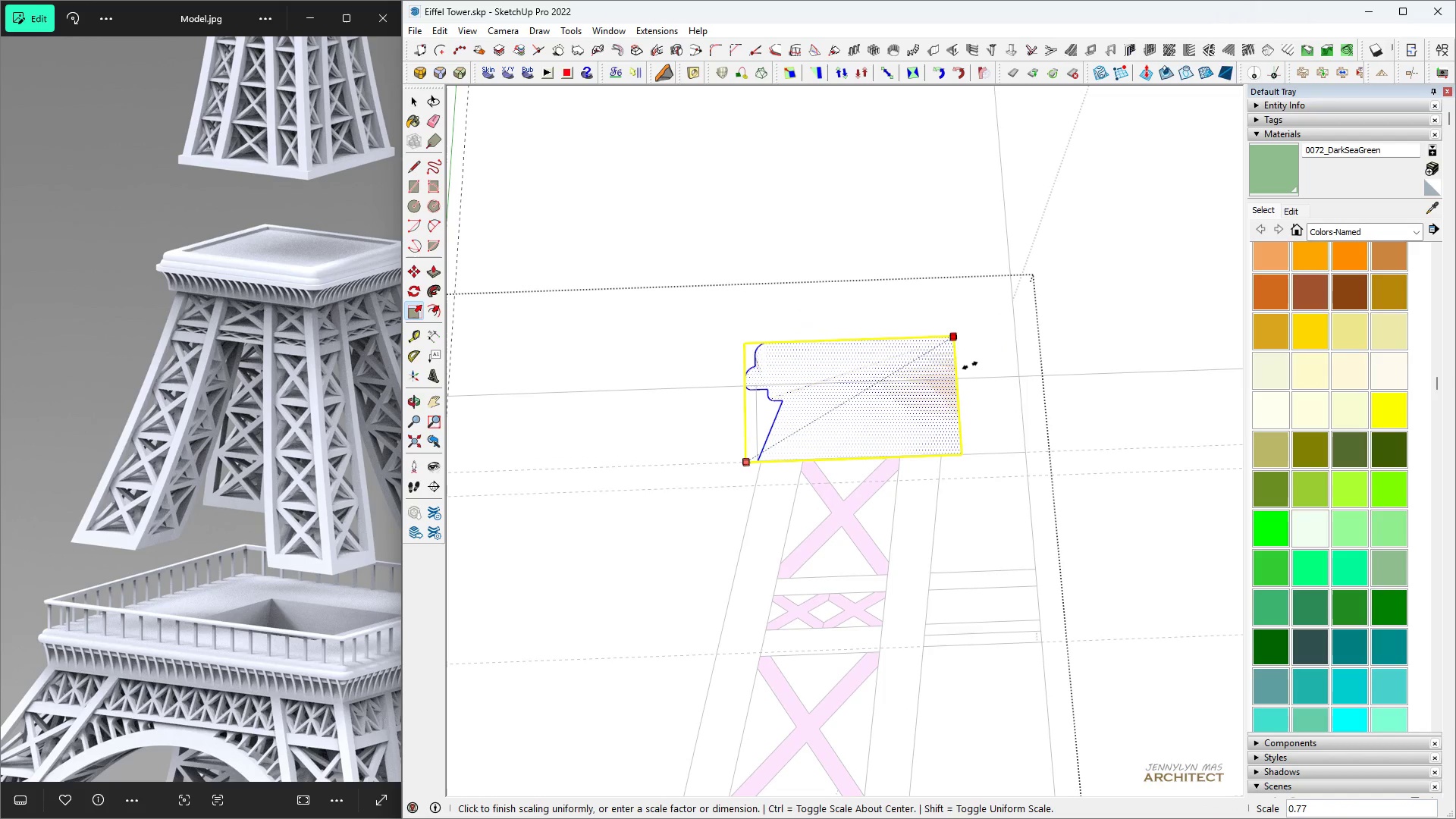 
type(.75)
 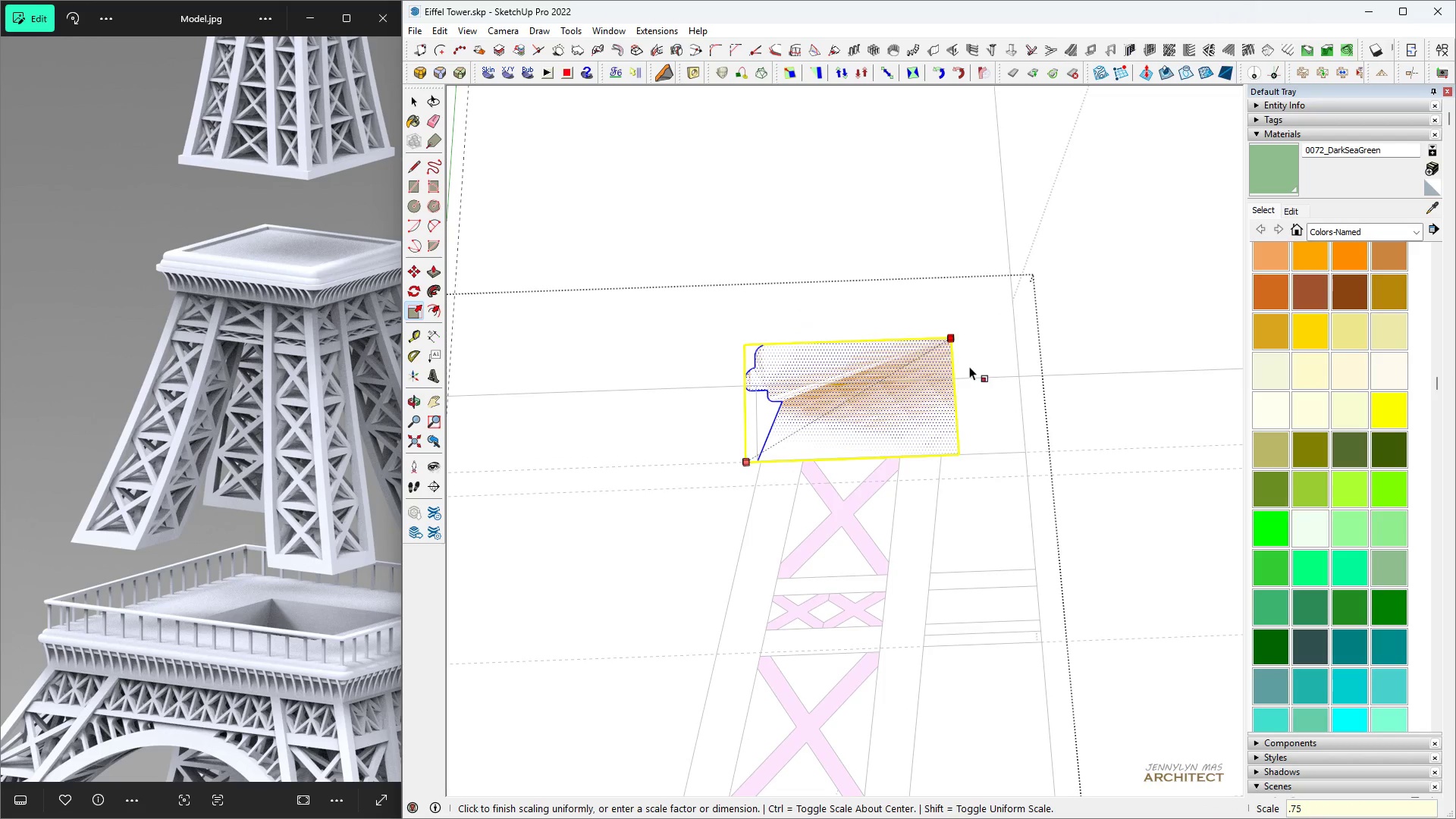 
key(Enter)
 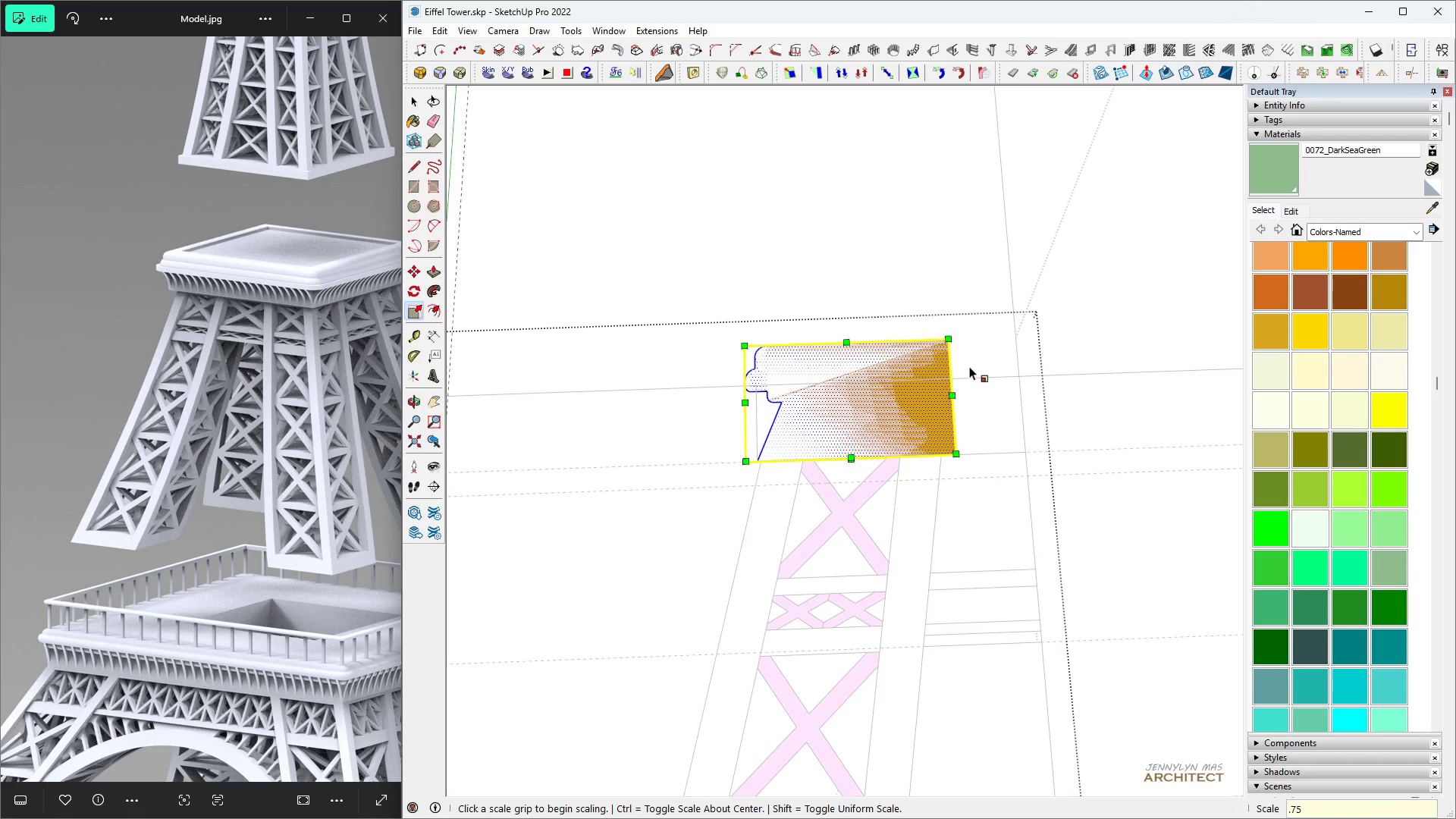 
type( hhhhhhh)
 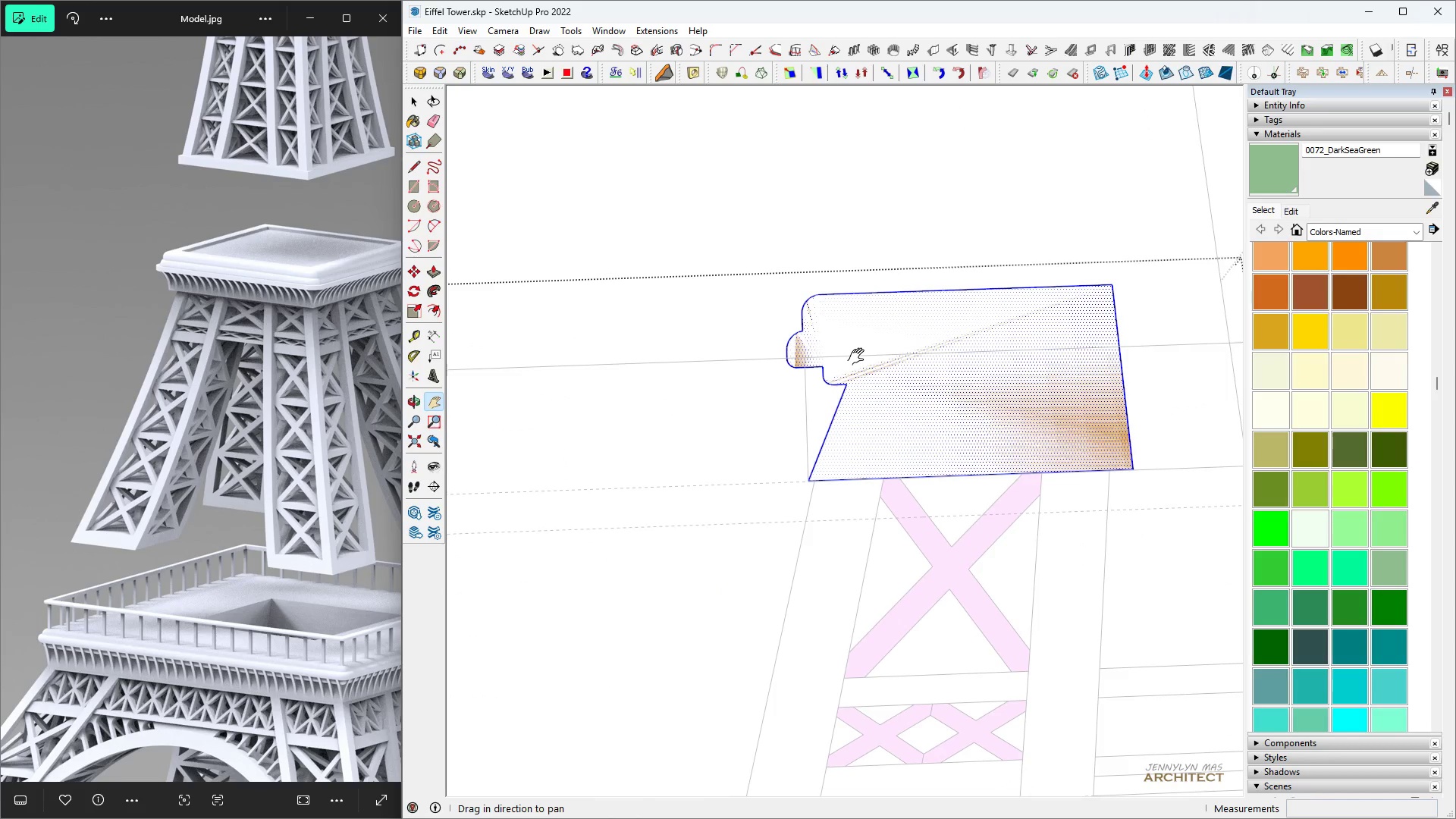 
scroll: coordinate [889, 343], scroll_direction: up, amount: 8.0
 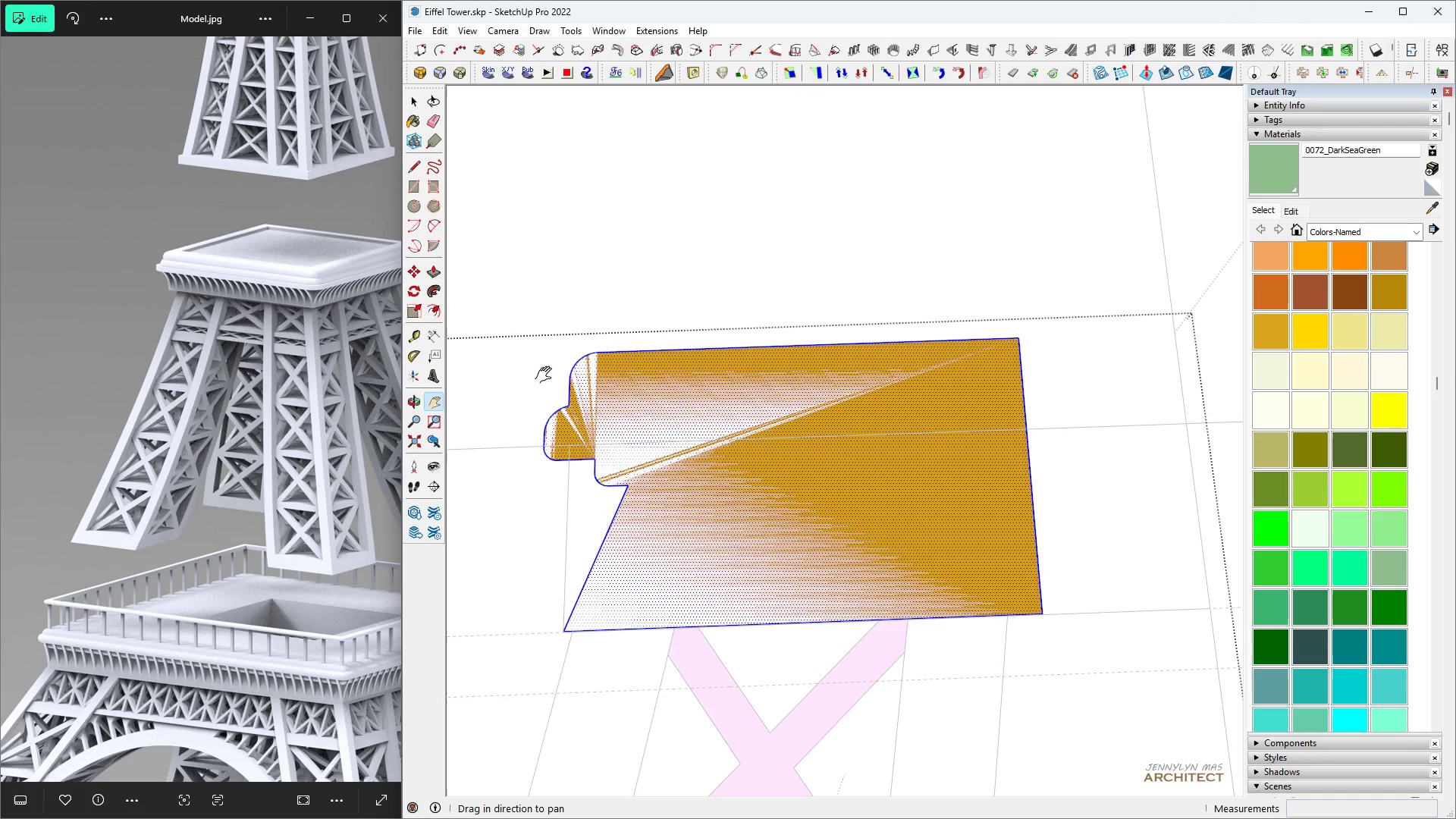 
scroll: coordinate [535, 398], scroll_direction: down, amount: 4.0
 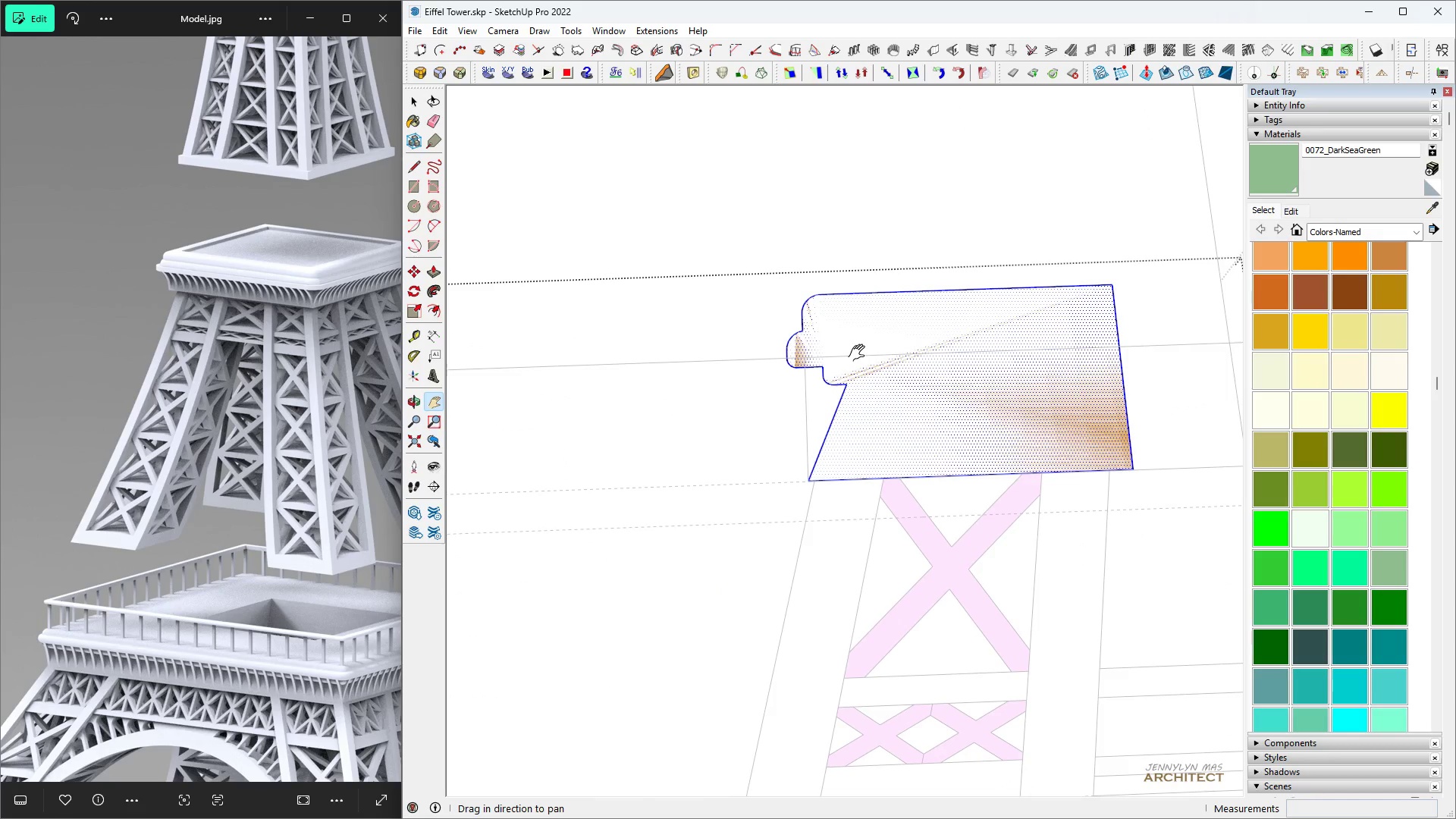 
wait(9.98)
 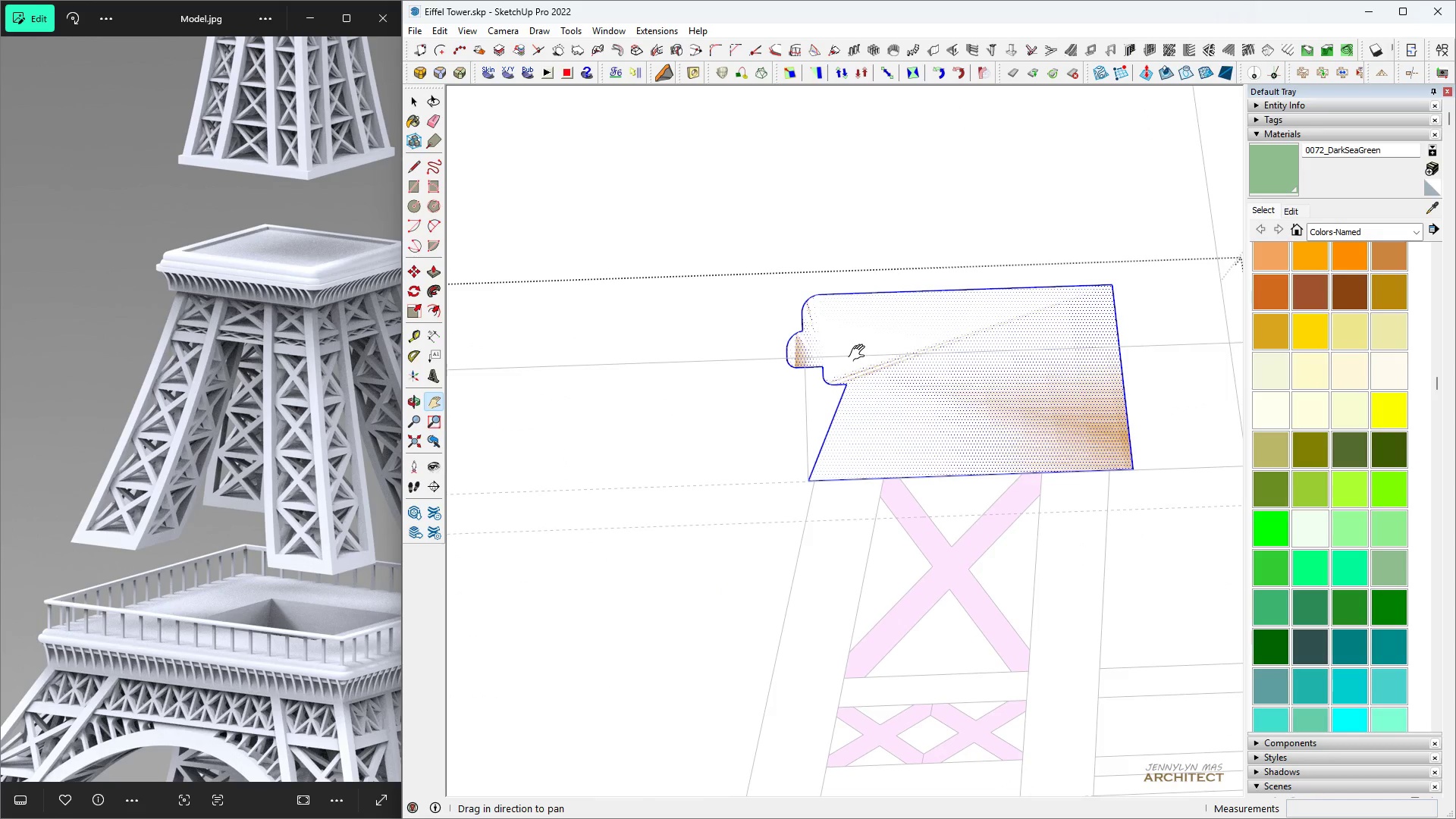 
scroll: coordinate [206, 353], scroll_direction: down, amount: 7.0
 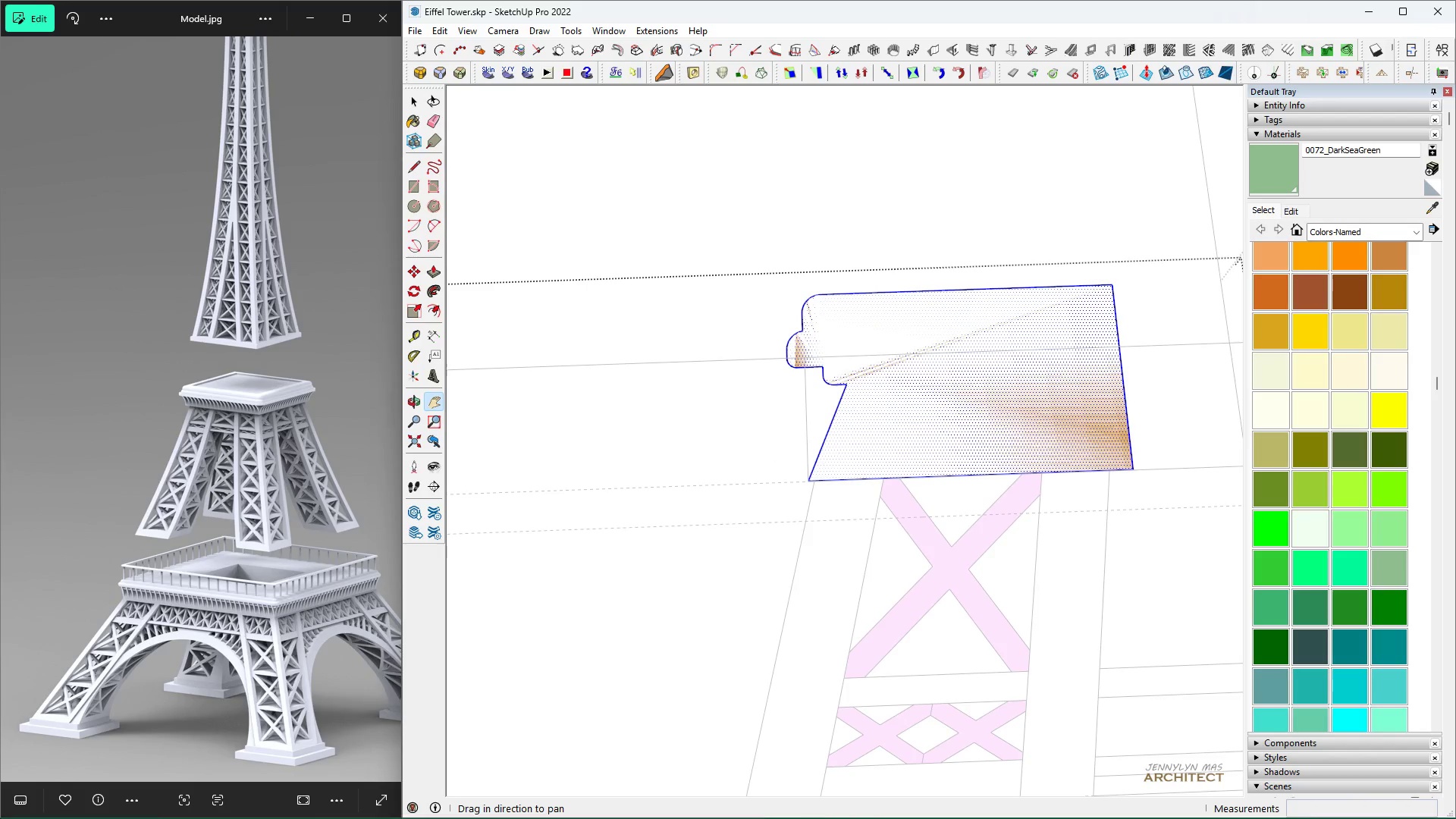 
wait(10.17)
 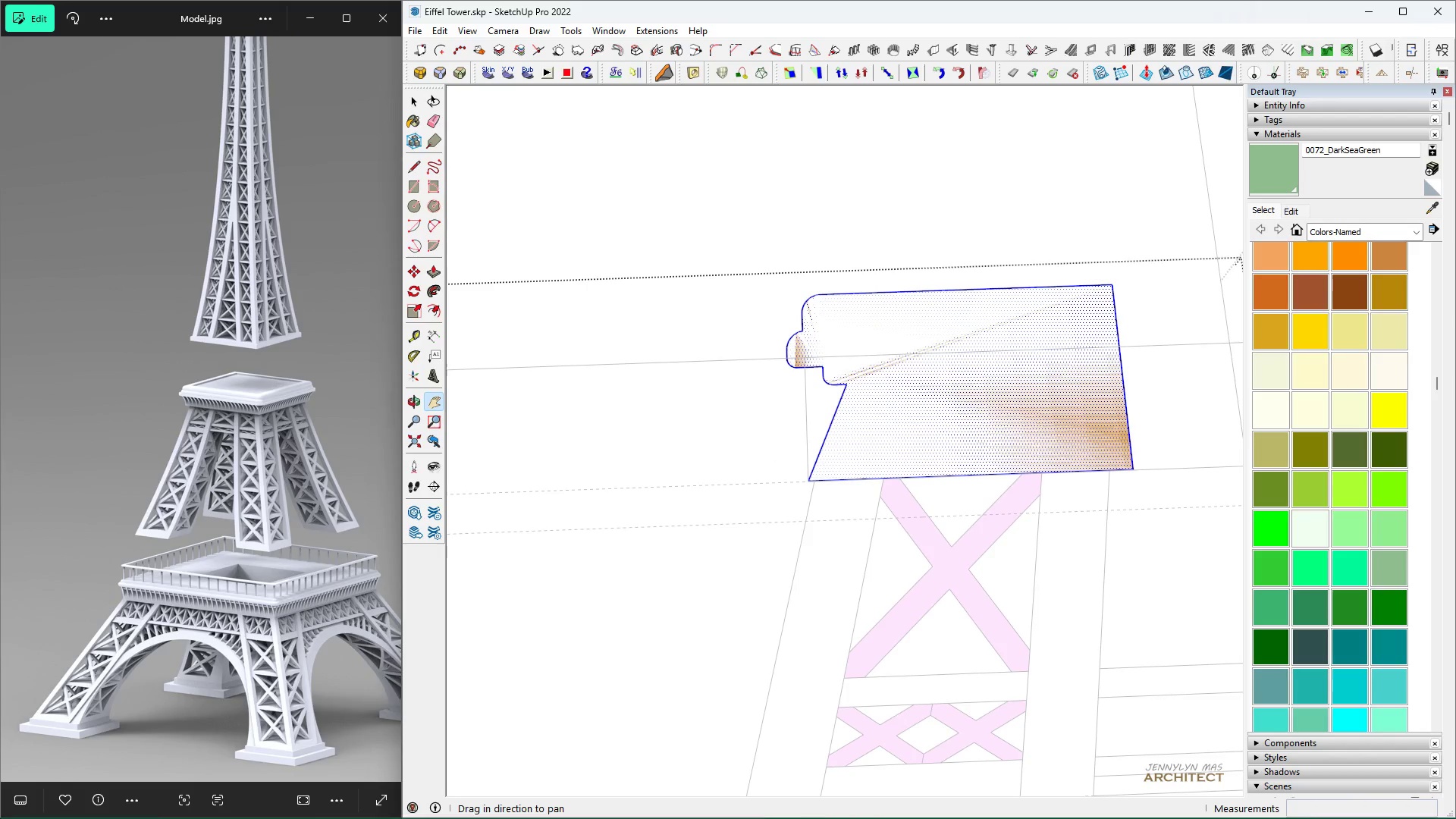 
mouse_move([283, 228])
 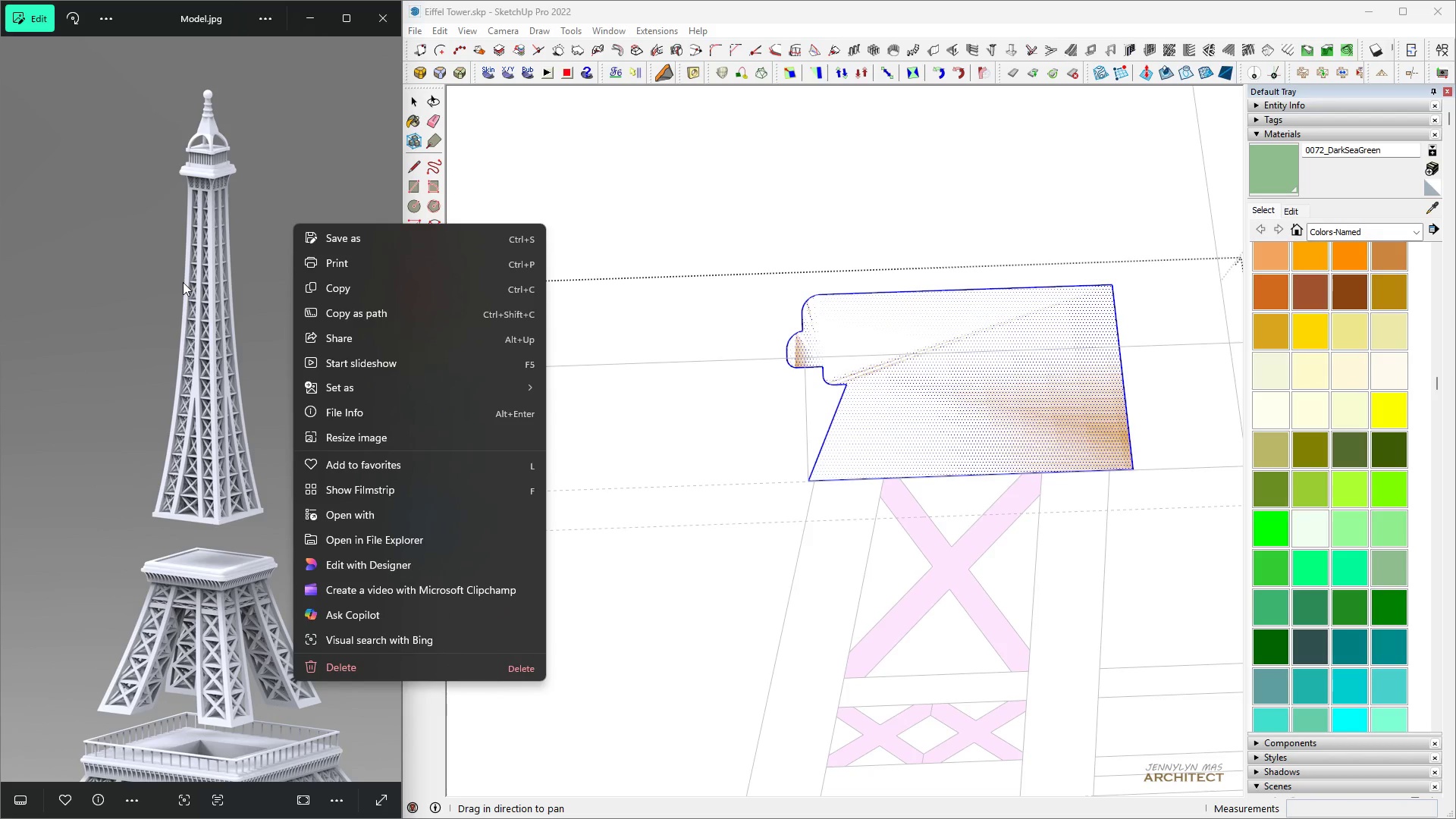 
left_click([183, 282])
 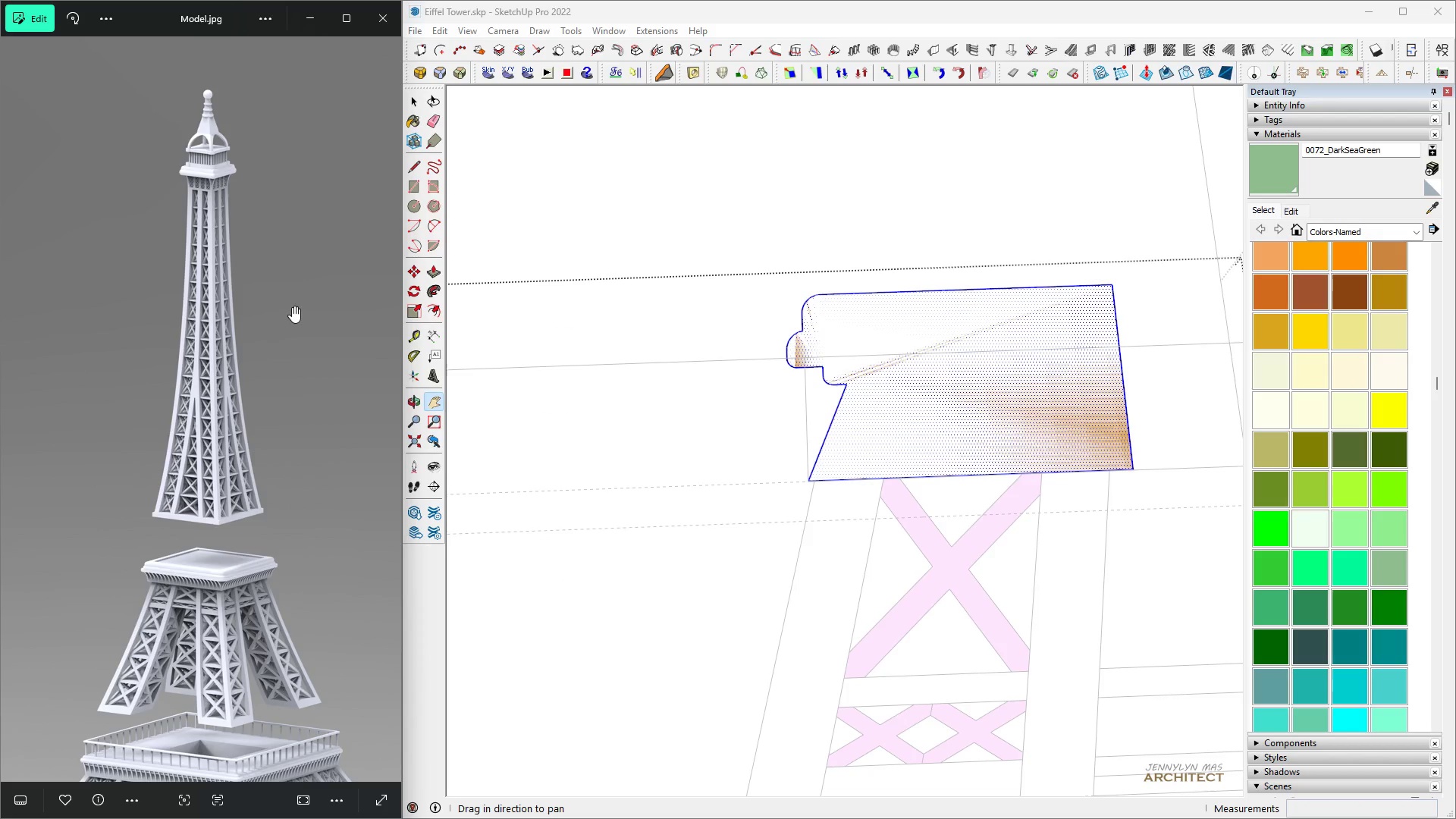 
hold_key(key=ControlLeft, duration=0.84)
scroll: coordinate [192, 233], scroll_direction: up, amount: 4.0
 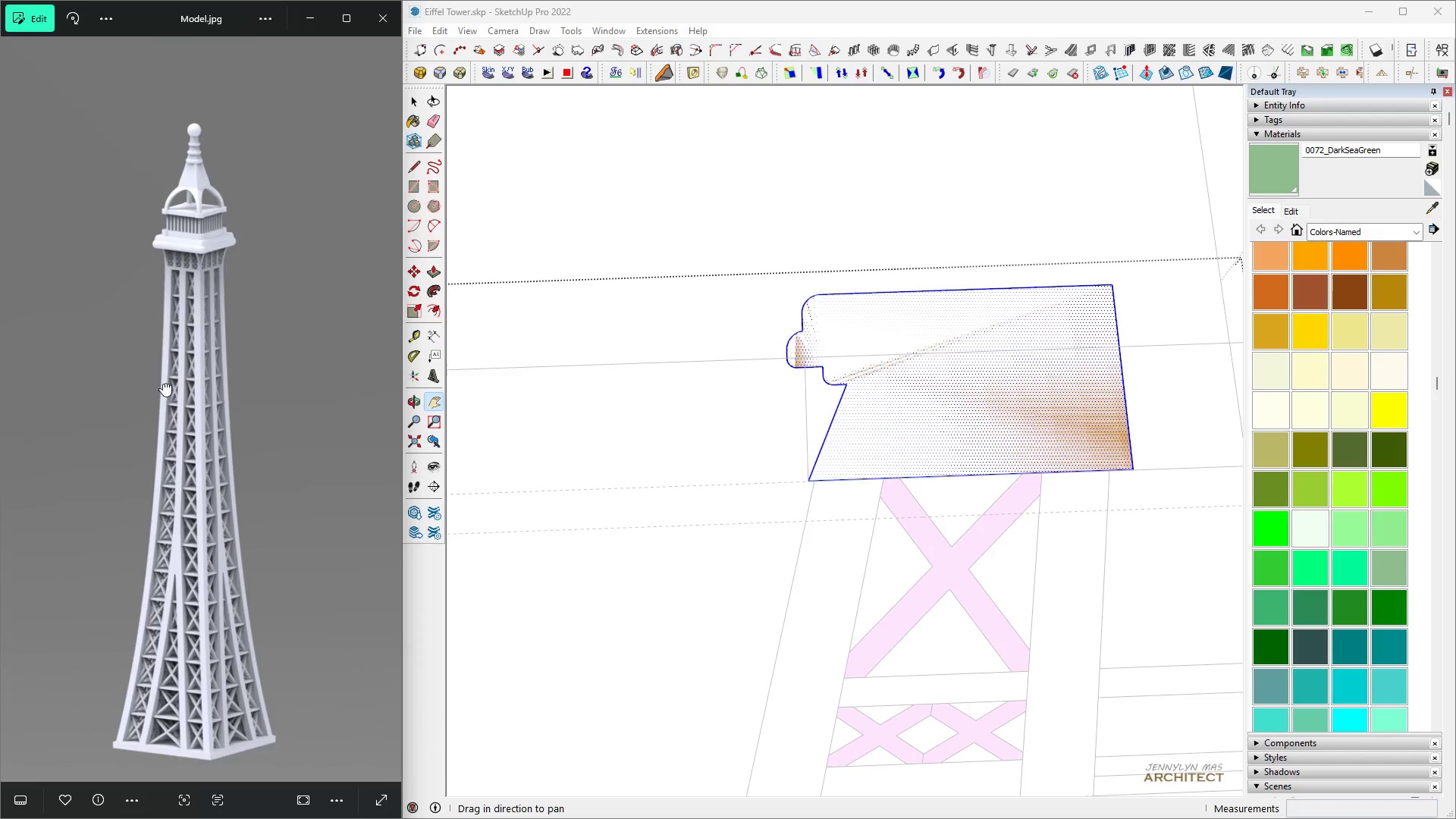 
hold_key(key=ControlLeft, duration=1.53)
scroll: coordinate [170, 203], scroll_direction: up, amount: 15.0
 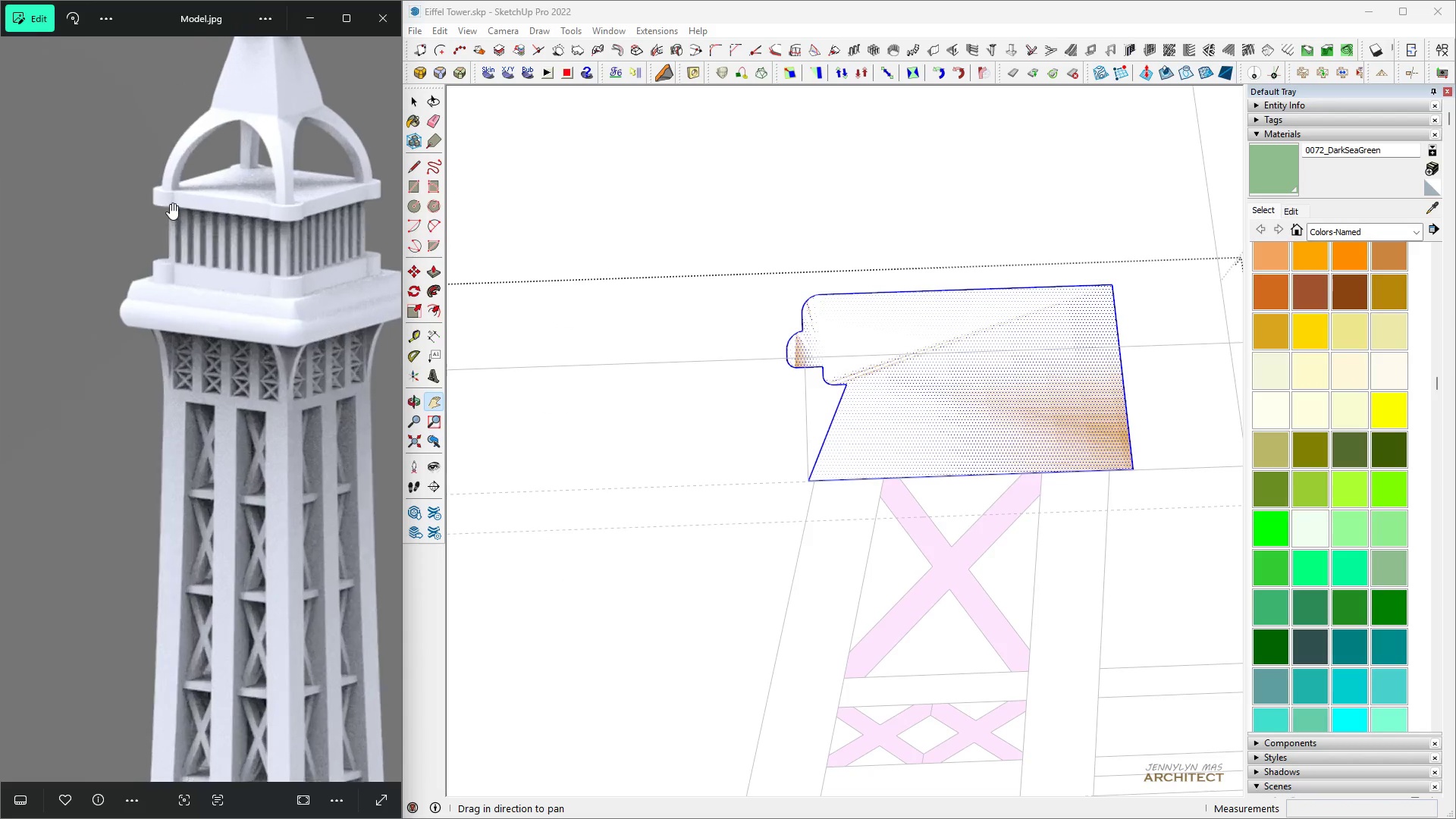 
key(Control+ControlLeft)
 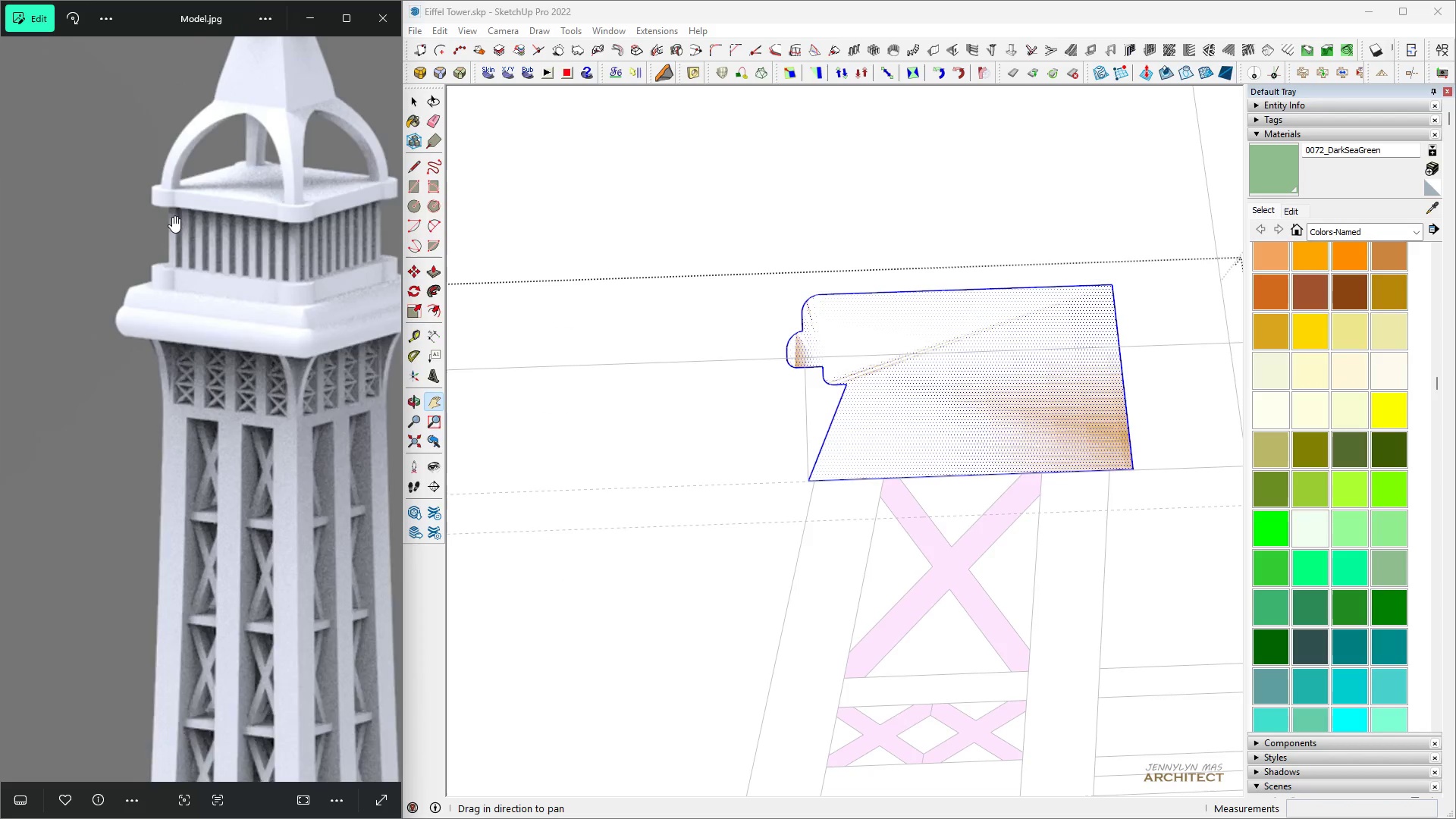 
key(Control+ControlLeft)
 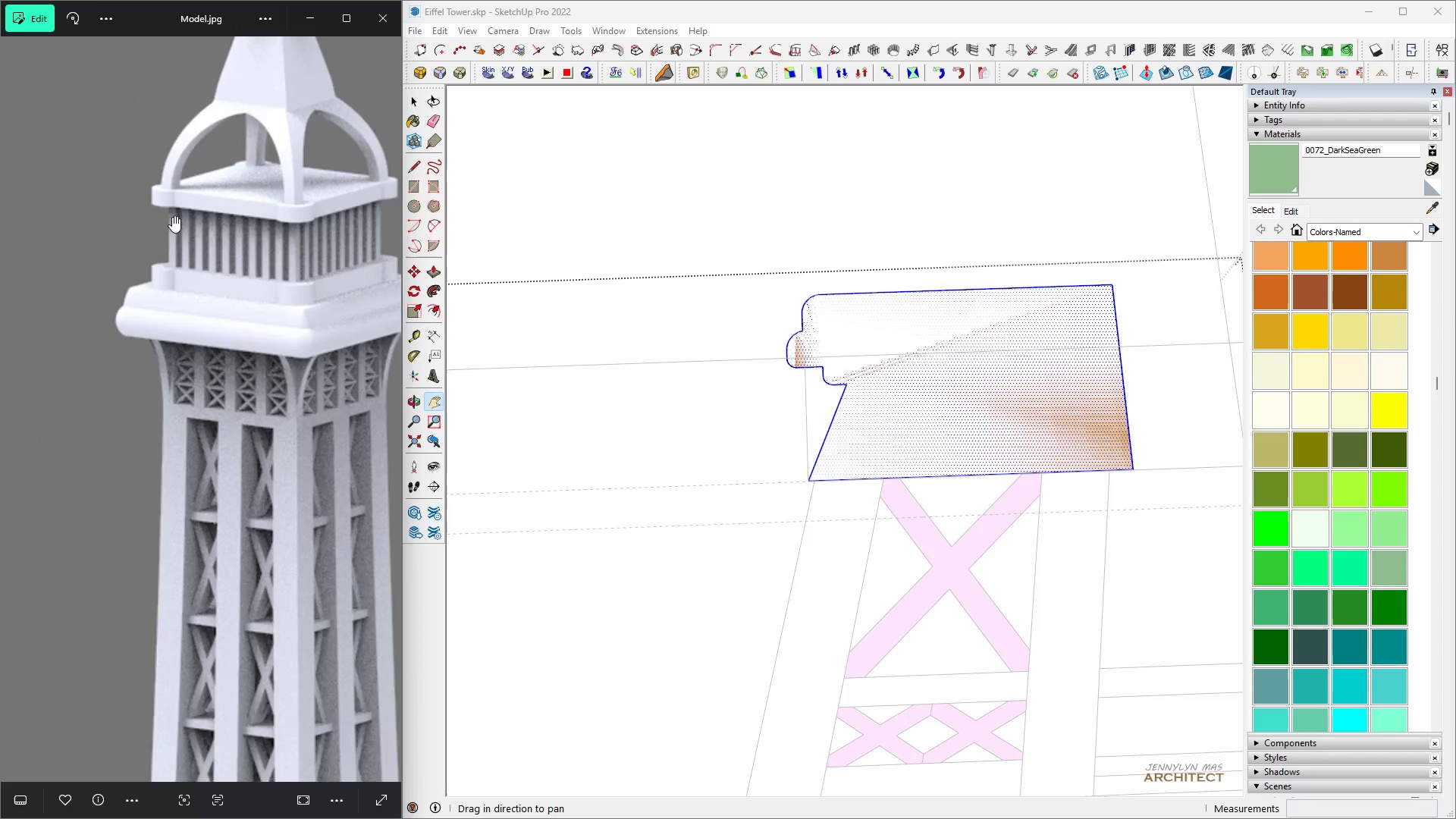 
key(Control+ControlLeft)
 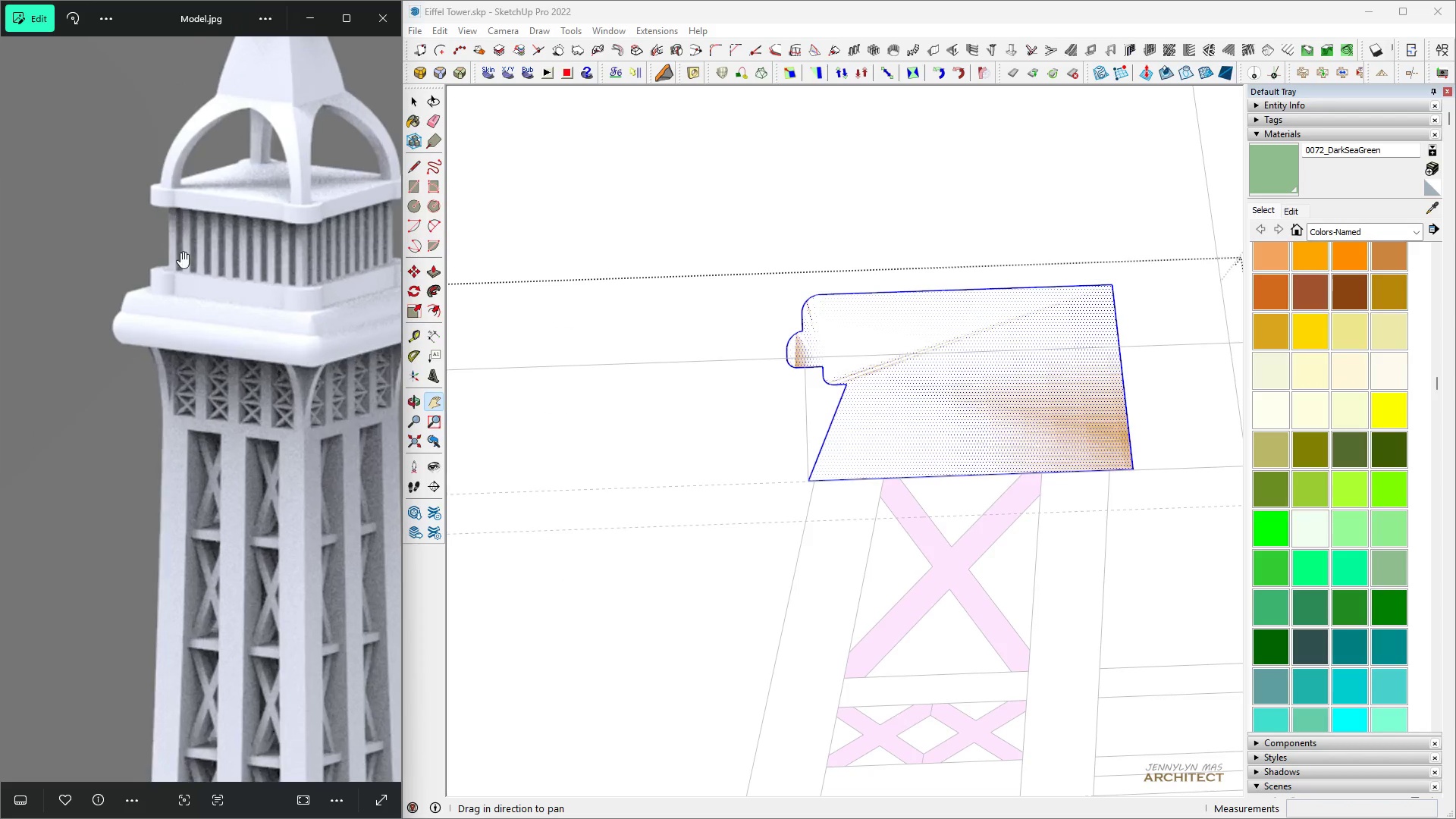 
key(Control+ControlLeft)
 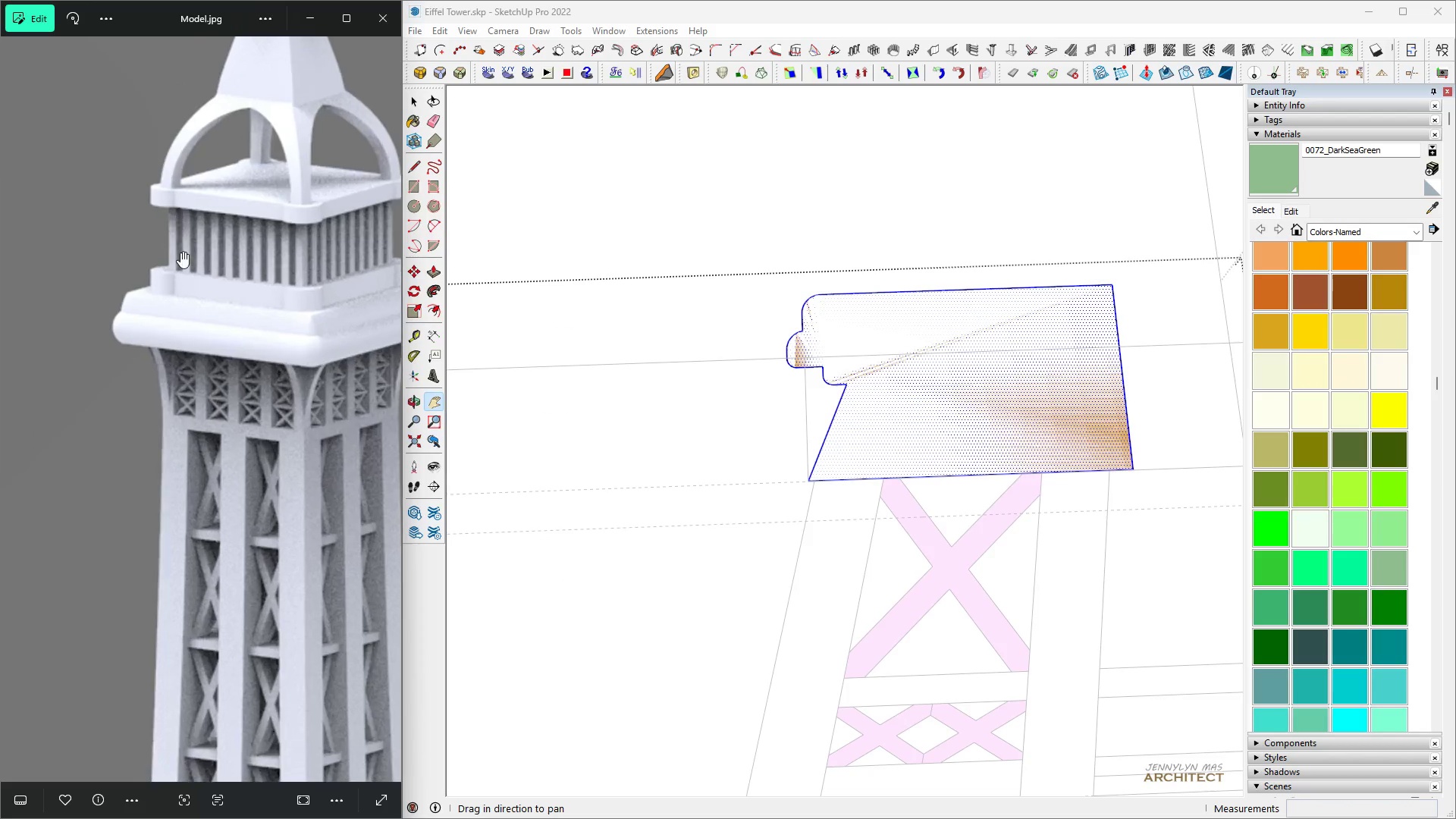 
key(Control+ControlLeft)
 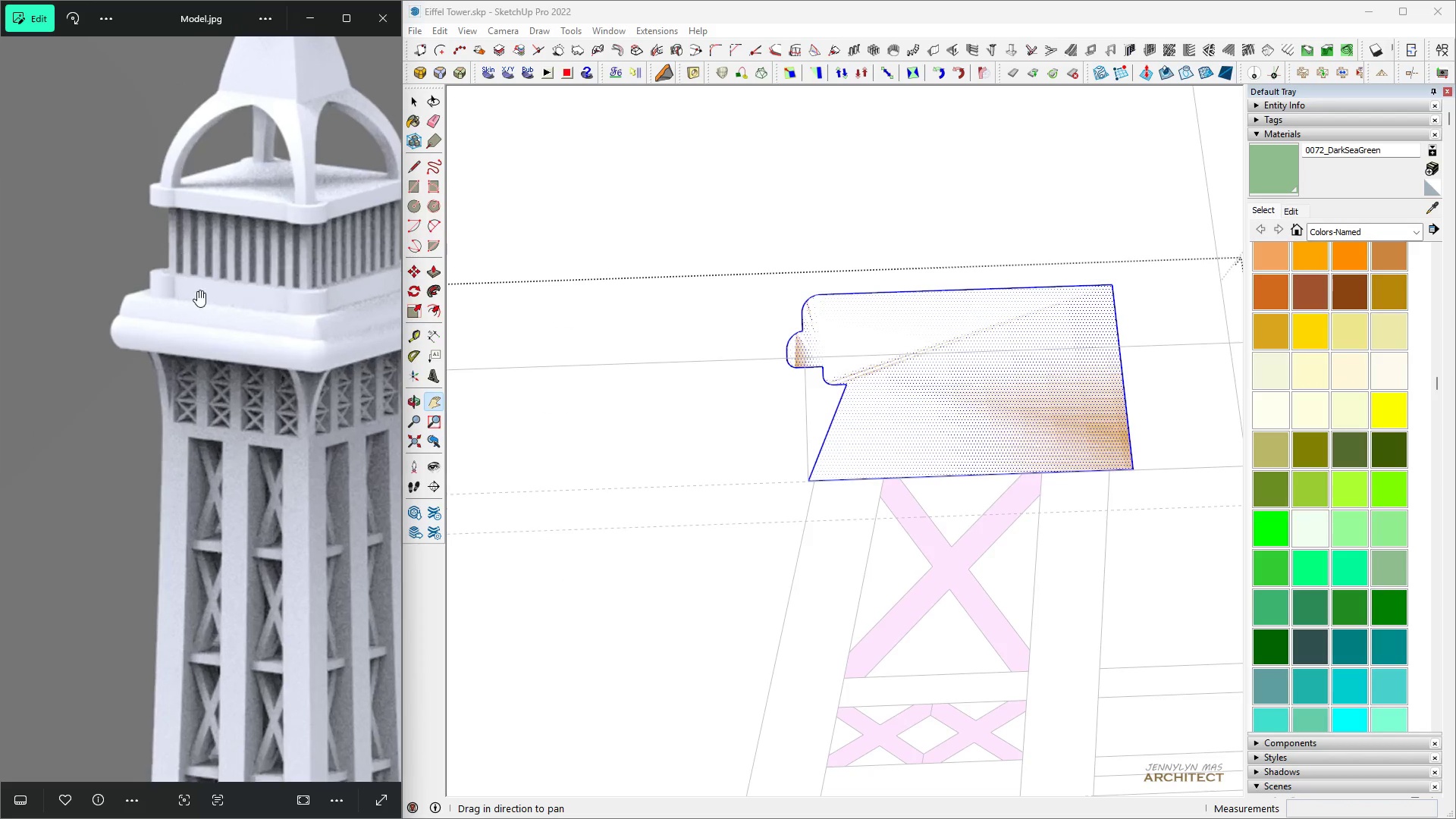 
key(Control+ControlLeft)
 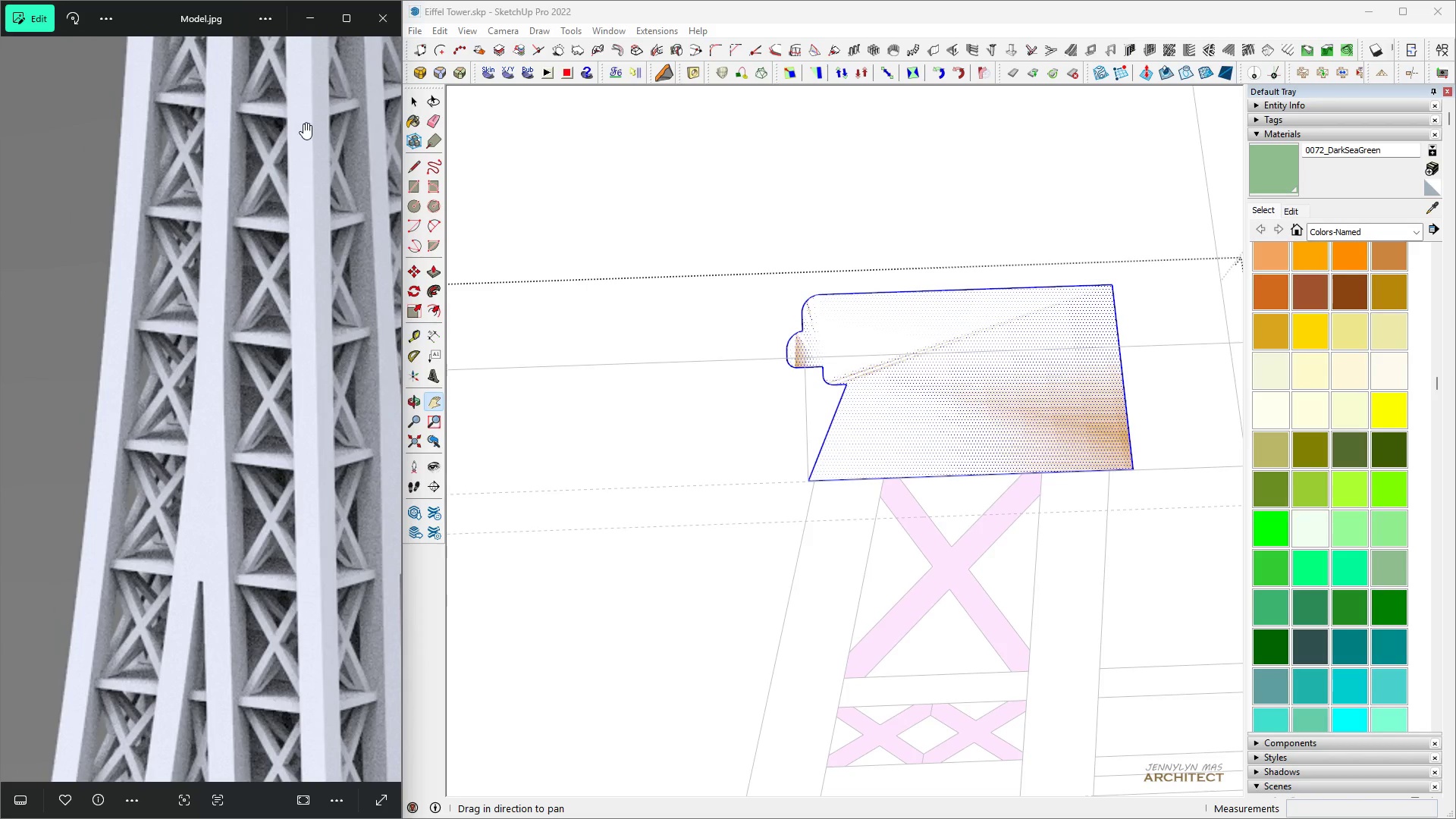 
wait(7.87)
 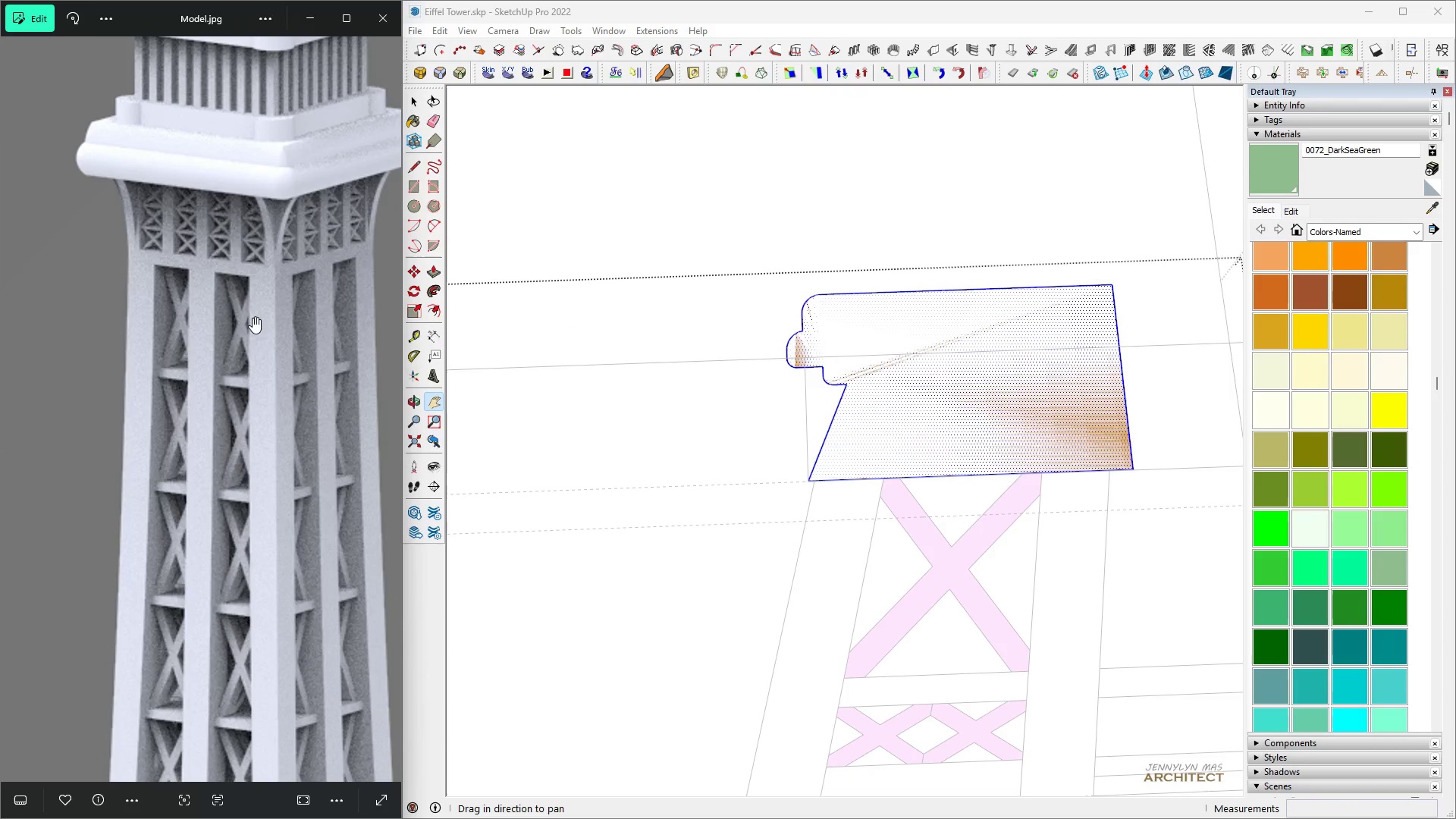 
hold_key(key=ControlLeft, duration=0.41)
scroll: coordinate [239, 610], scroll_direction: down, amount: 2.0
 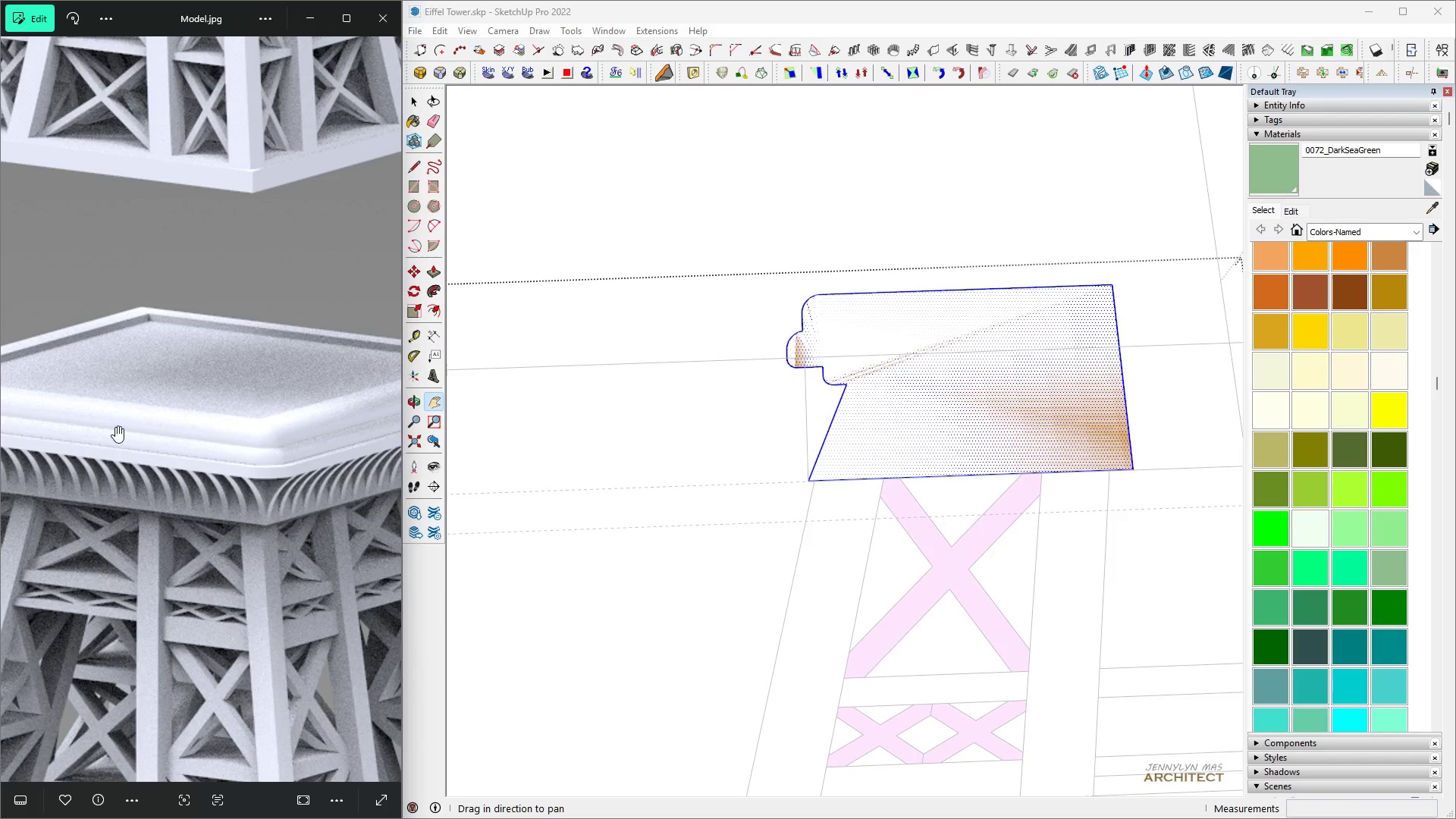 
mouse_move([346, 293])
 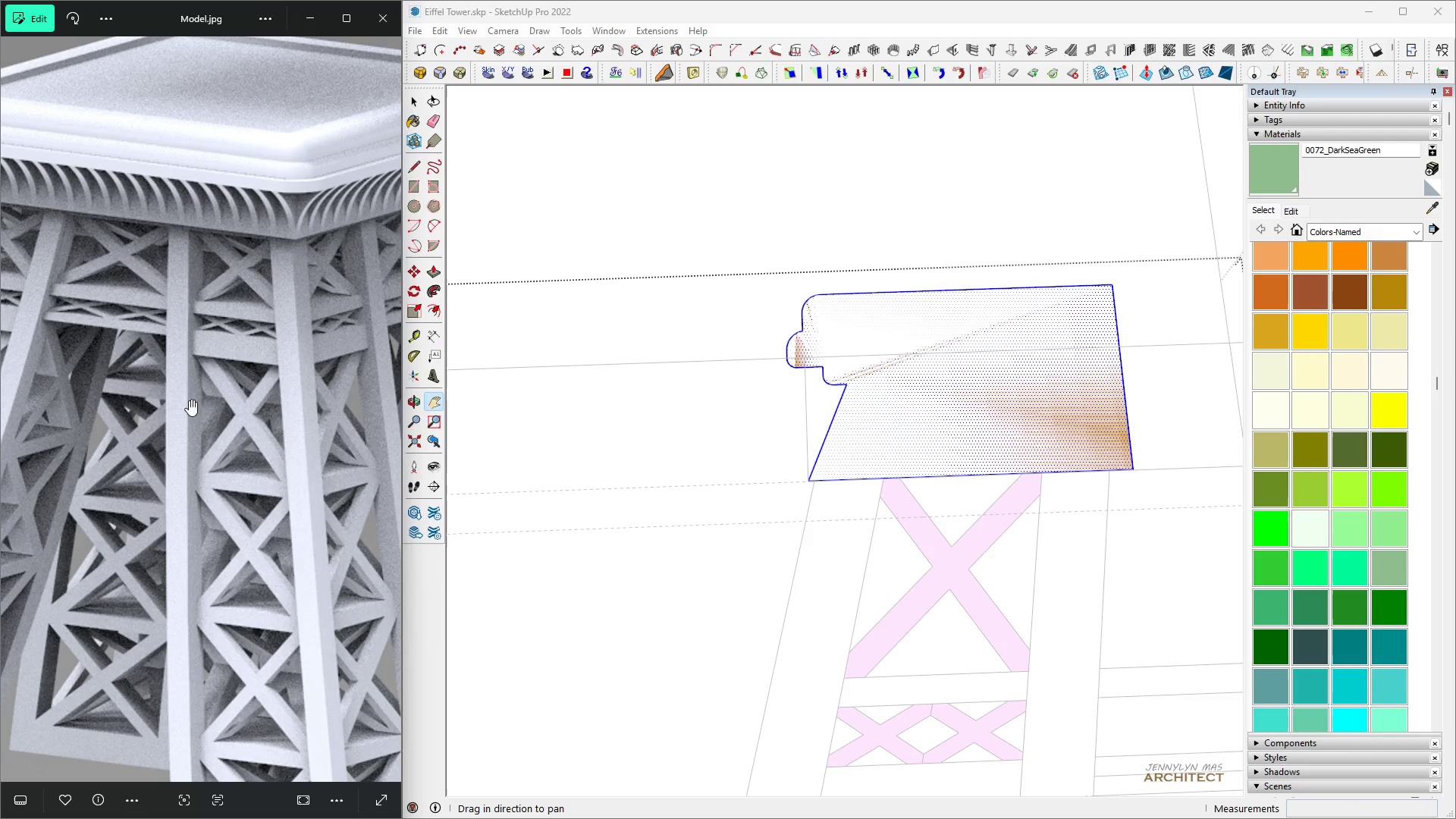 
wait(26.26)
 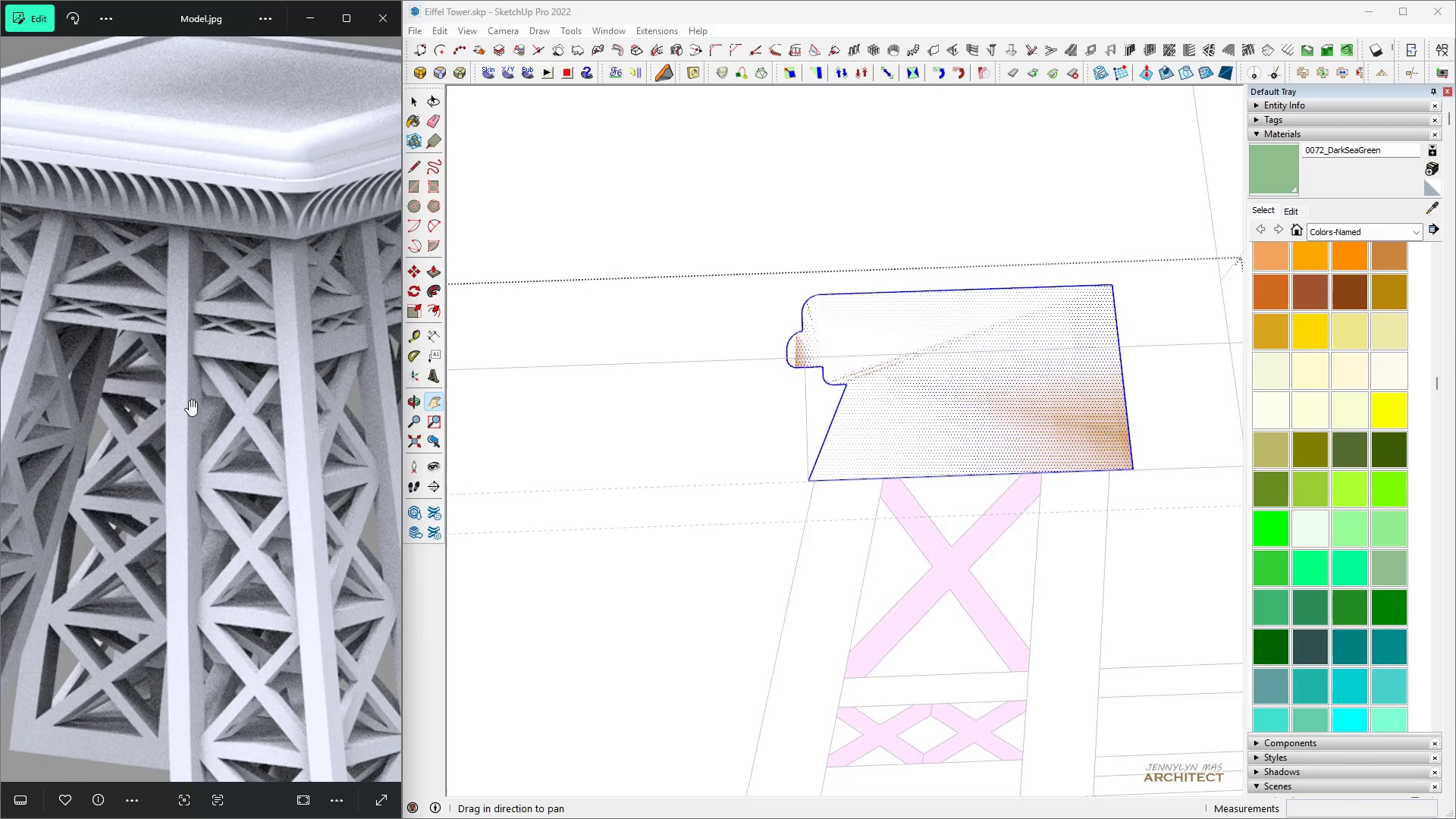 
hold_key(key=ControlLeft, duration=0.83)
scroll: coordinate [163, 527], scroll_direction: down, amount: 6.0
 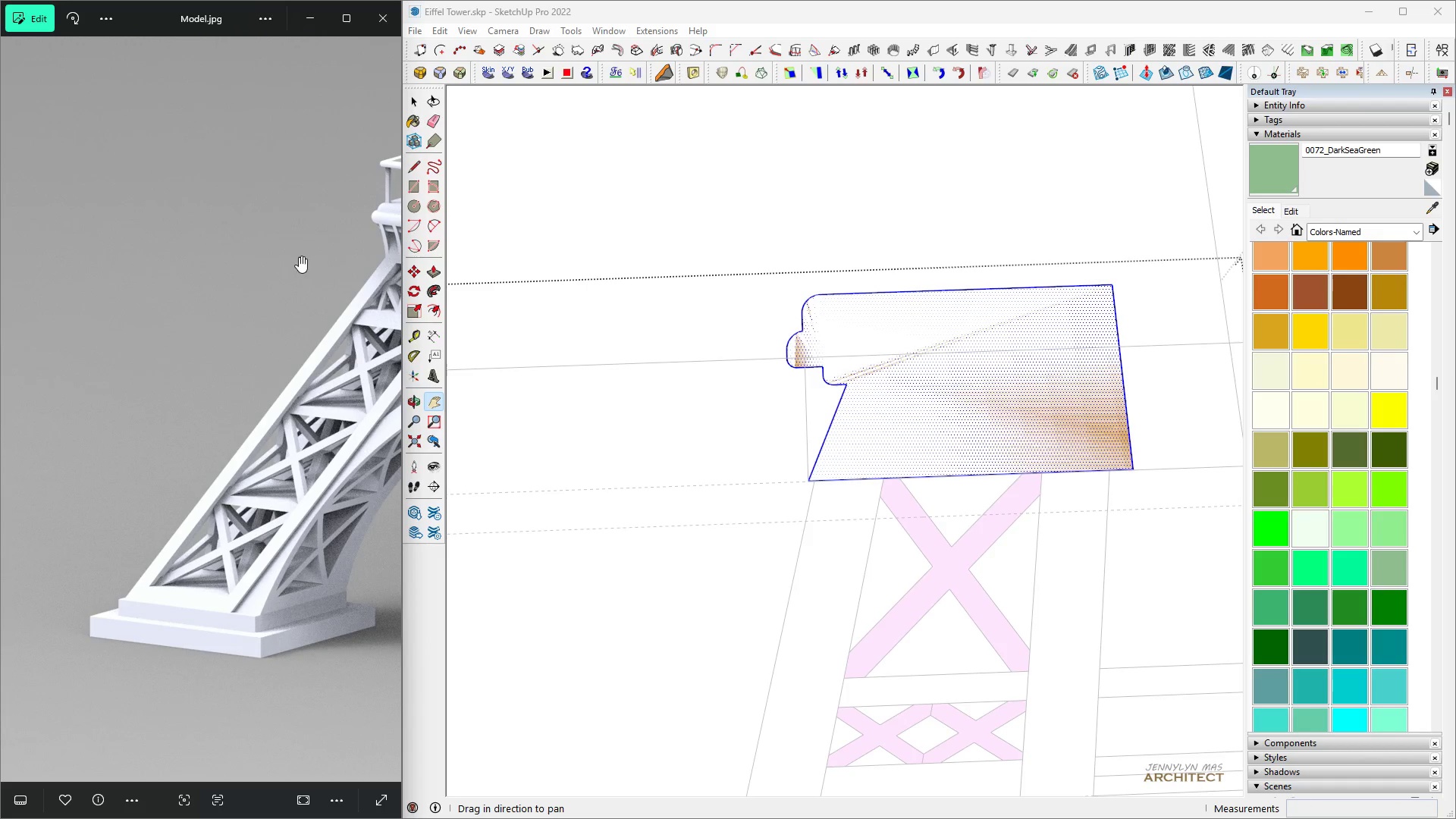 
wait(35.88)
 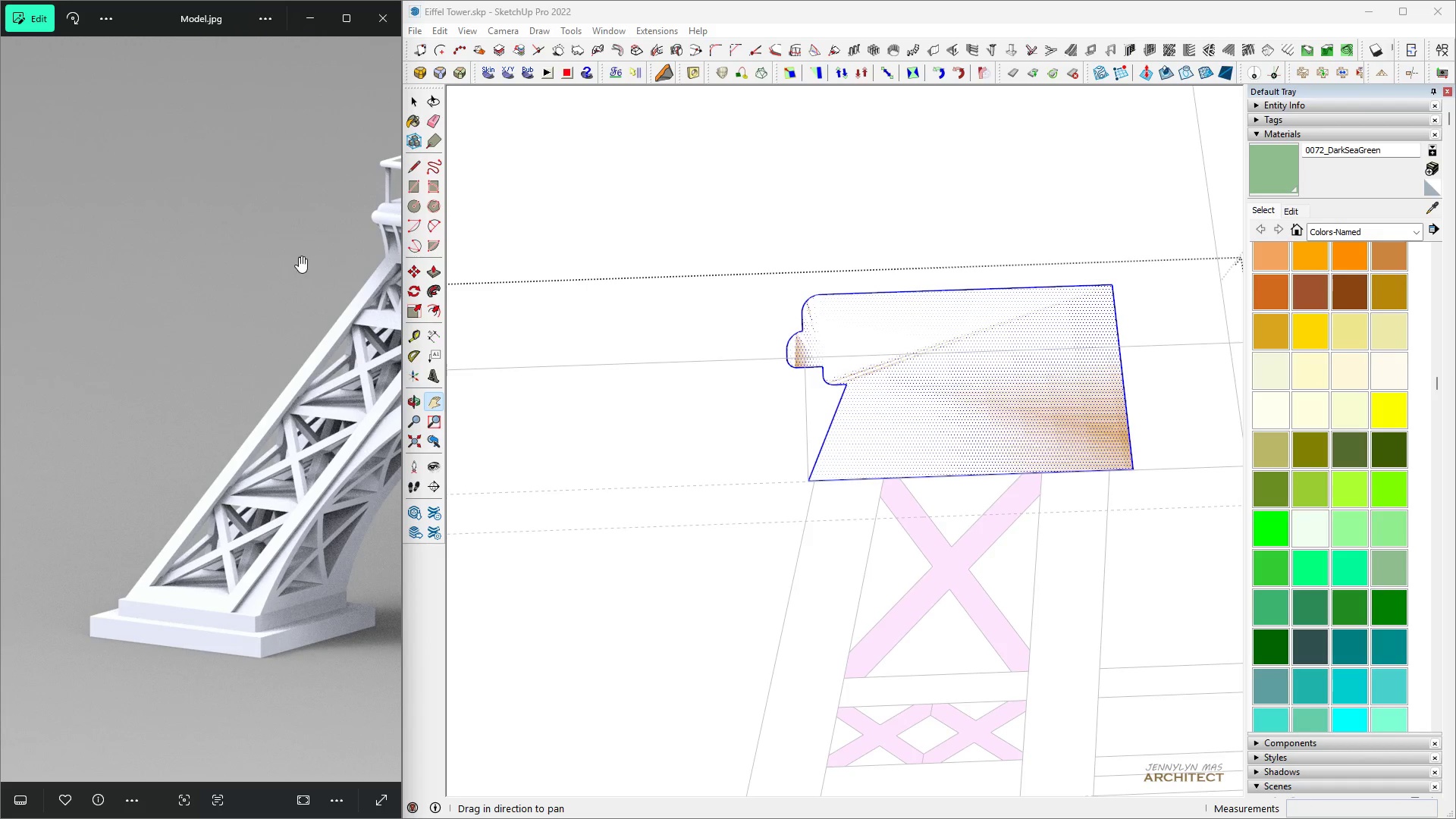 
scroll: coordinate [268, 603], scroll_direction: down, amount: 1.0
 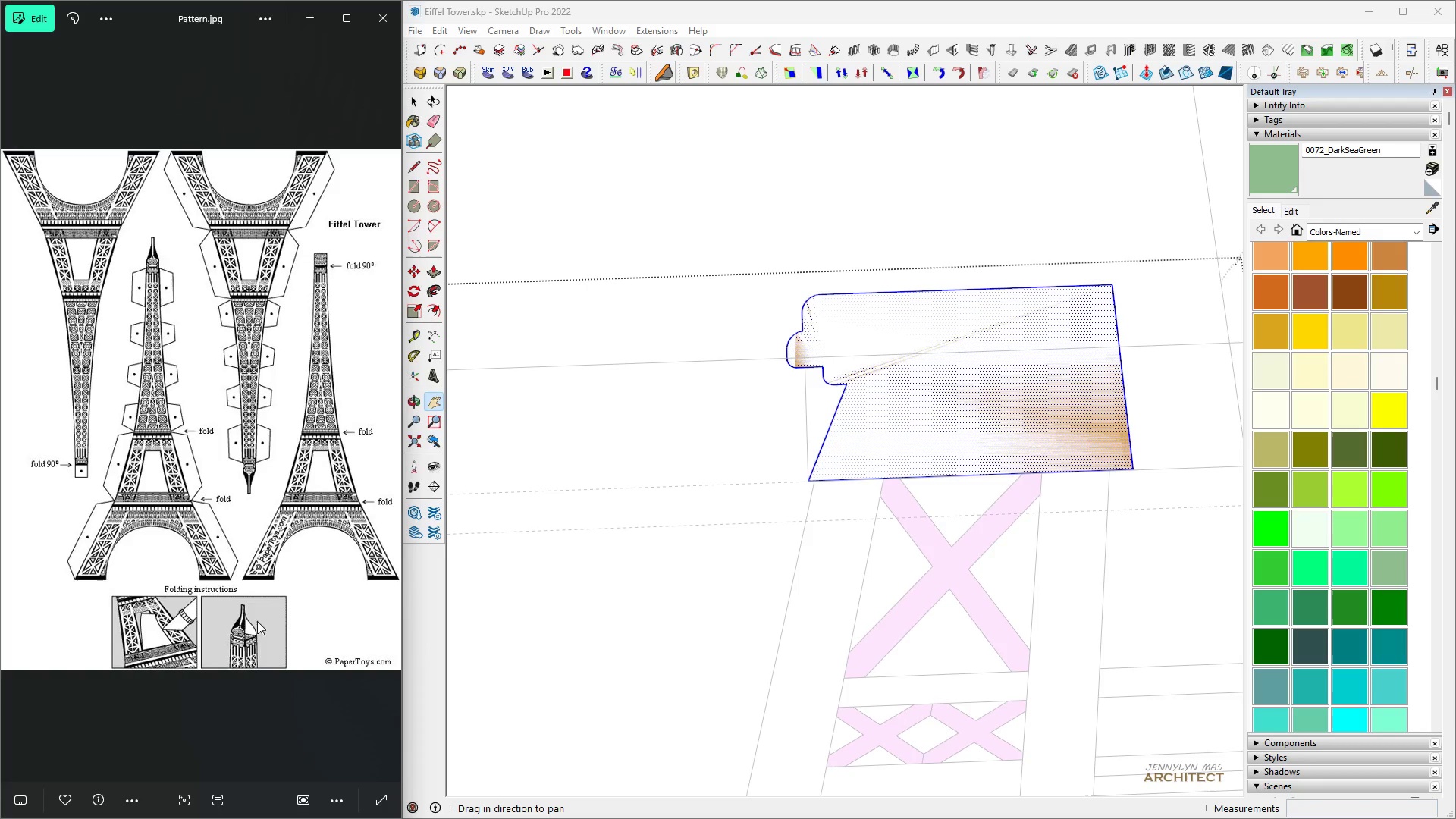 
key(Alt+AltRight)
 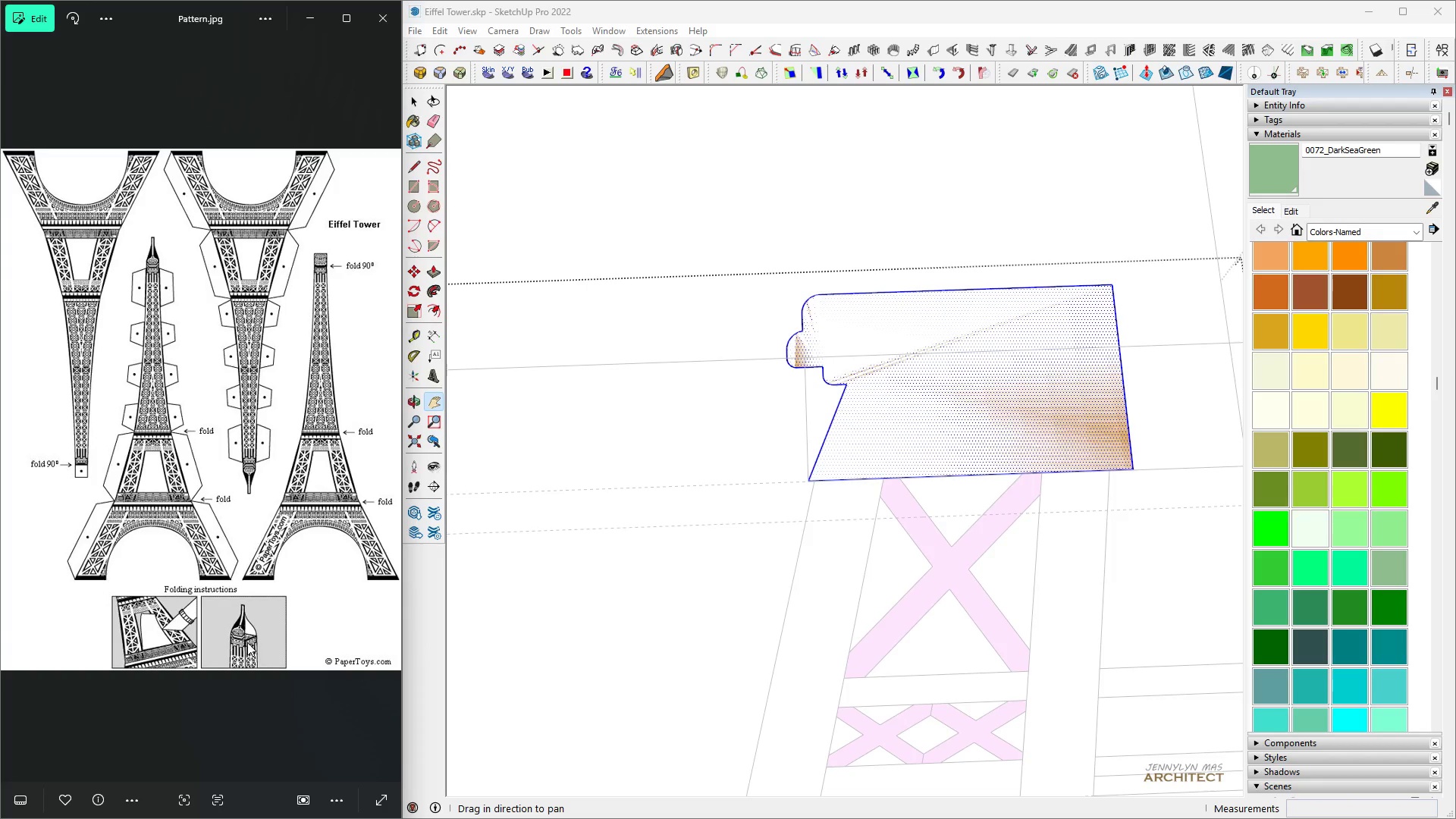 
key(Control+ControlRight)
 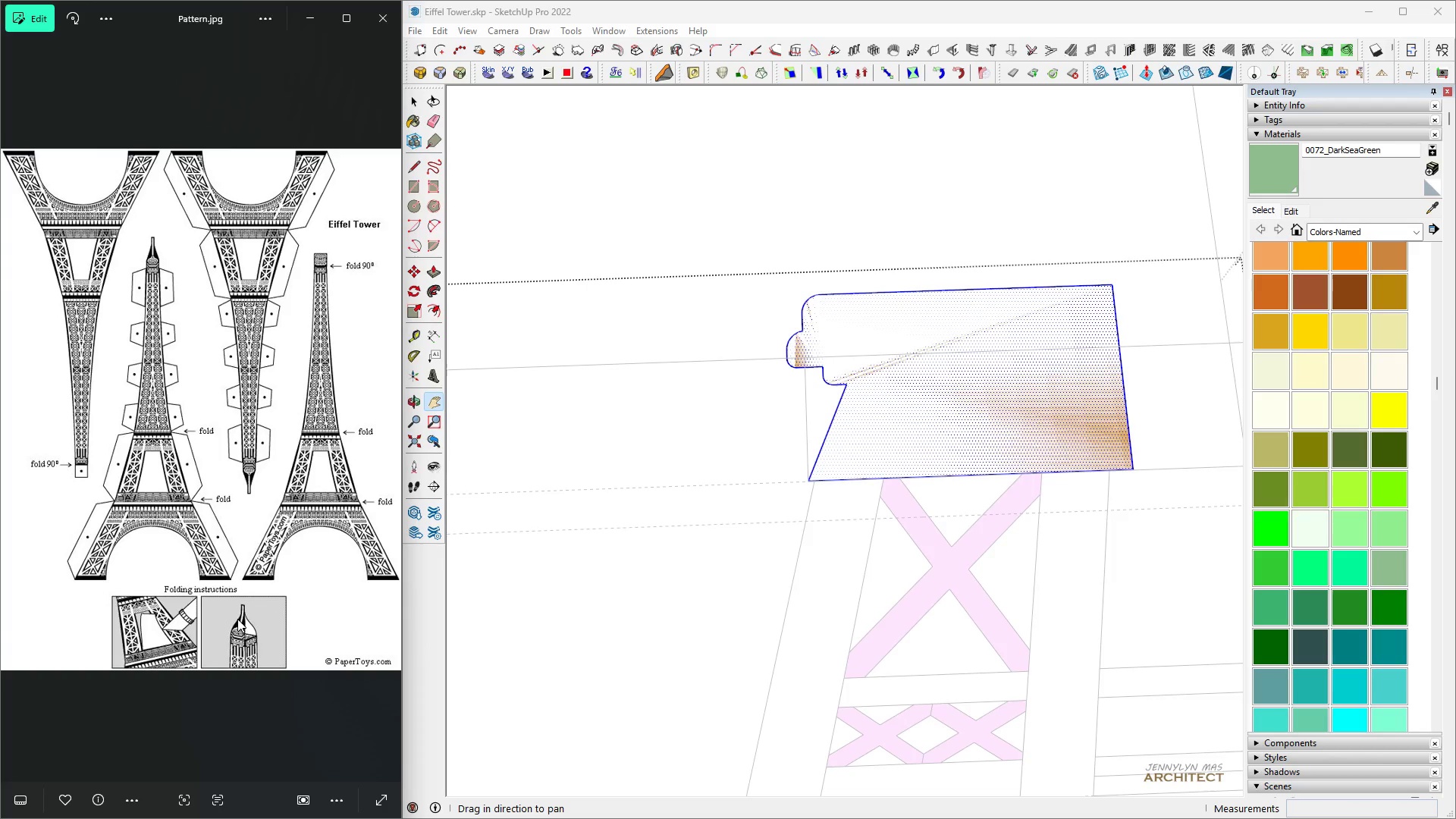 
left_click([237, 619])
 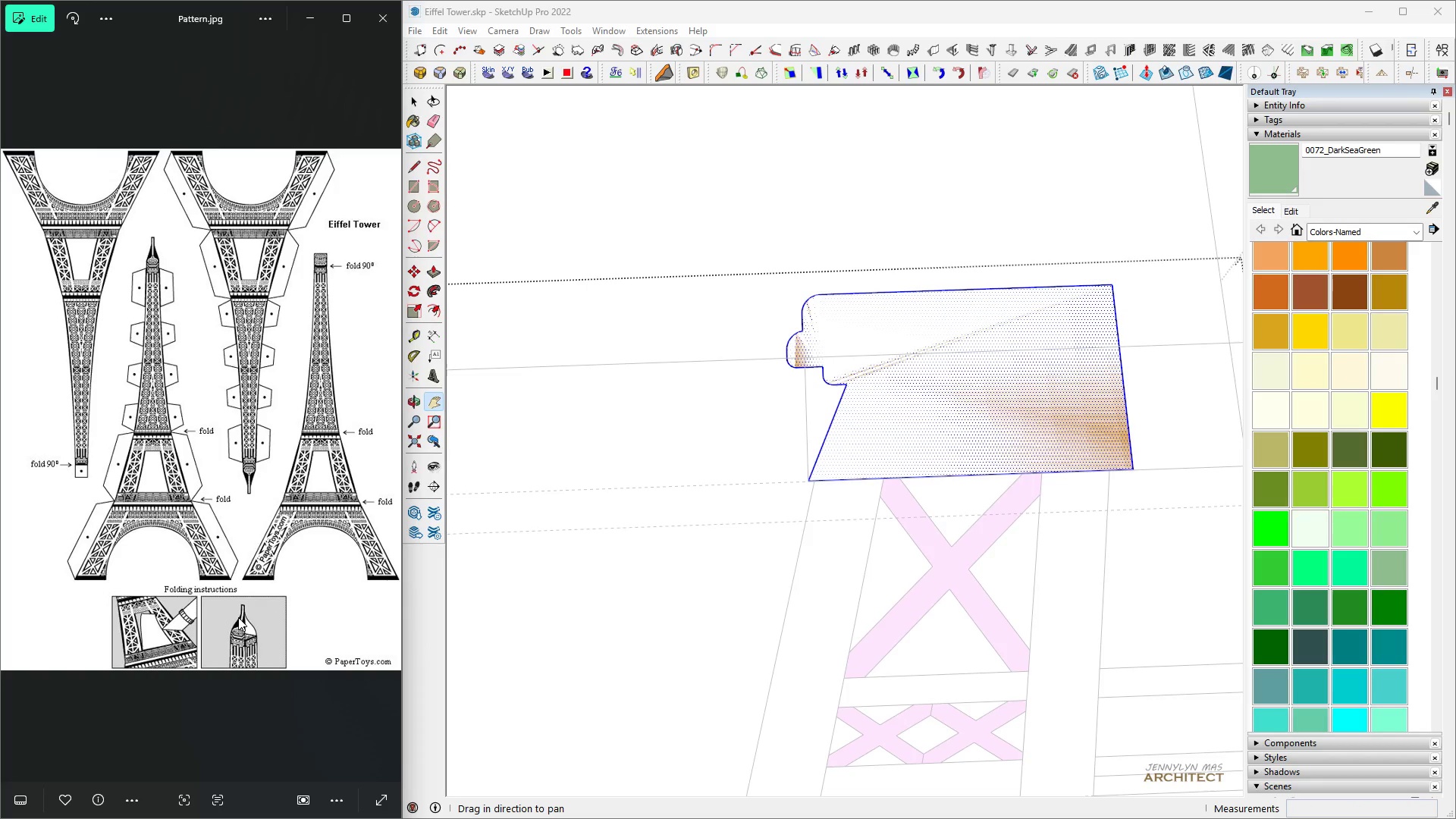 
key(Alt+AltRight)
 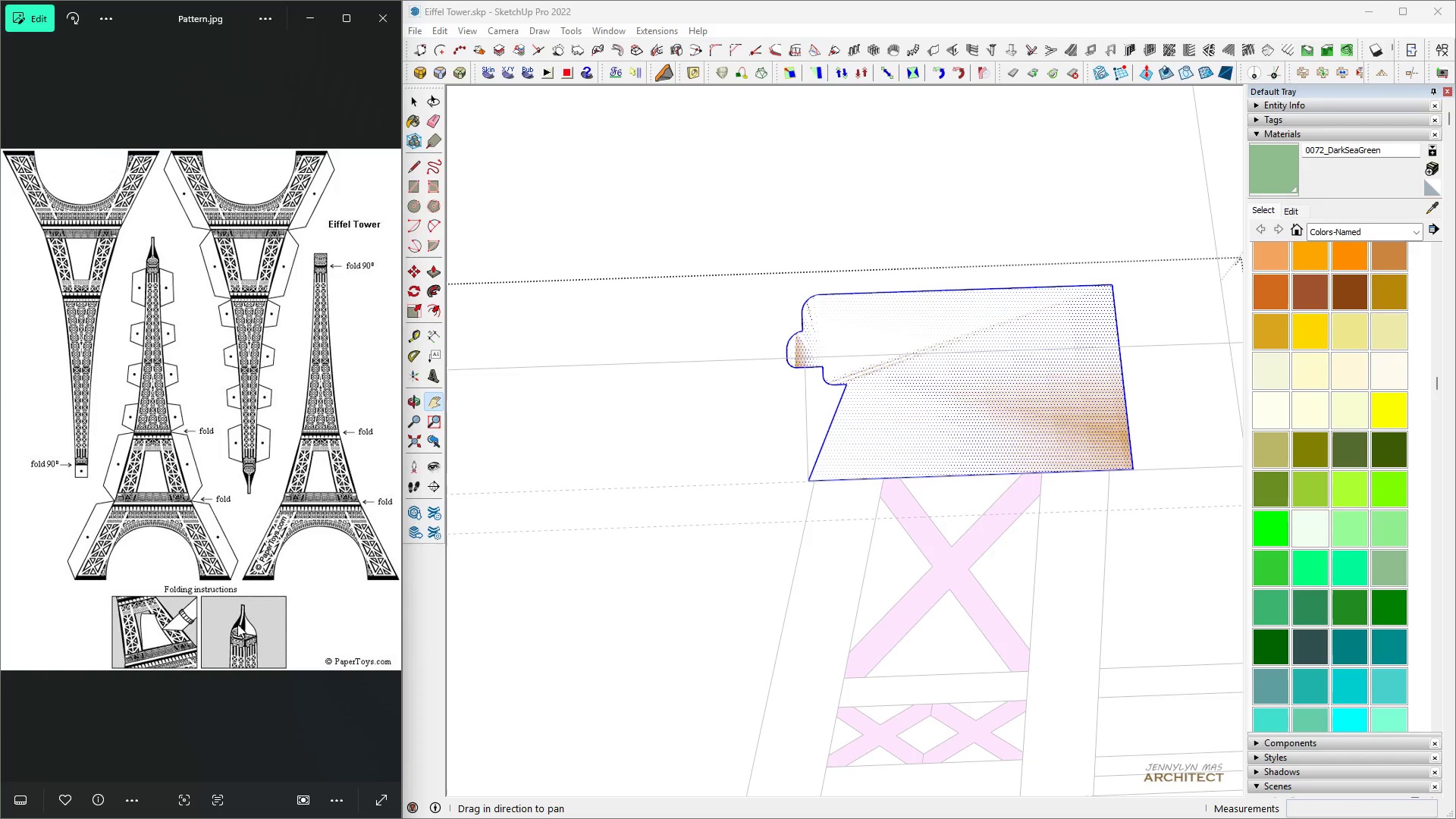 
key(Alt+ContextMenu)
 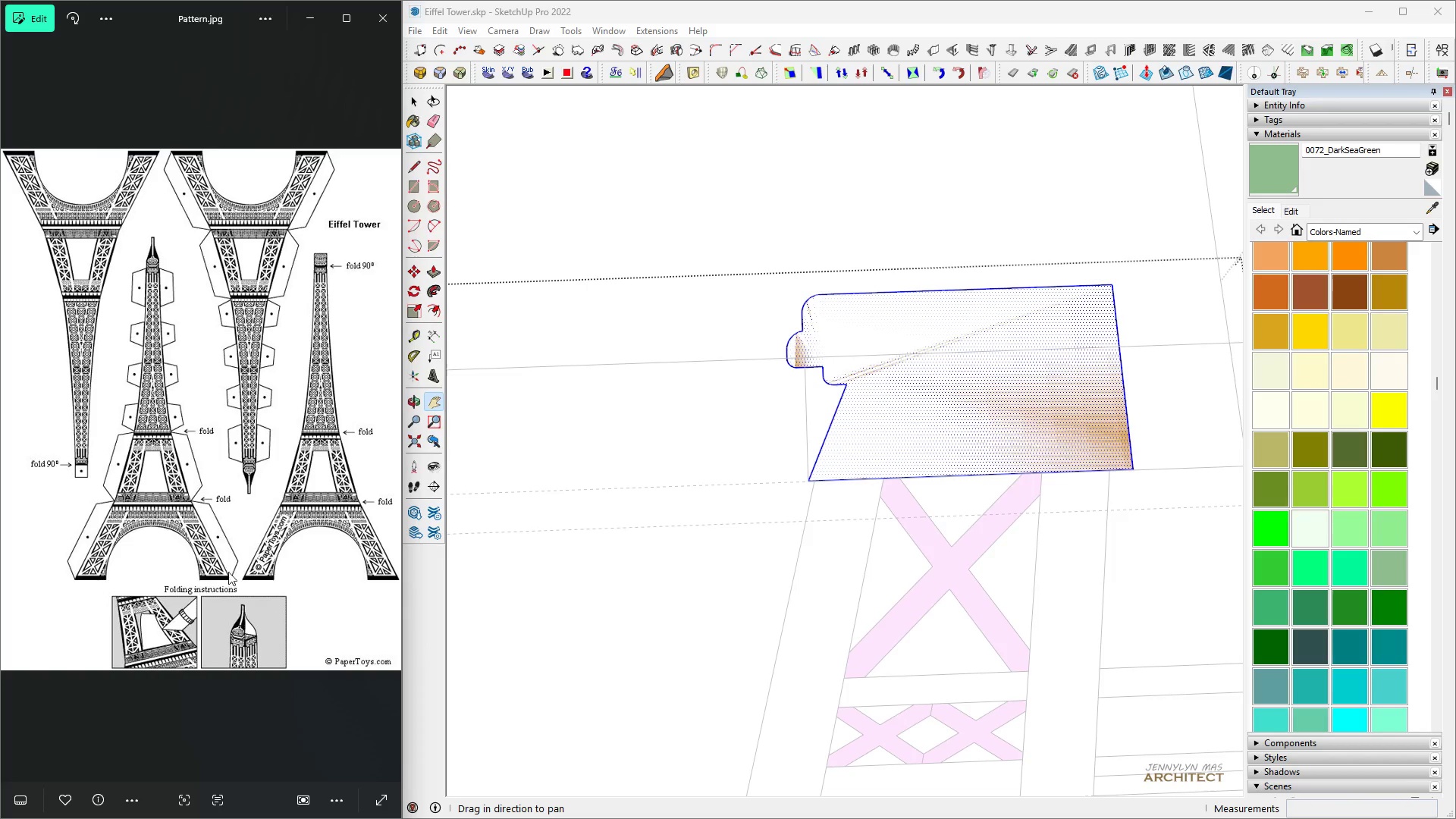 
left_click([228, 549])
 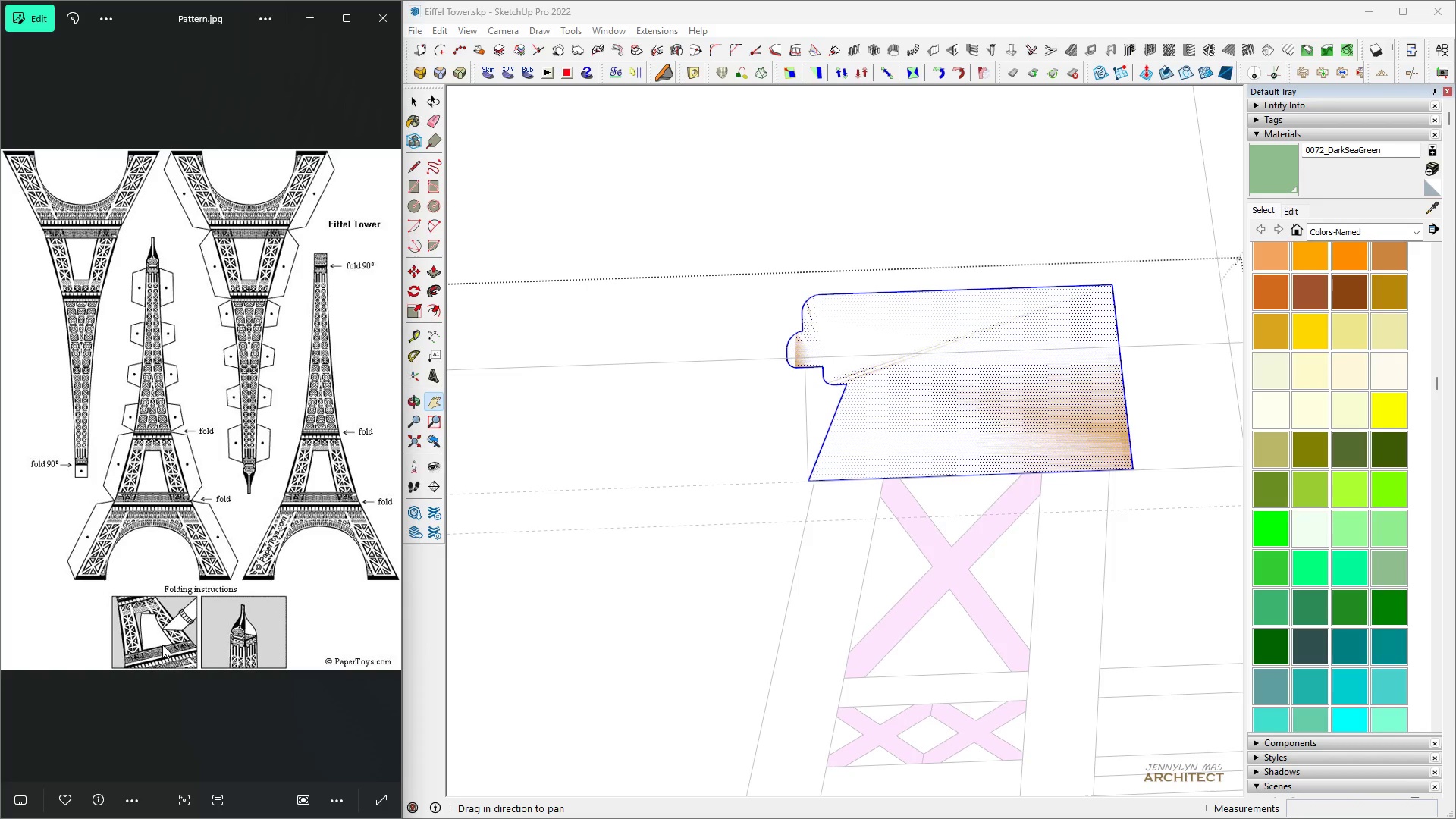 
hold_key(key=ControlLeft, duration=1.53)
scroll: coordinate [282, 534], scroll_direction: up, amount: 5.0
 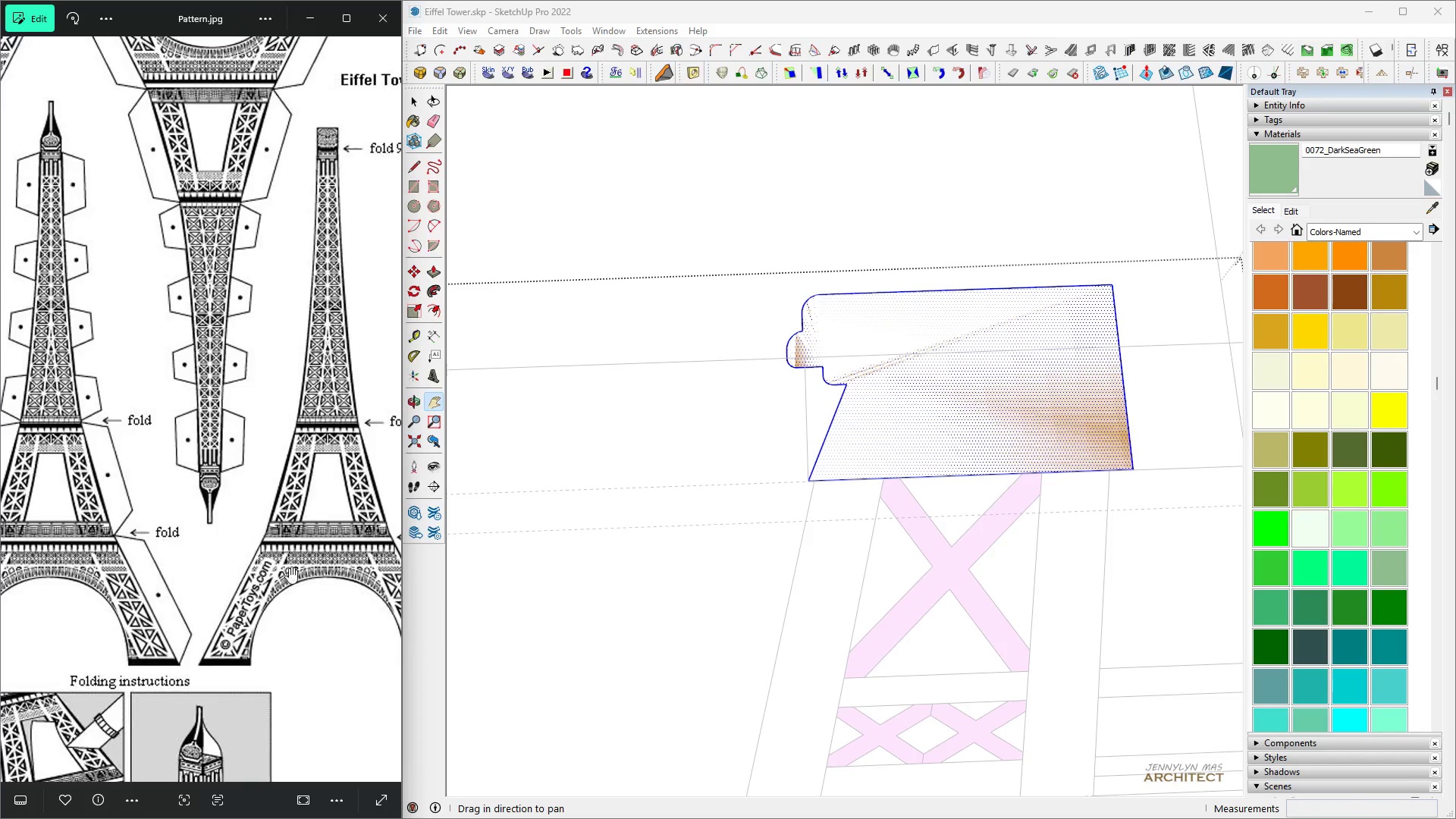 
key(Control+ControlLeft)
 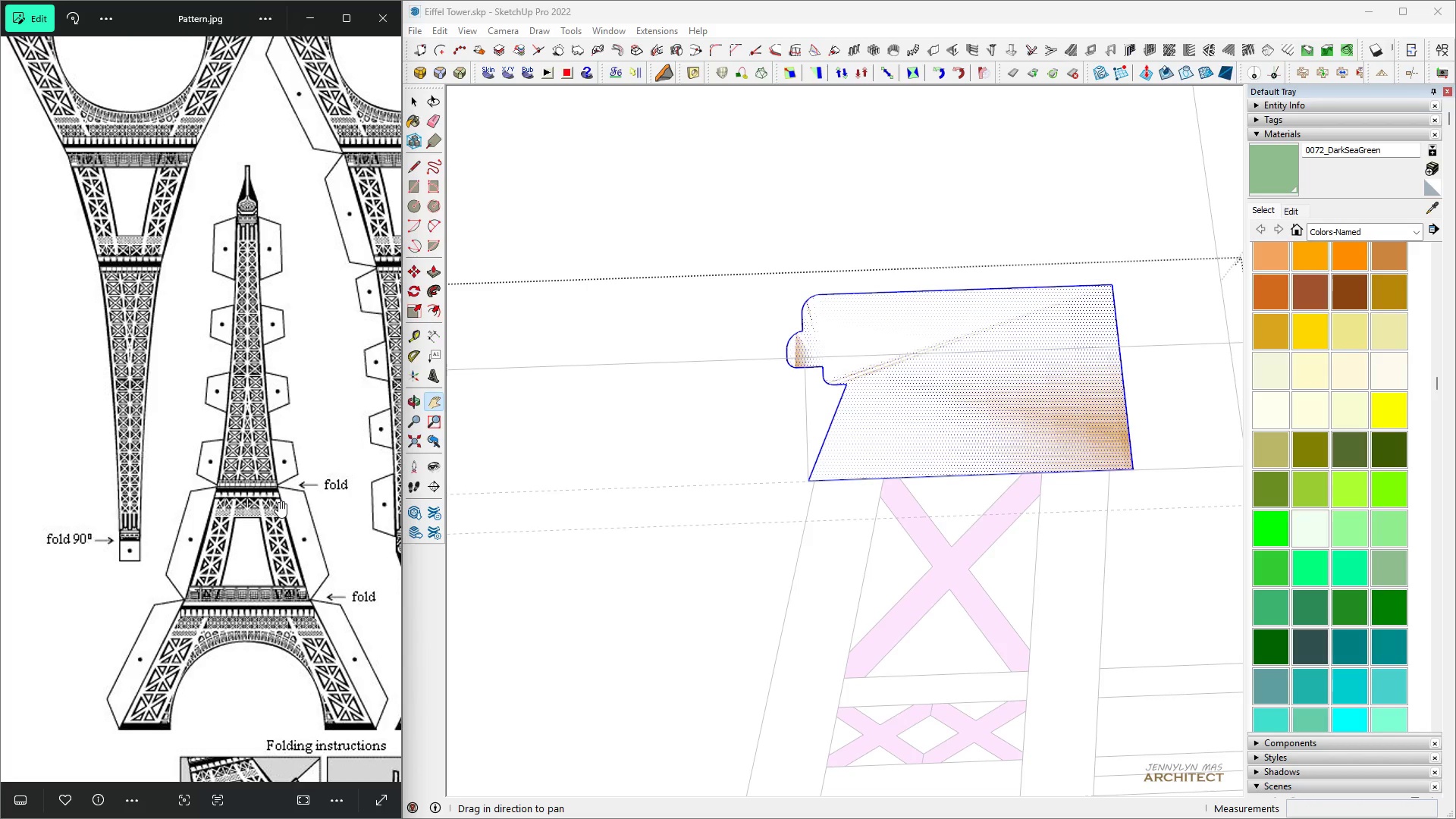 
wait(14.45)
 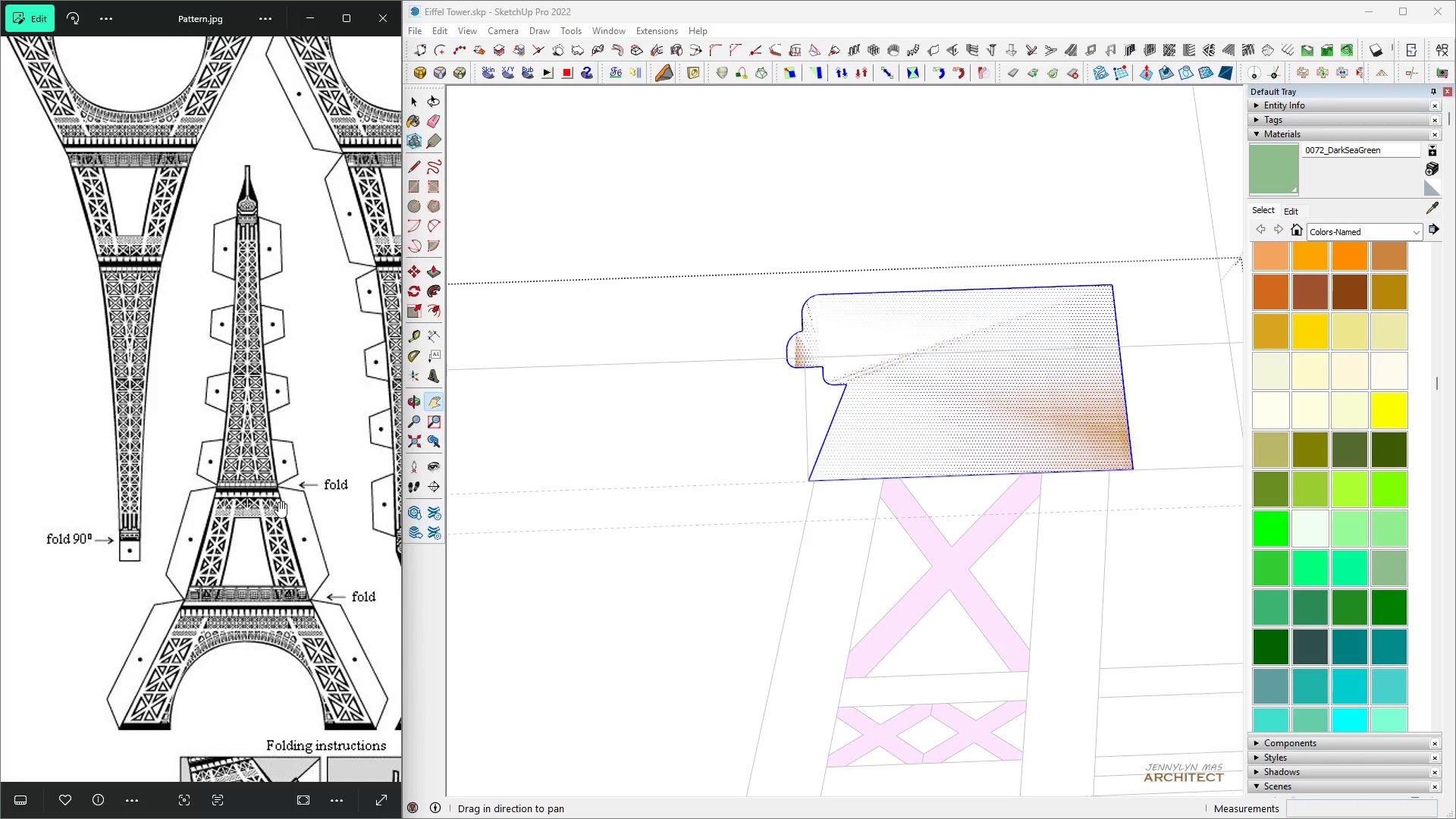 
double_click([312, 306])
 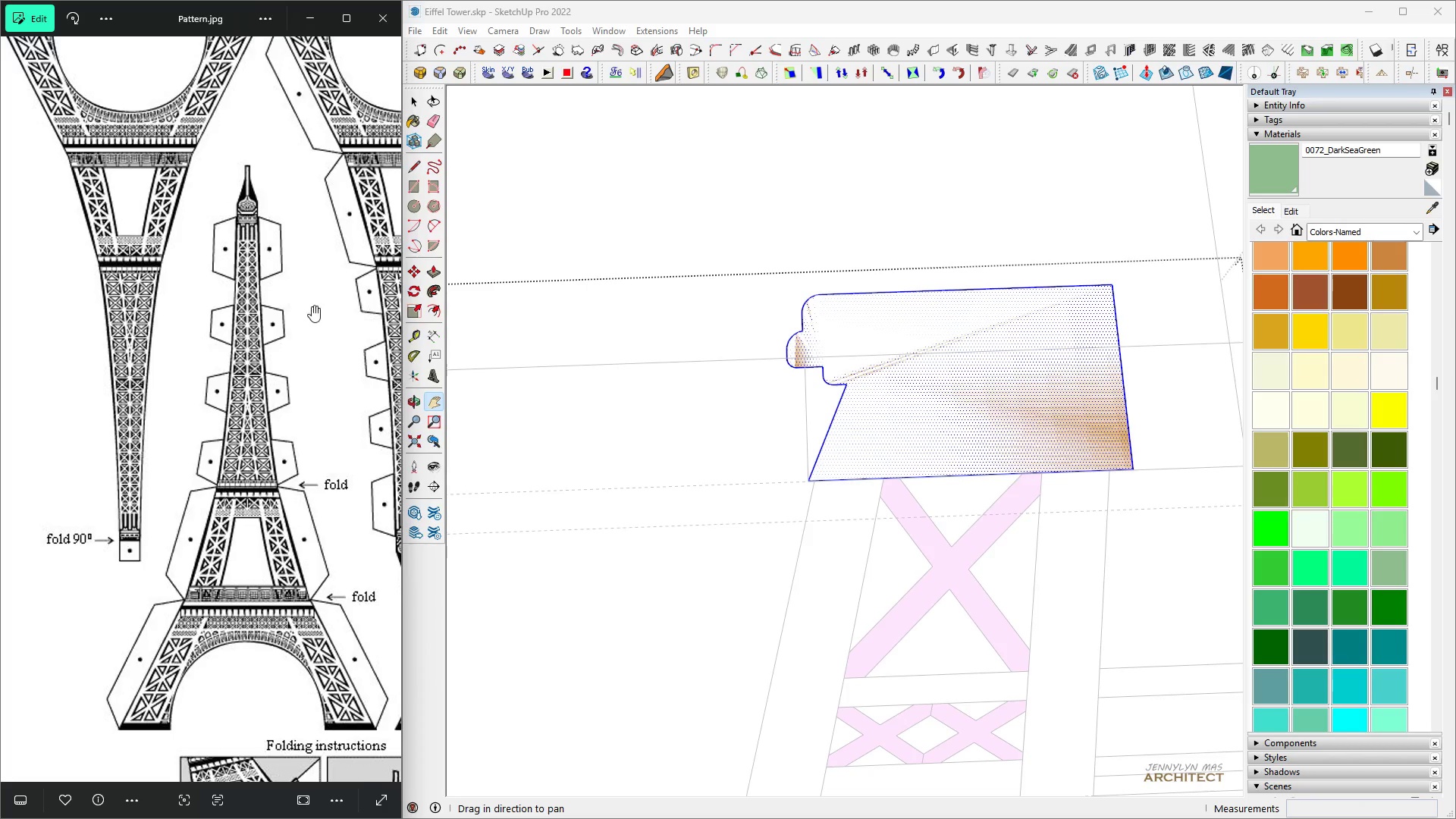 
double_click([312, 306])
 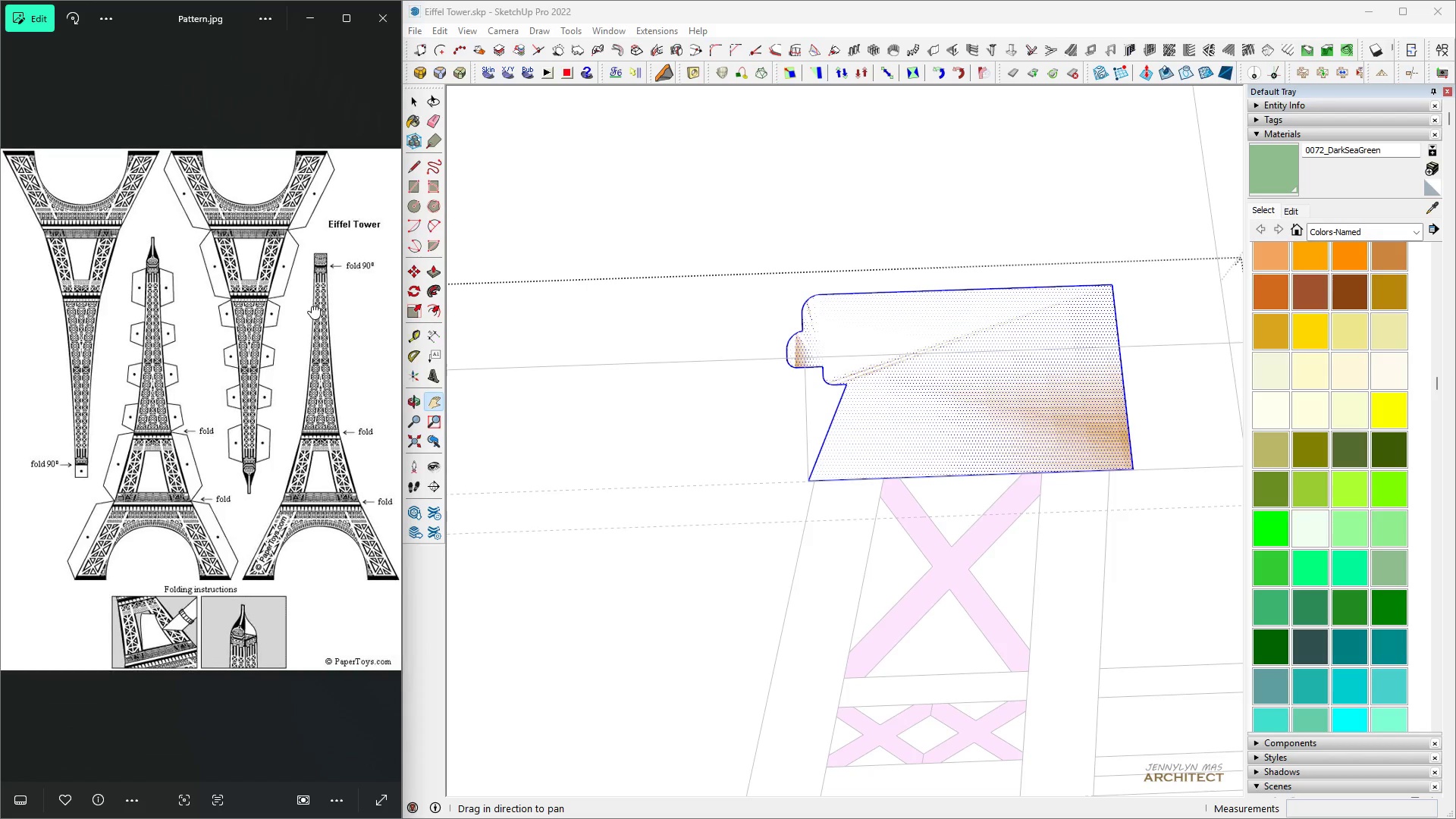 
key(Alt+AltRight)
 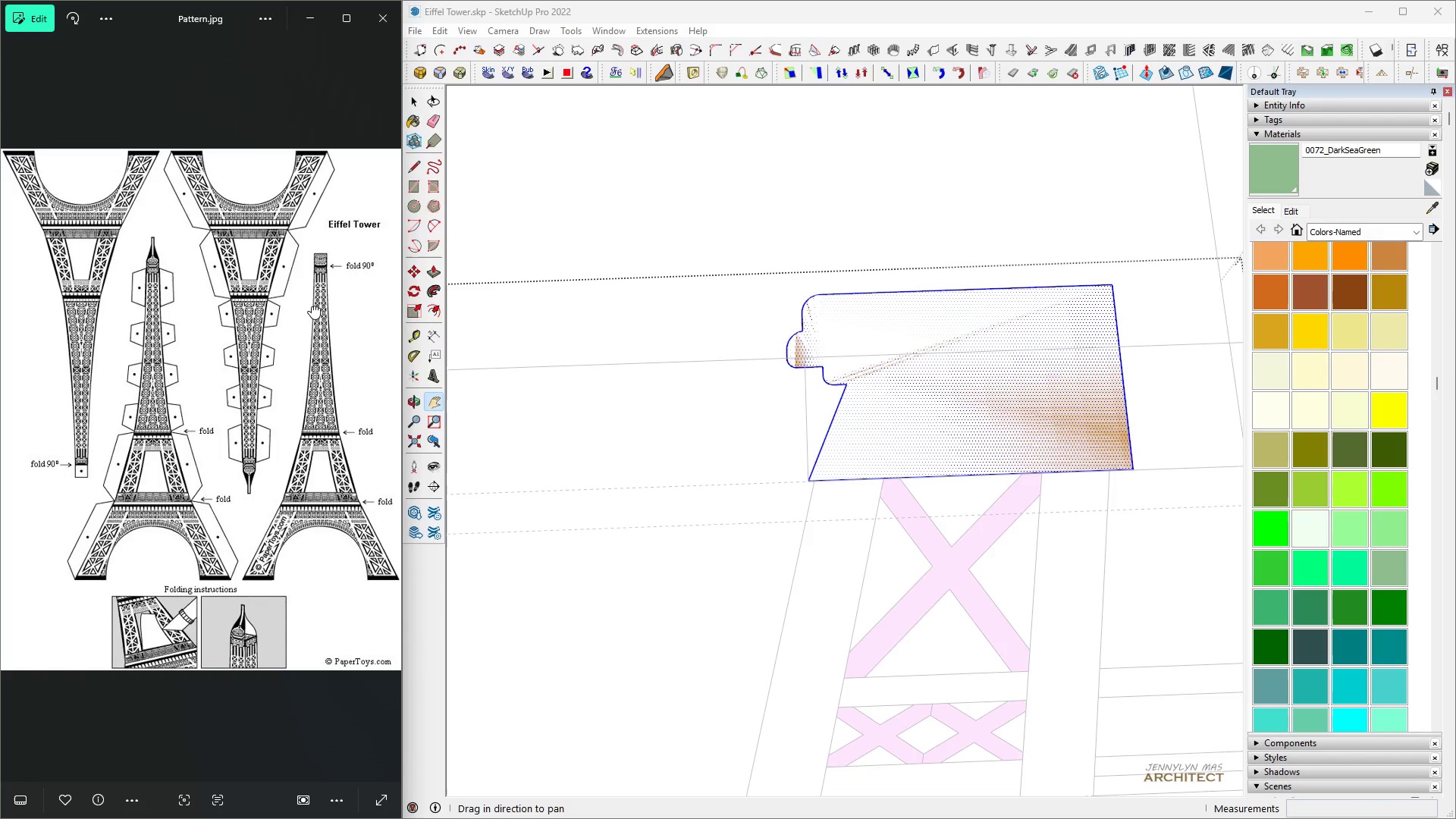 
key(Control+ControlRight)
 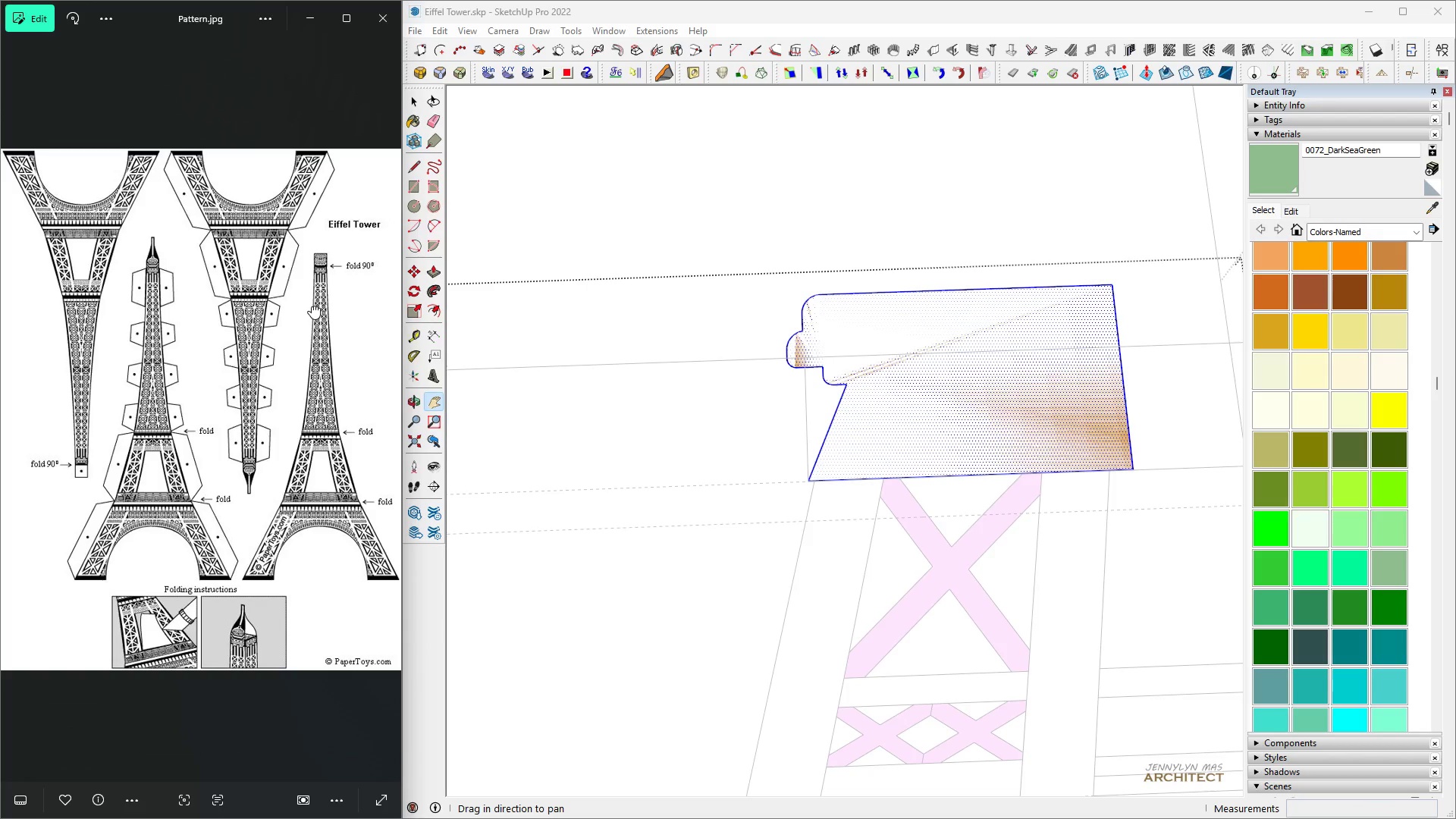 
key(Control+ControlRight)
 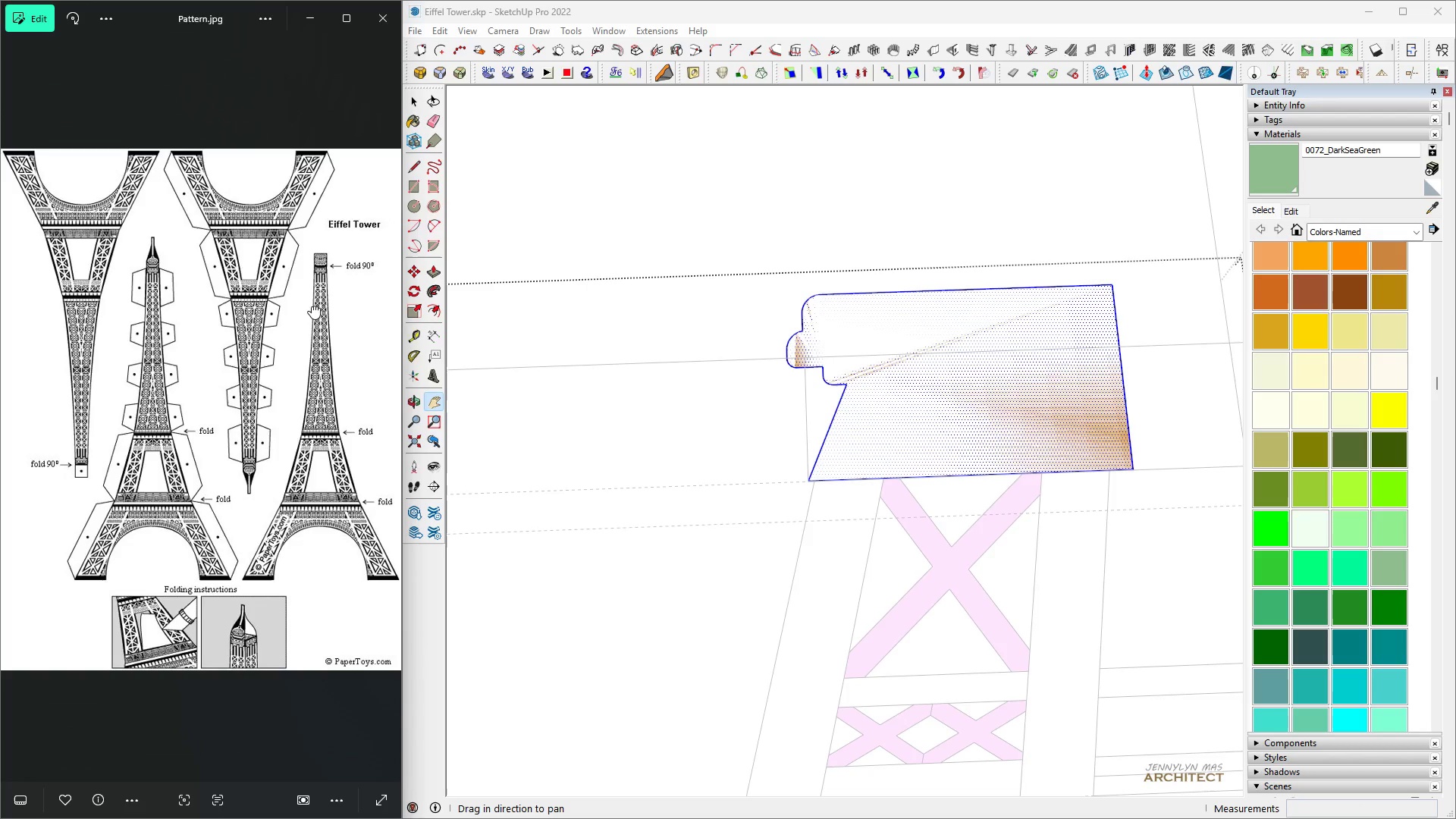 
key(Control+ControlRight)
 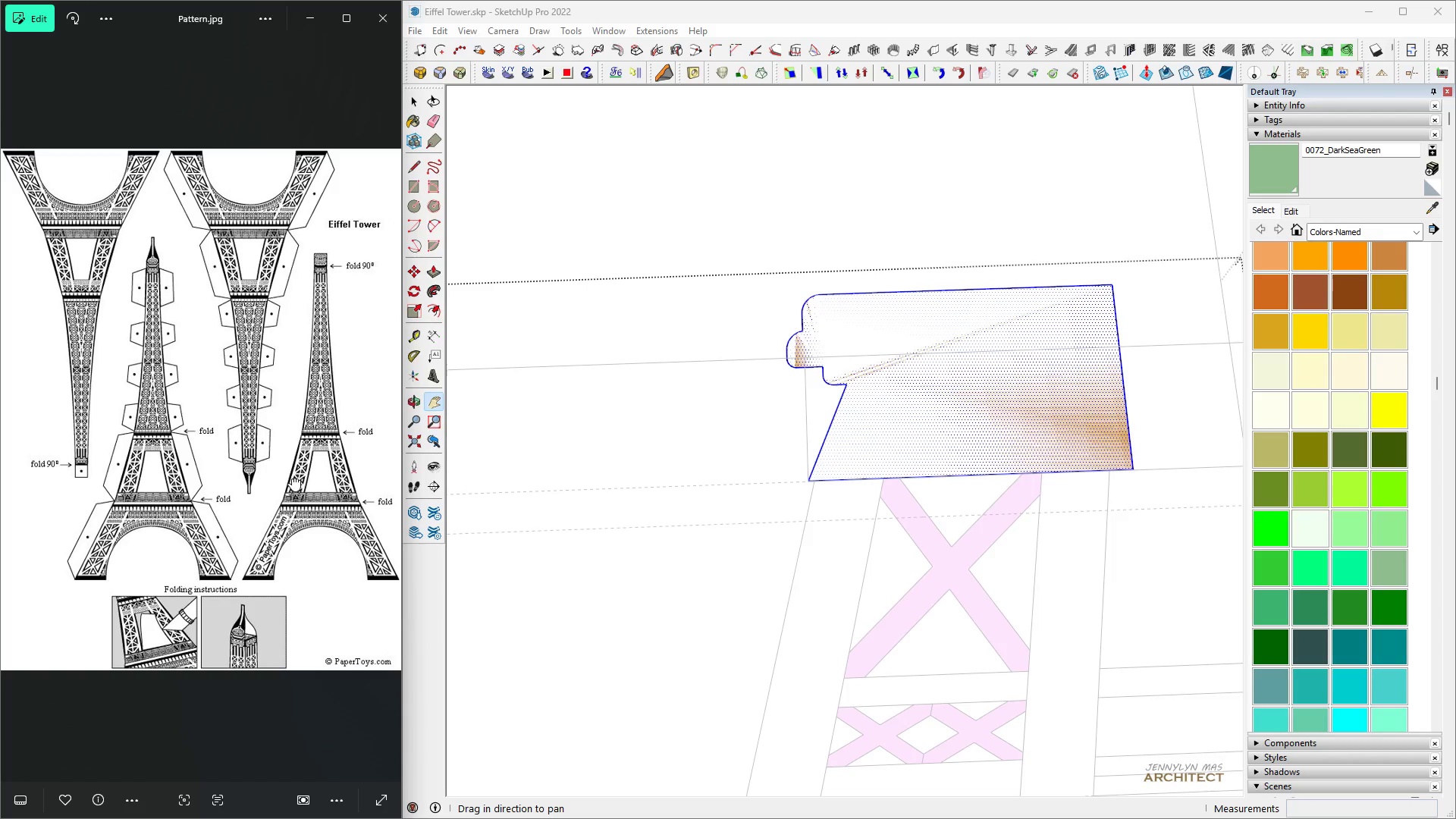 
left_click([290, 478])
 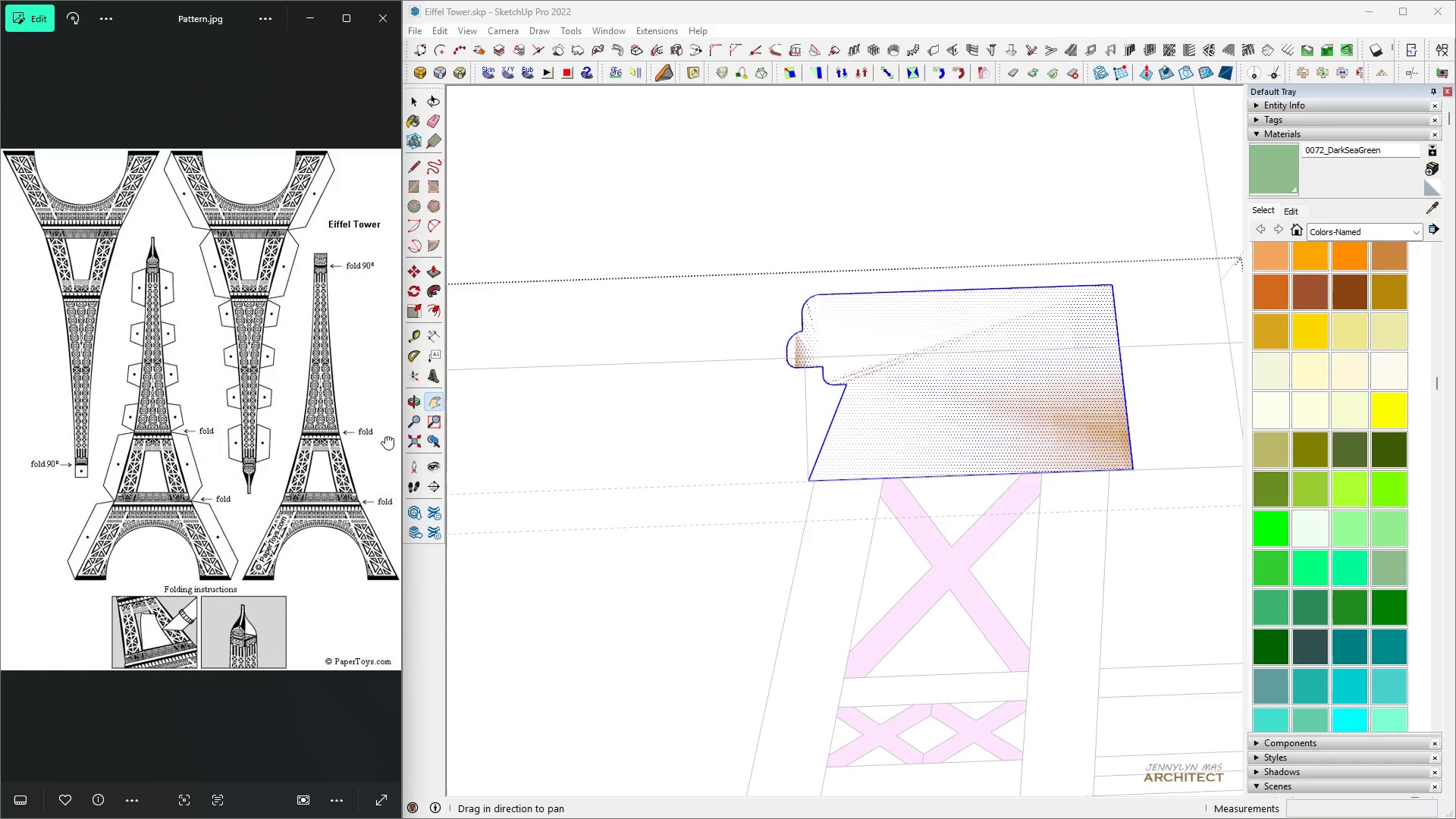 
left_click([385, 436])
 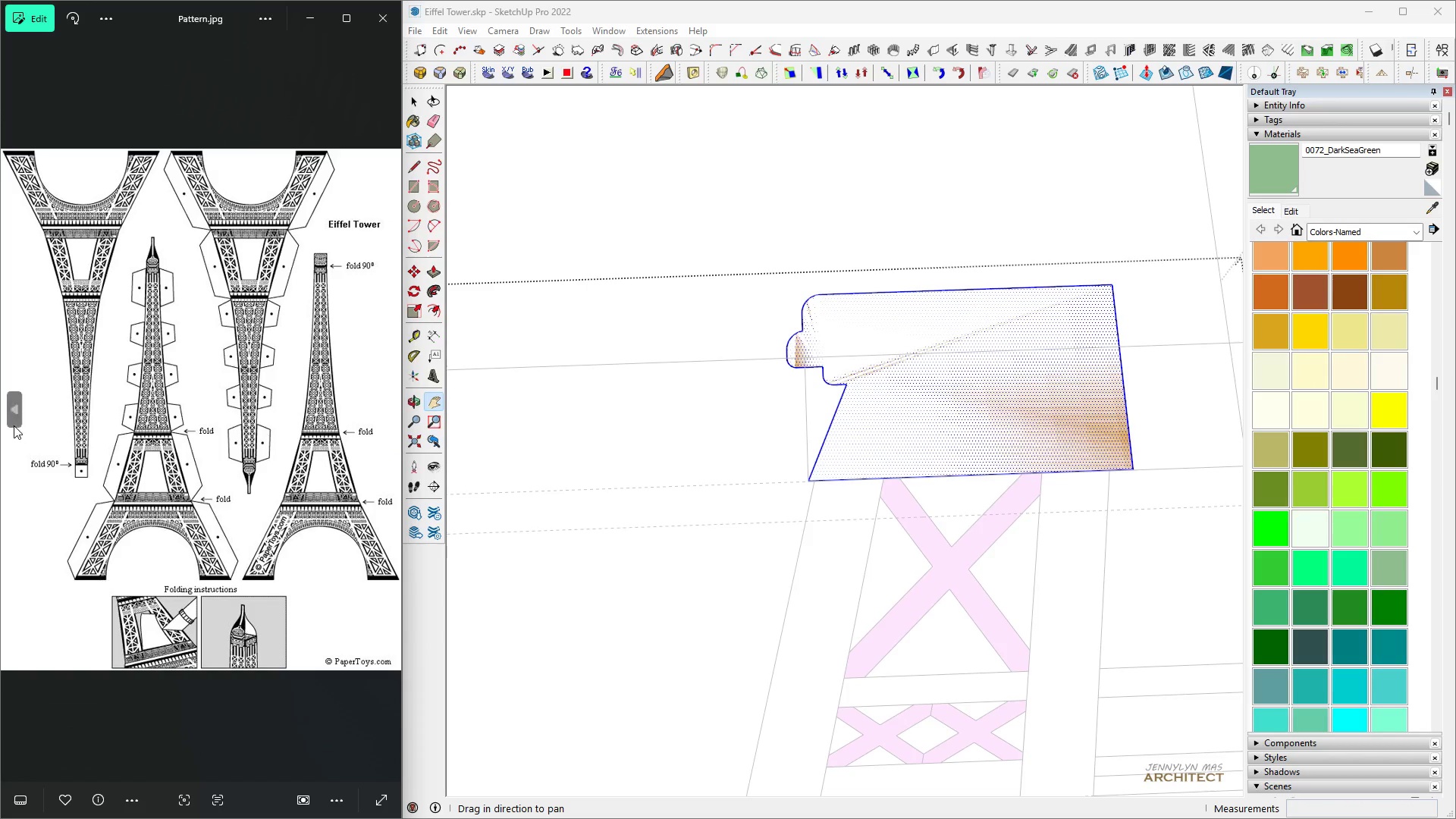 
left_click([14, 422])
 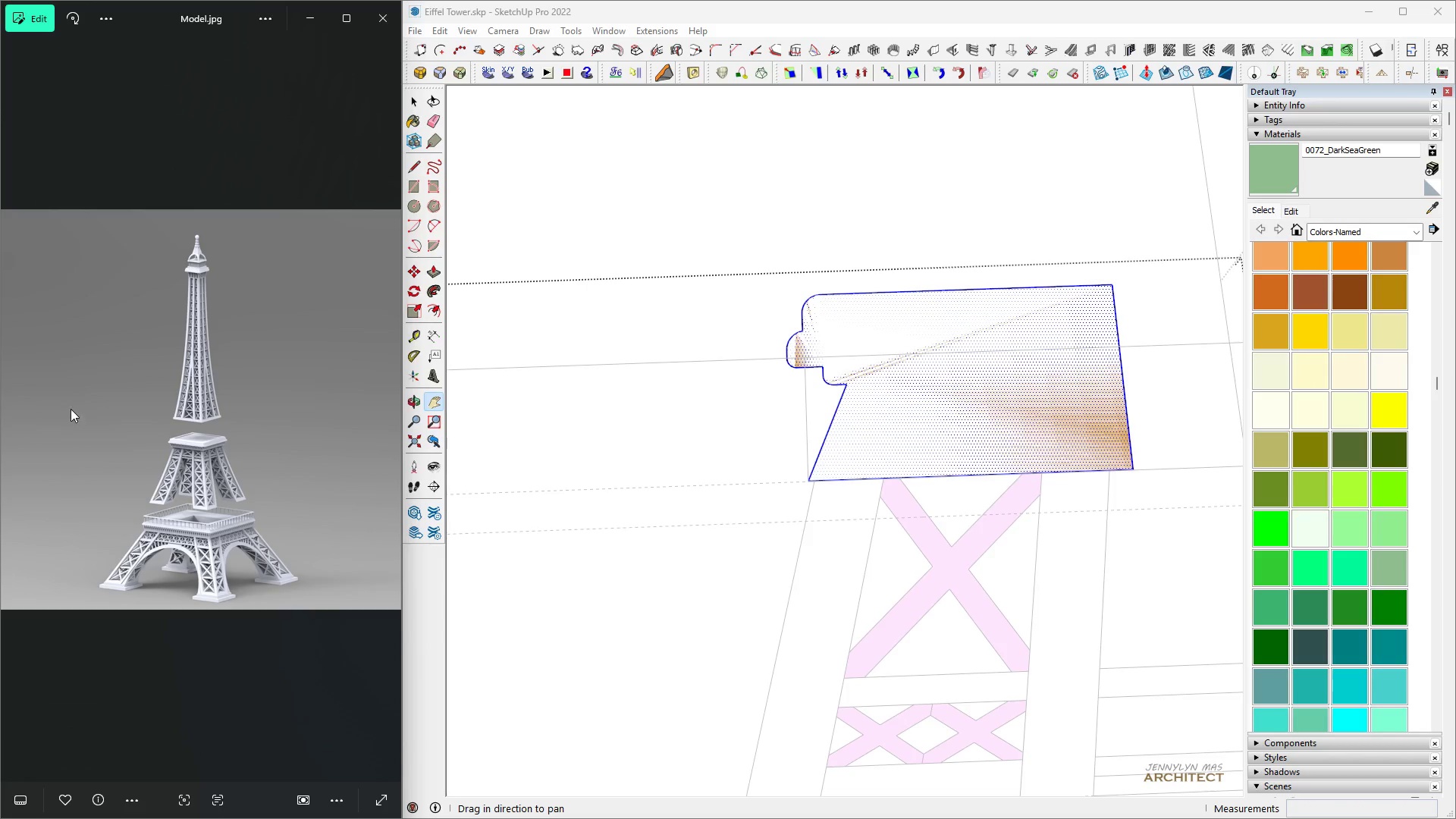 
scroll: coordinate [172, 539], scroll_direction: up, amount: 17.0
 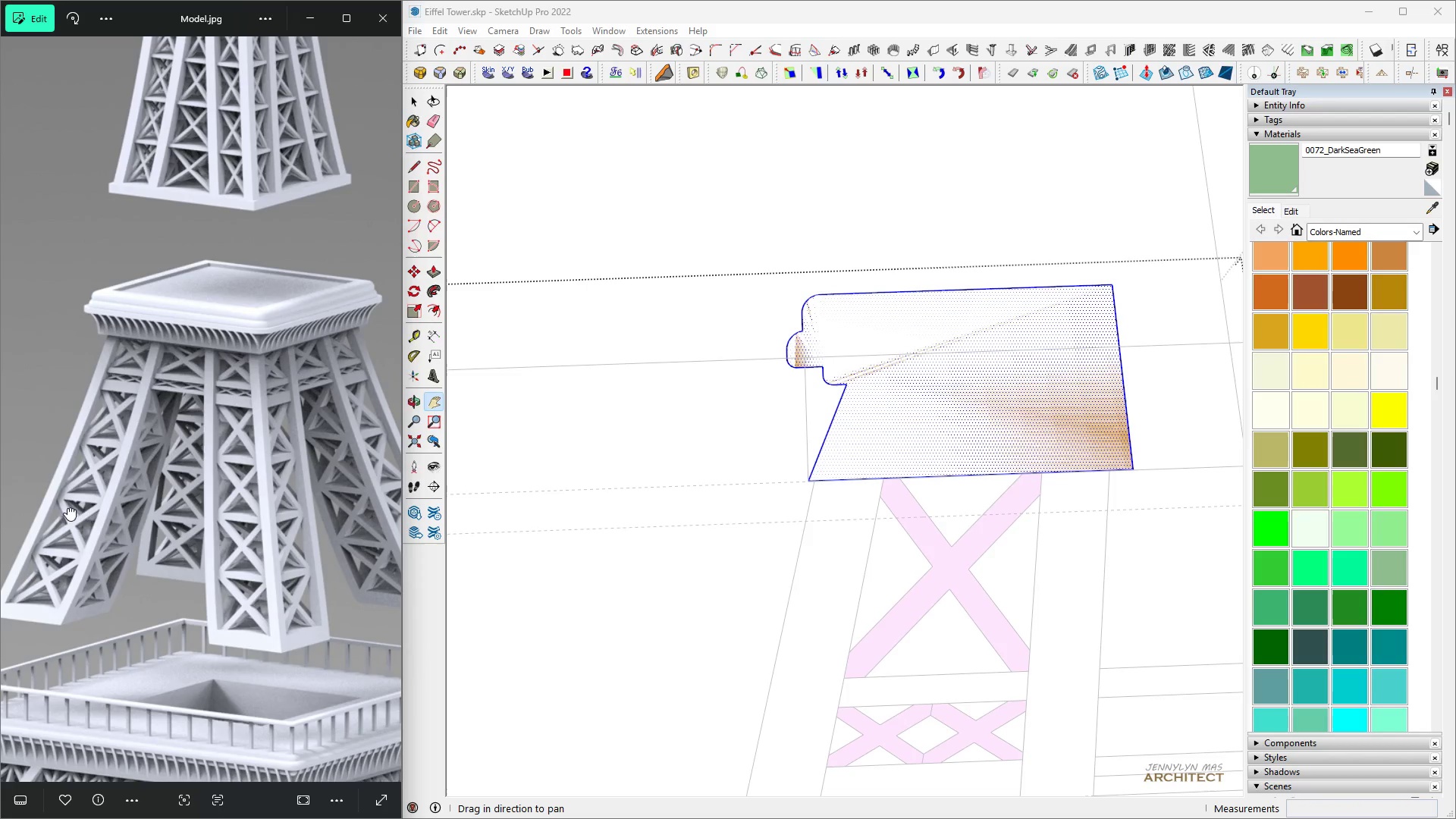 
scroll: coordinate [74, 507], scroll_direction: down, amount: 2.0
 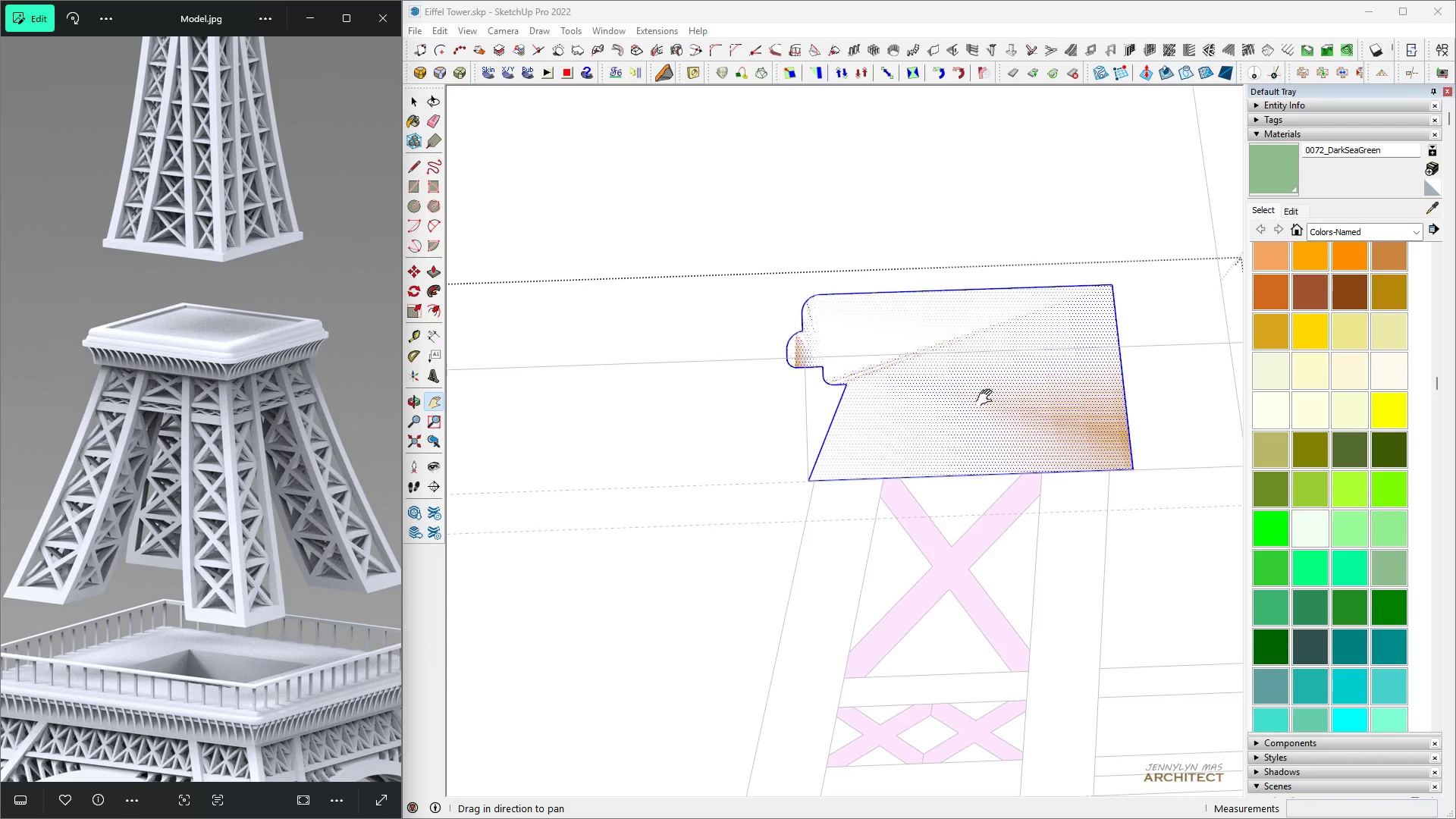 
left_click([987, 398])
 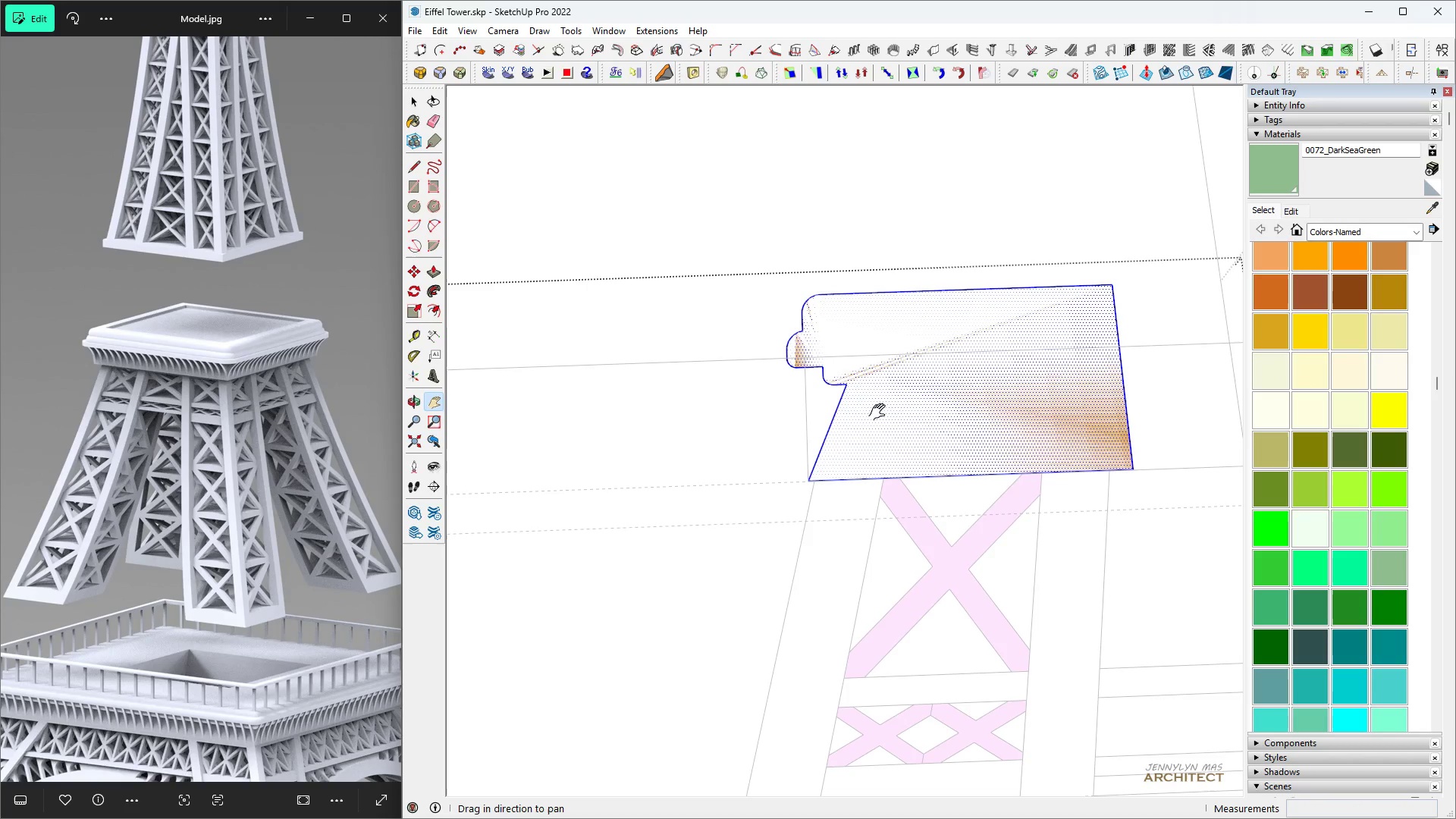 
type( hhh)
 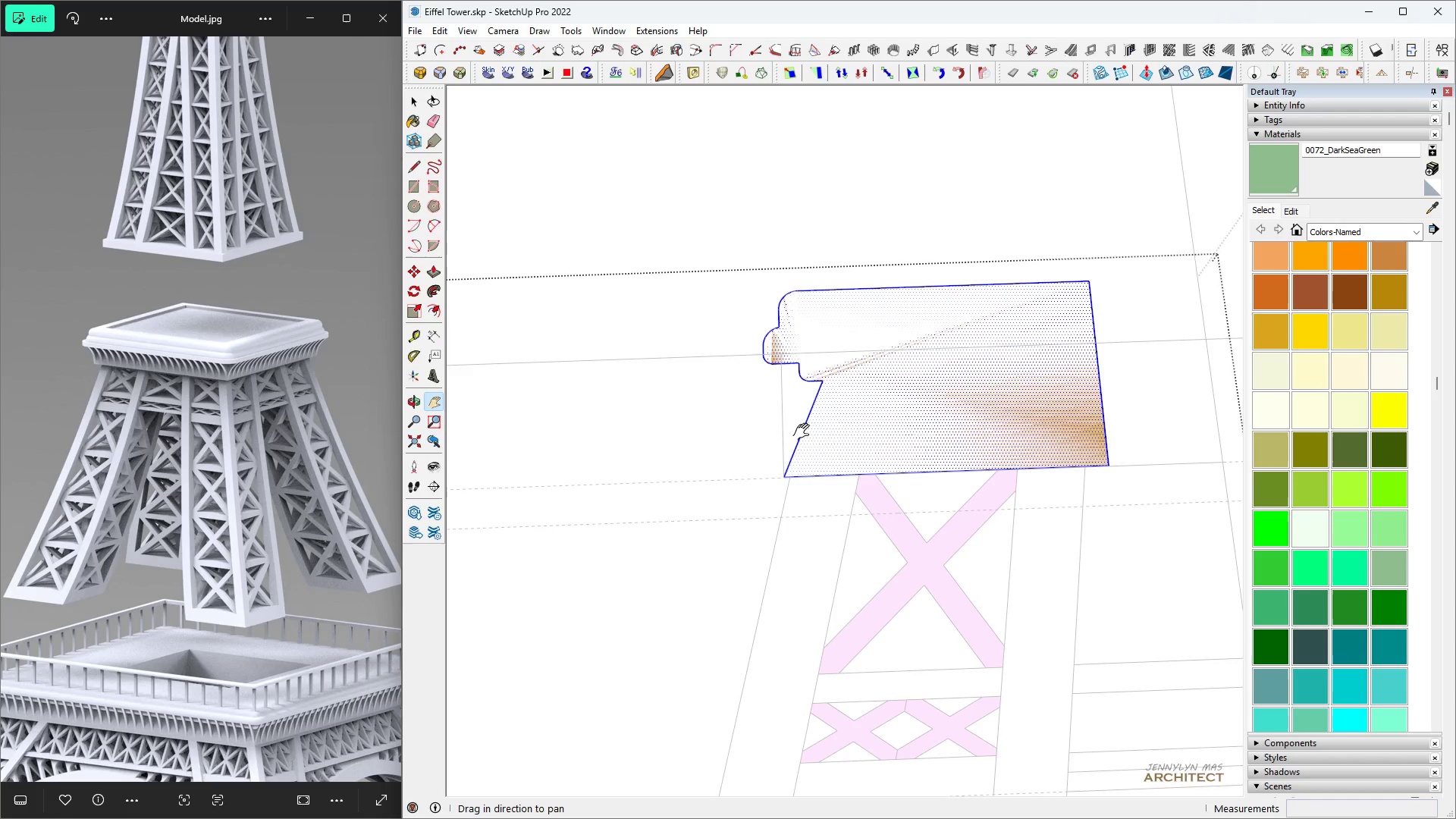 
key(Space)
 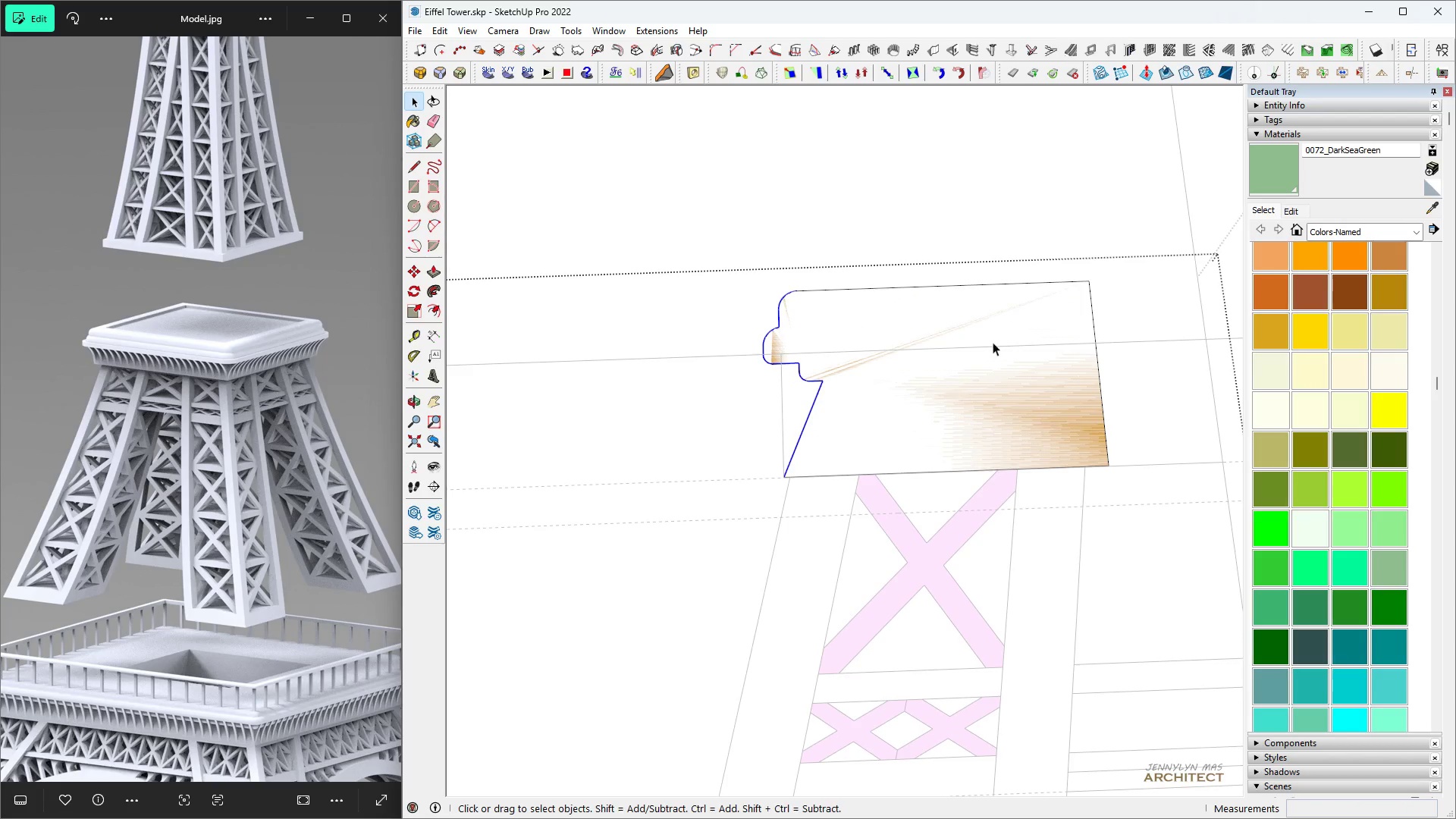 
scroll: coordinate [875, 460], scroll_direction: up, amount: 5.0
 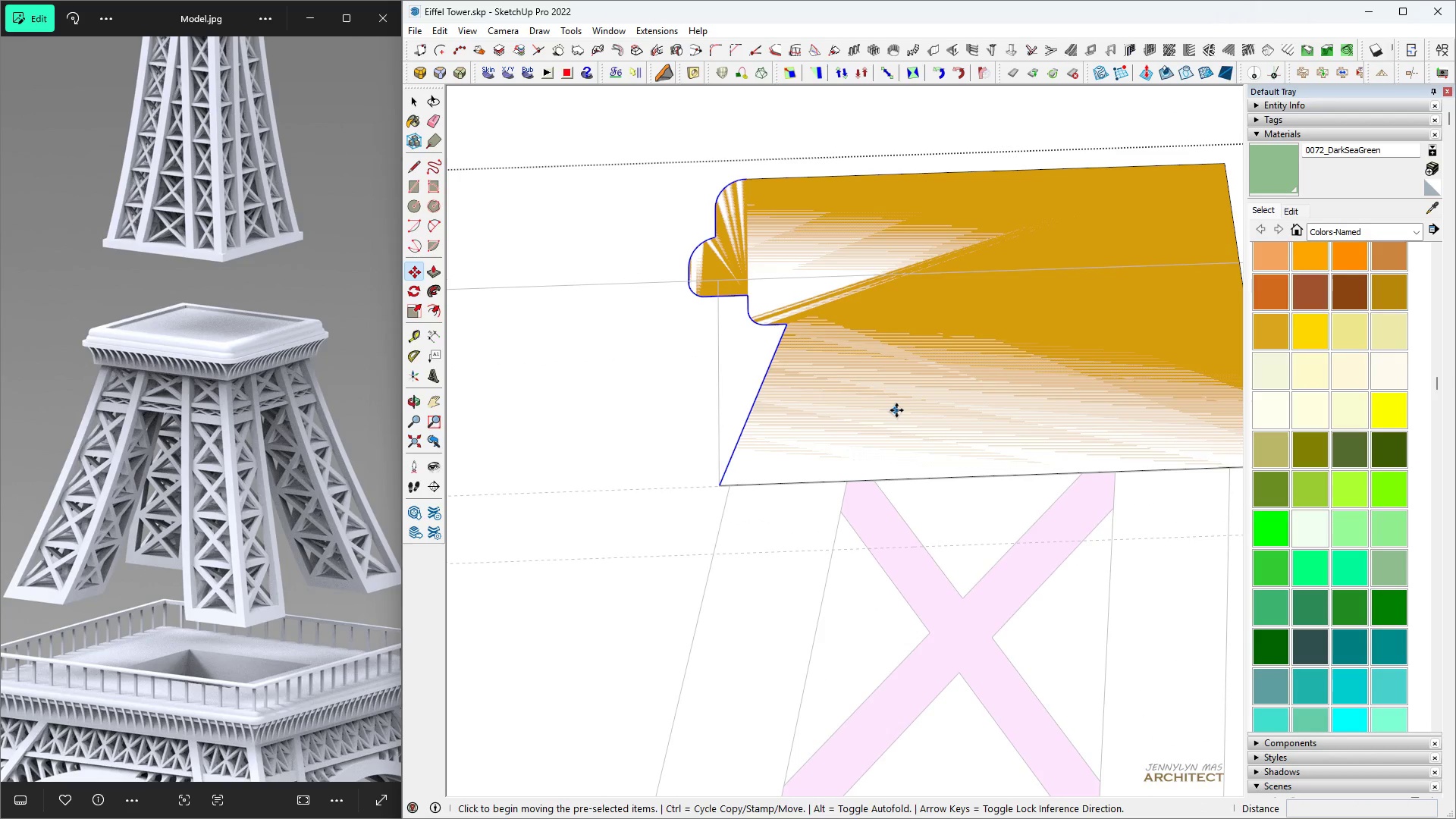 
key(Space)
 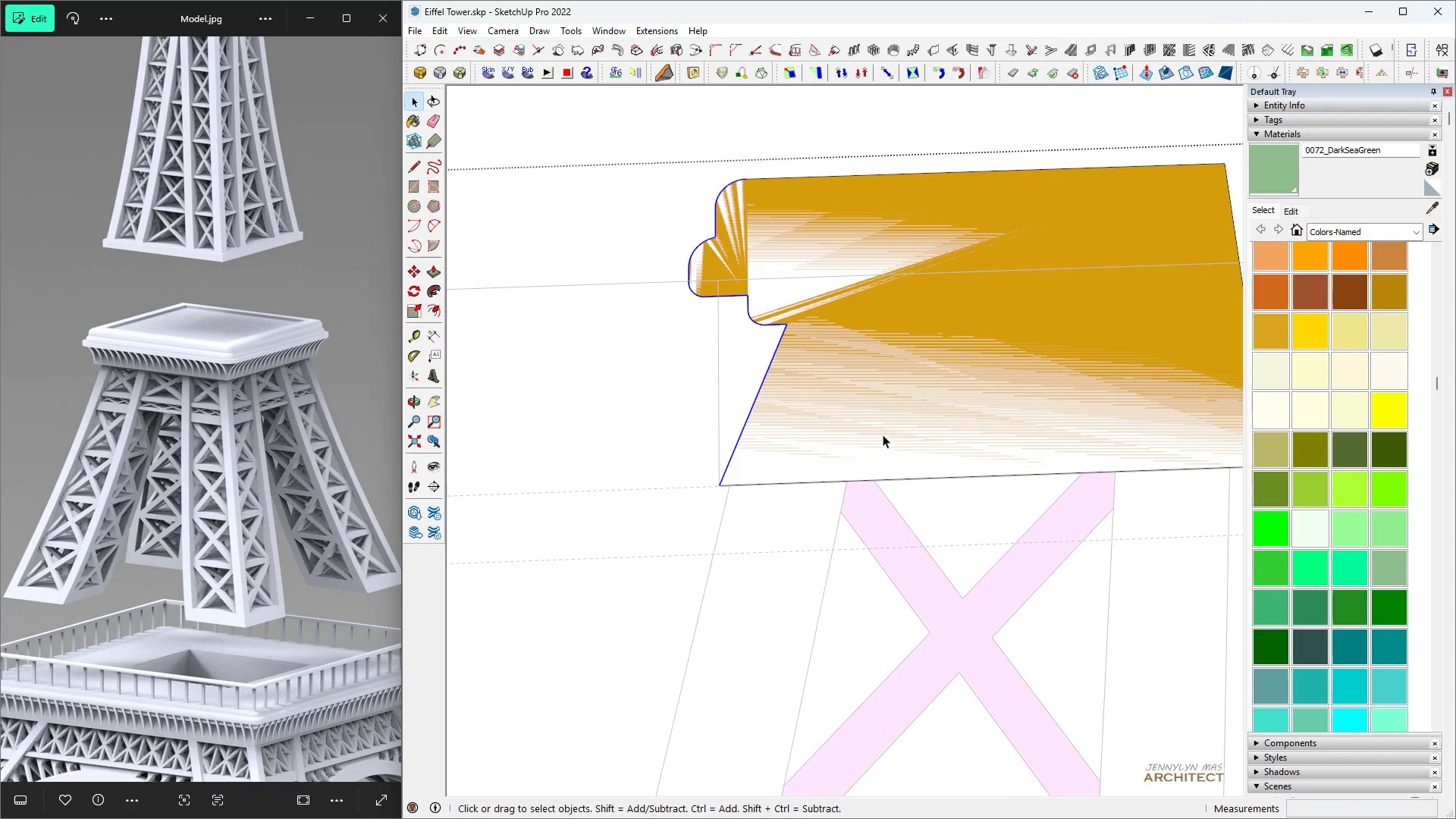 
key(M)
 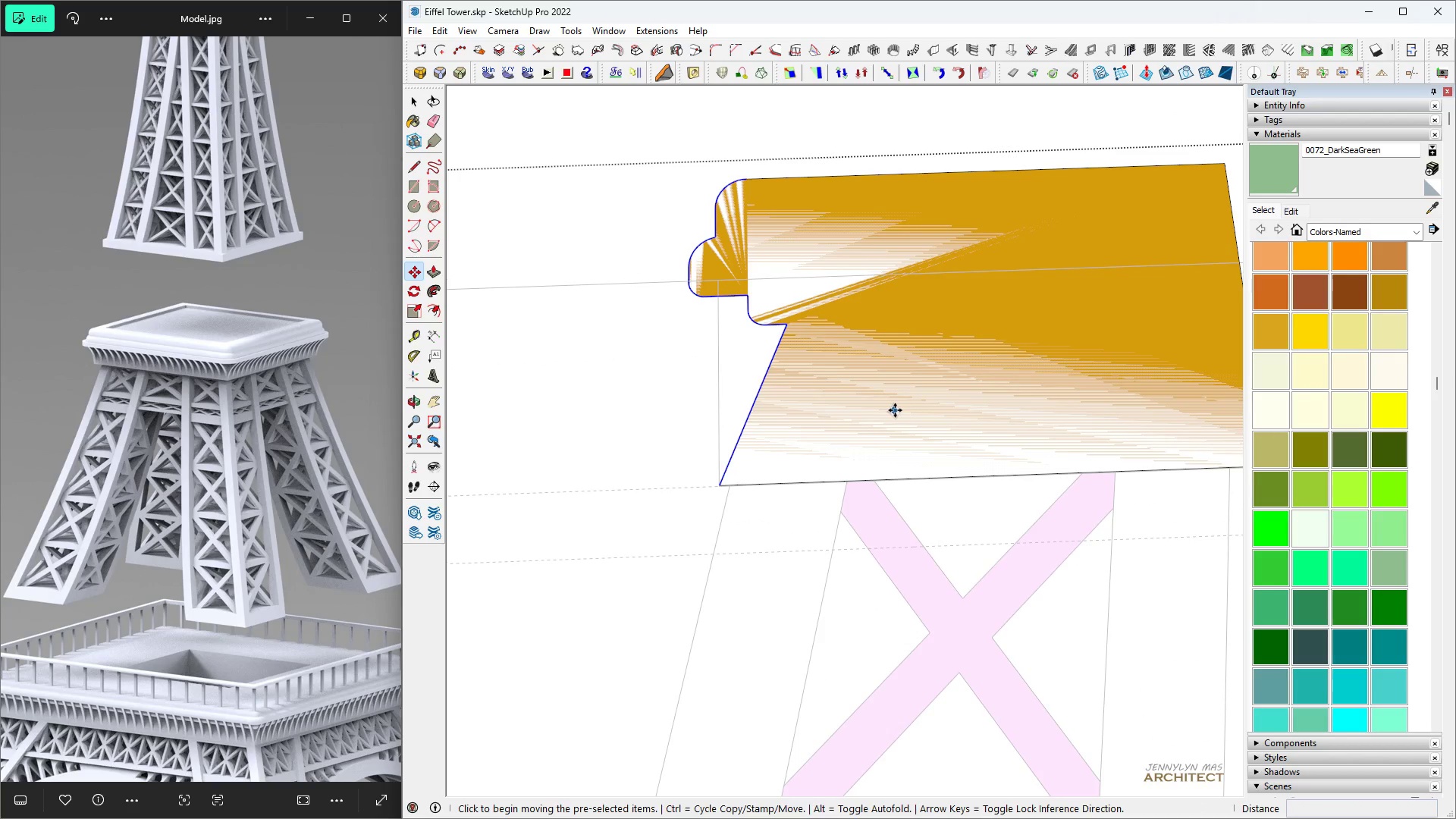 
left_click([893, 410])
 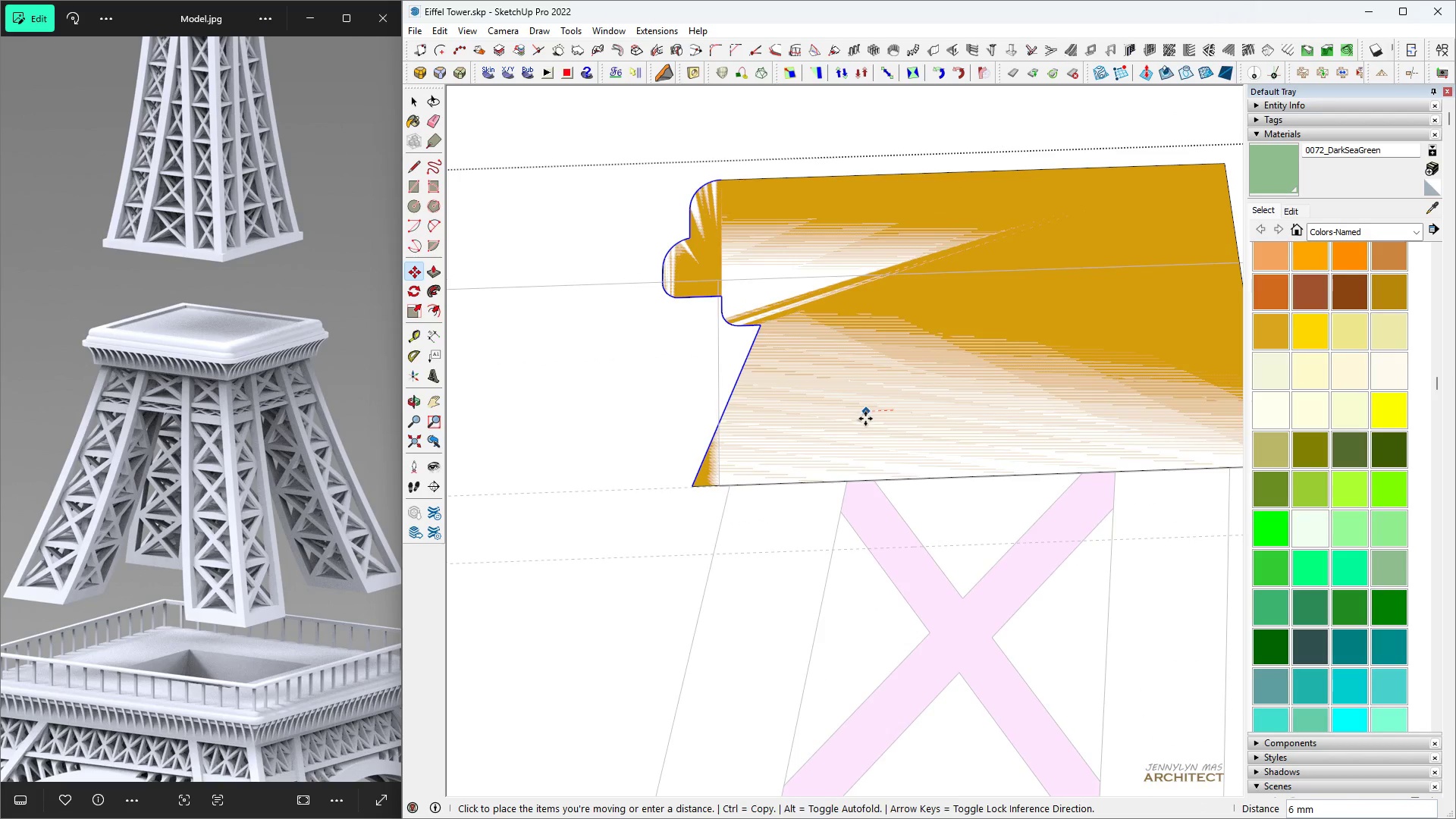 
left_click([863, 419])
 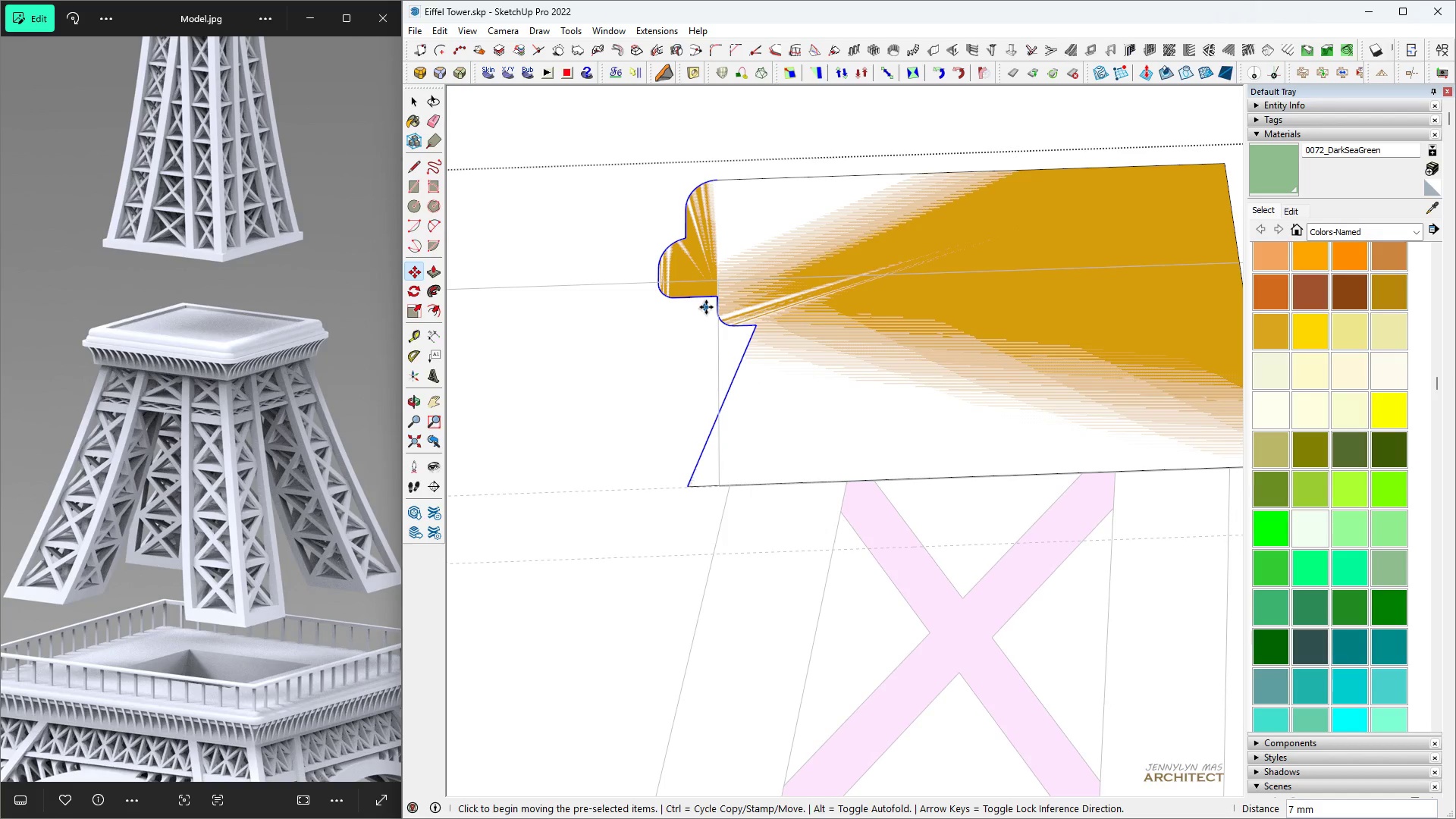 
scroll: coordinate [711, 311], scroll_direction: up, amount: 5.0
 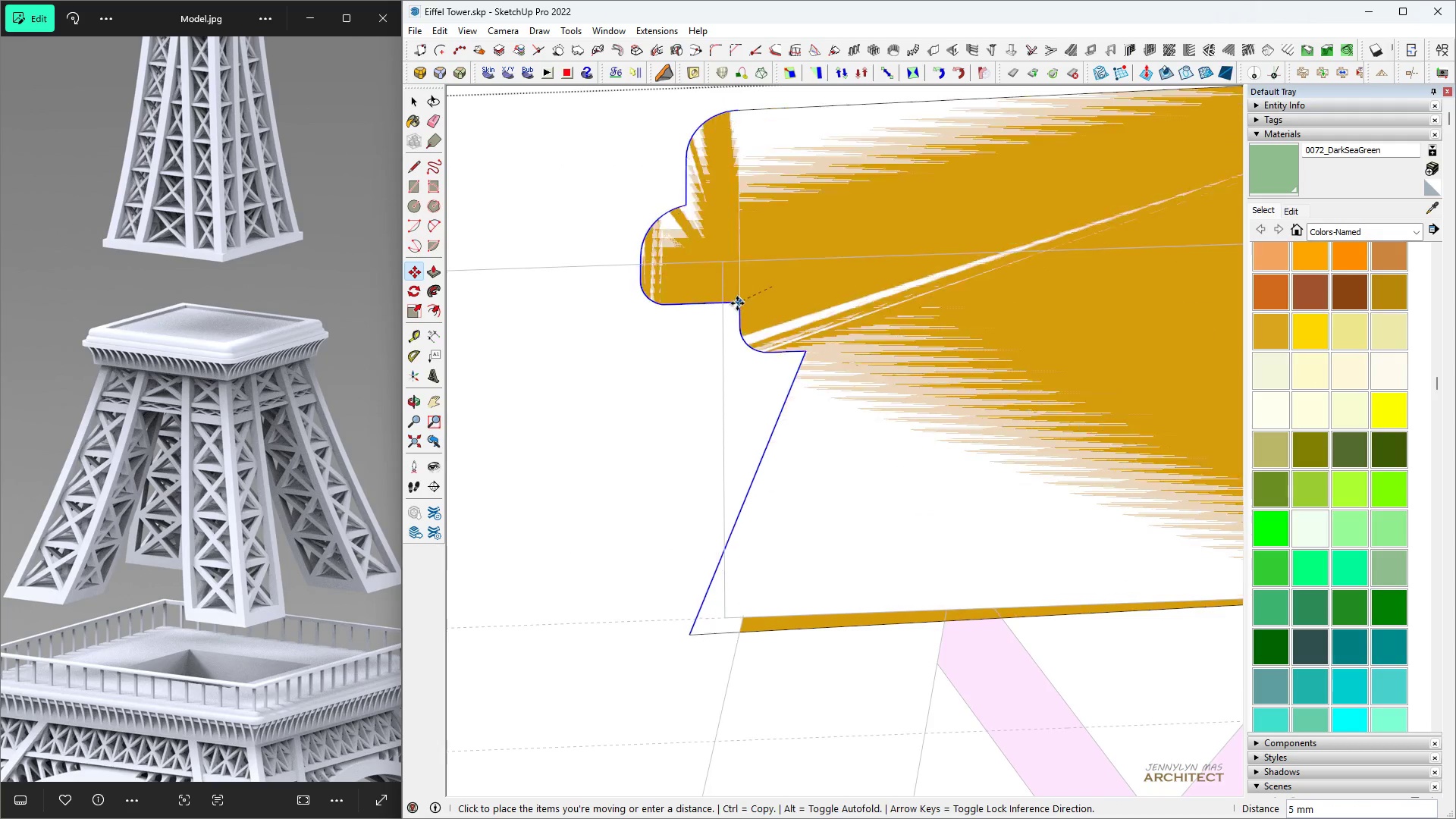 
left_click([725, 291])
 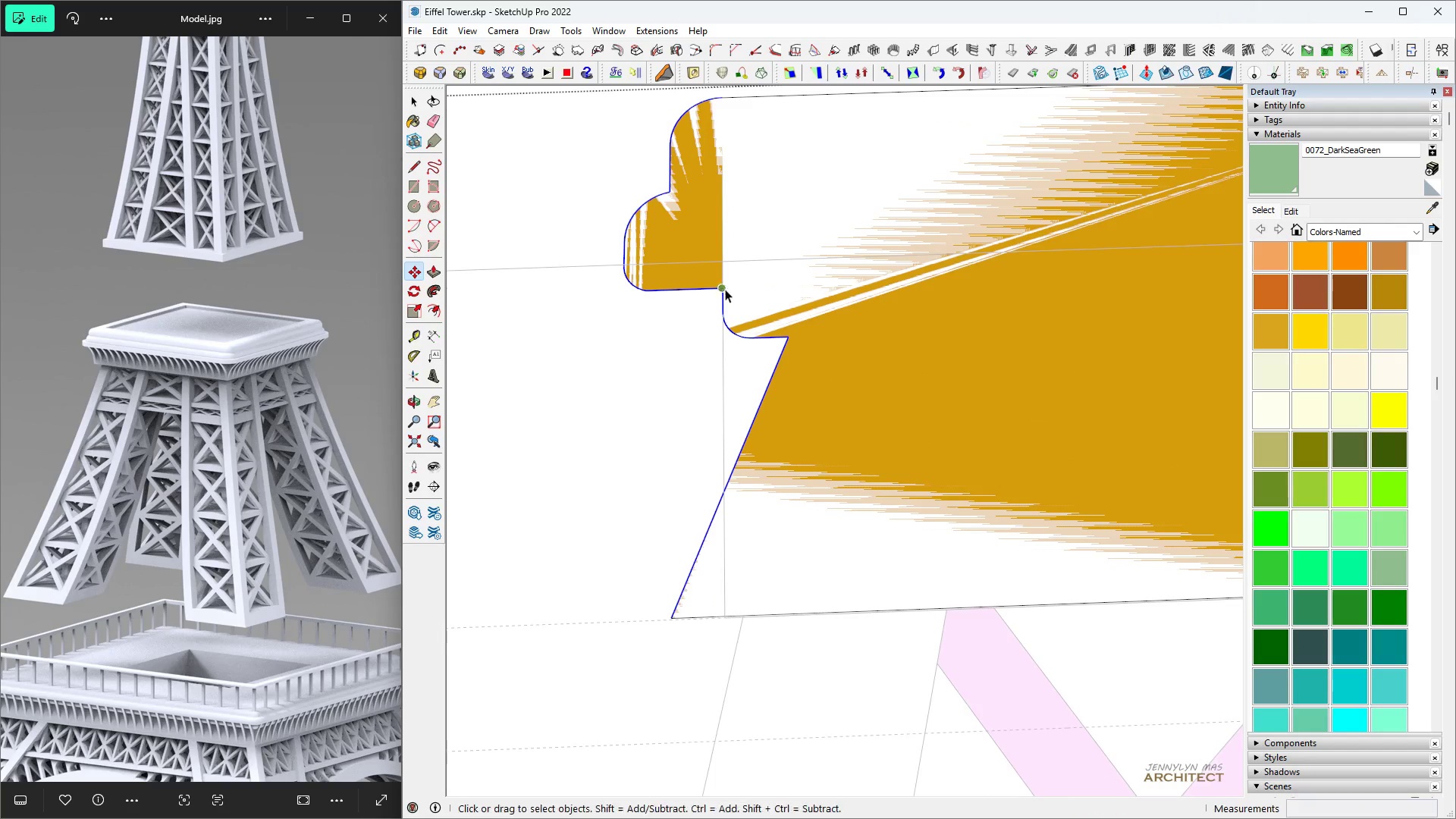 
key(Space)
 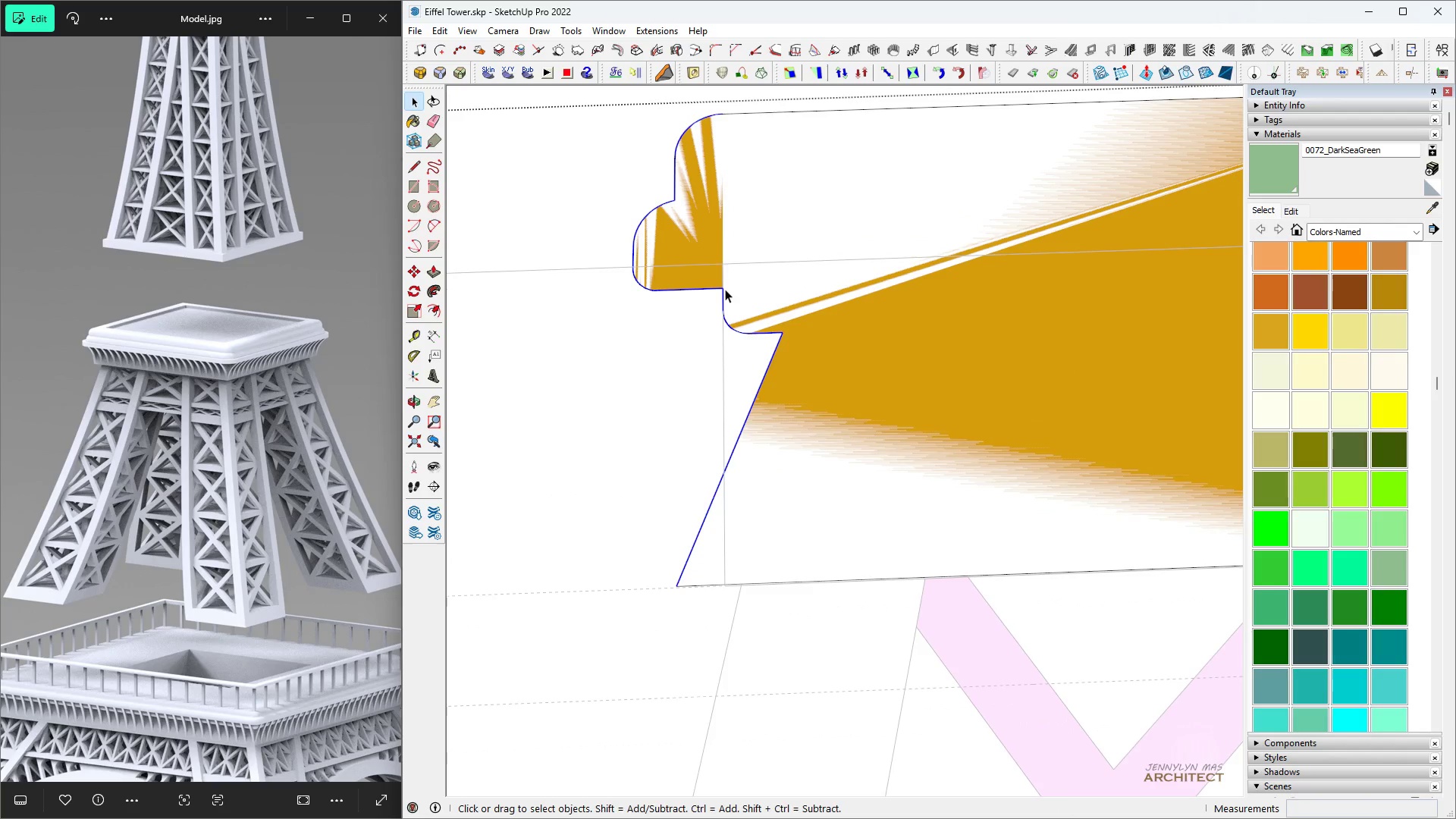 
scroll: coordinate [714, 601], scroll_direction: up, amount: 6.0
 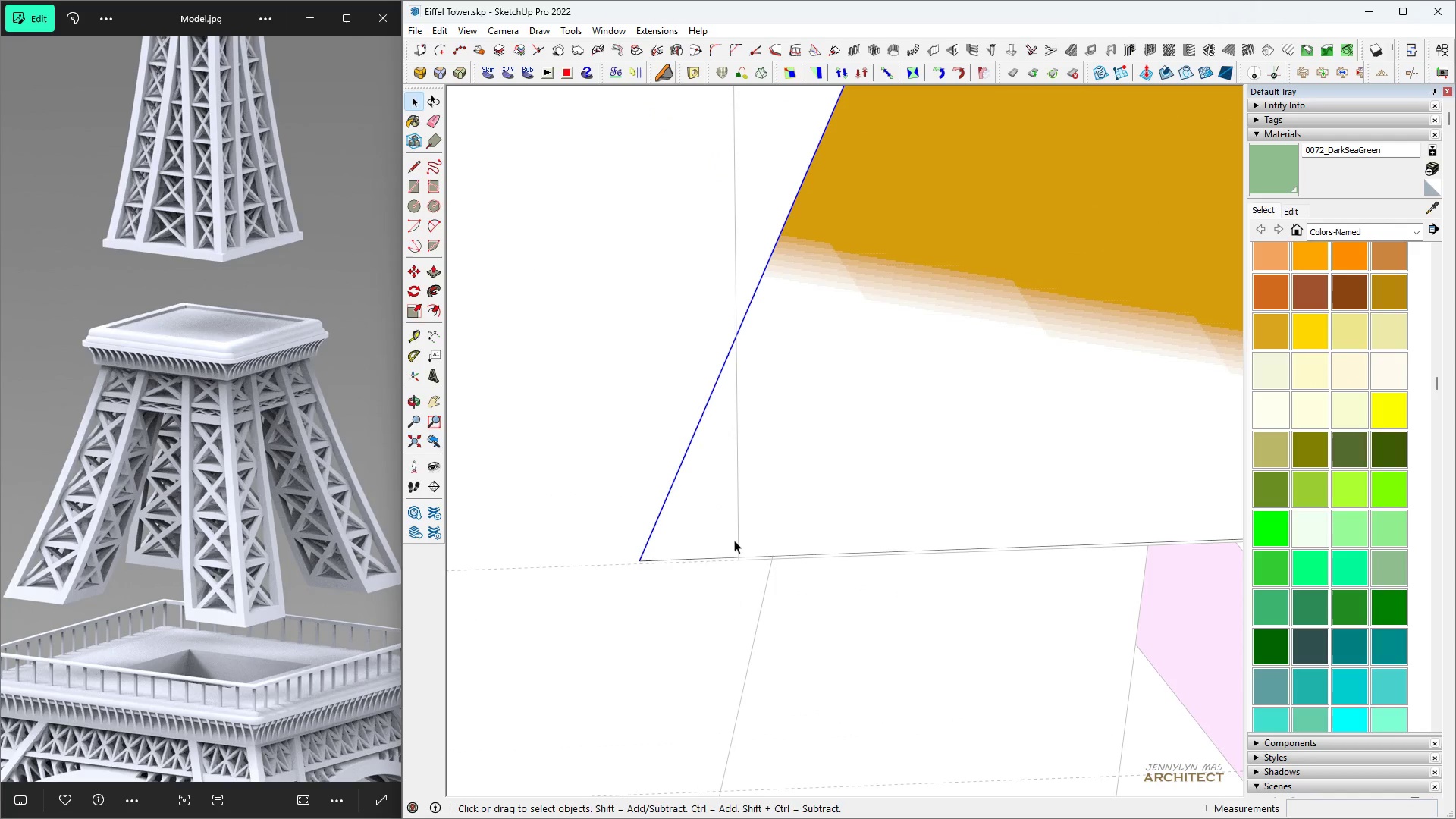 
key(L)
 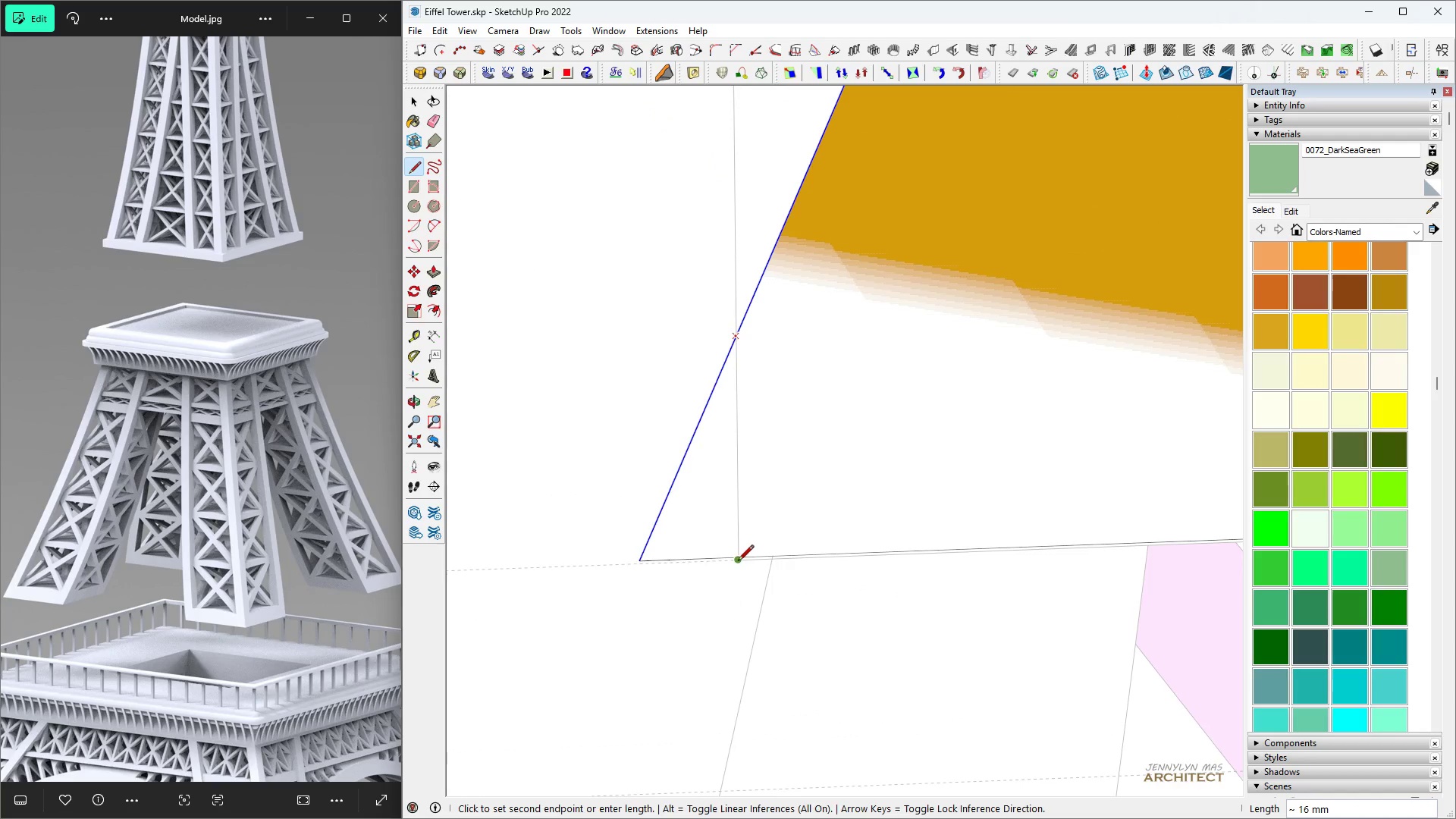 
left_click([738, 562])
 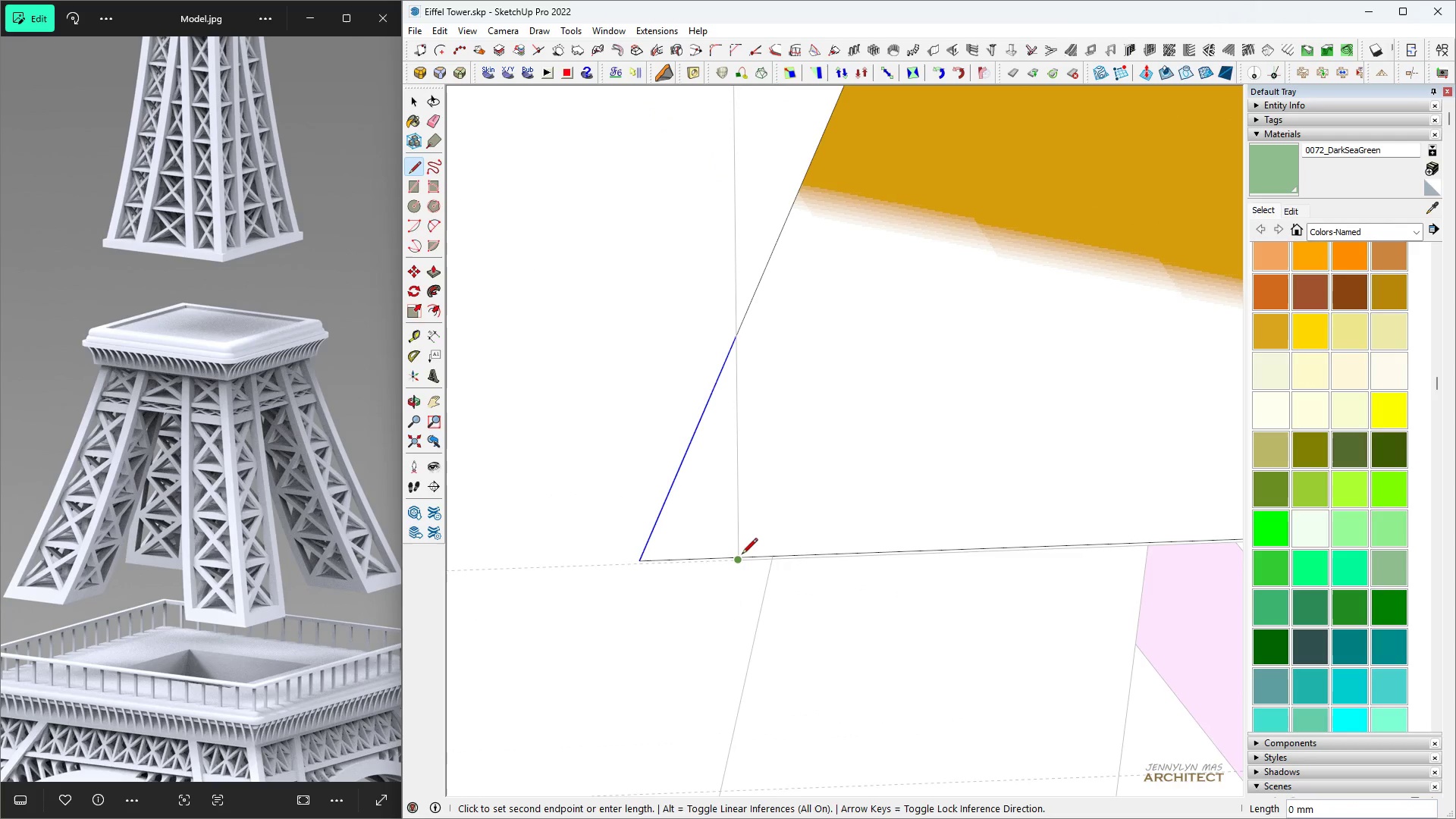 
key(Space)
 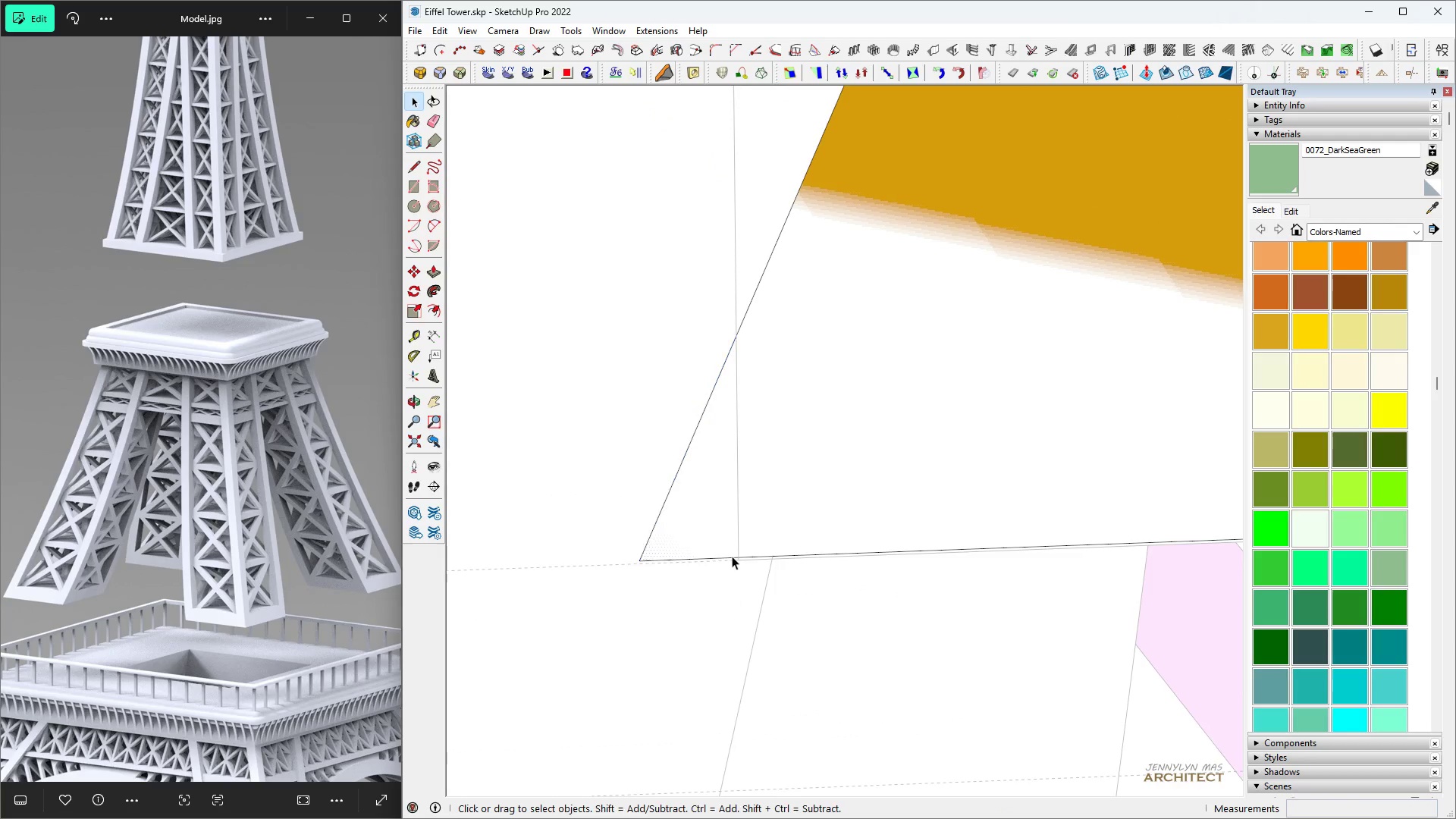 
double_click([732, 556])
 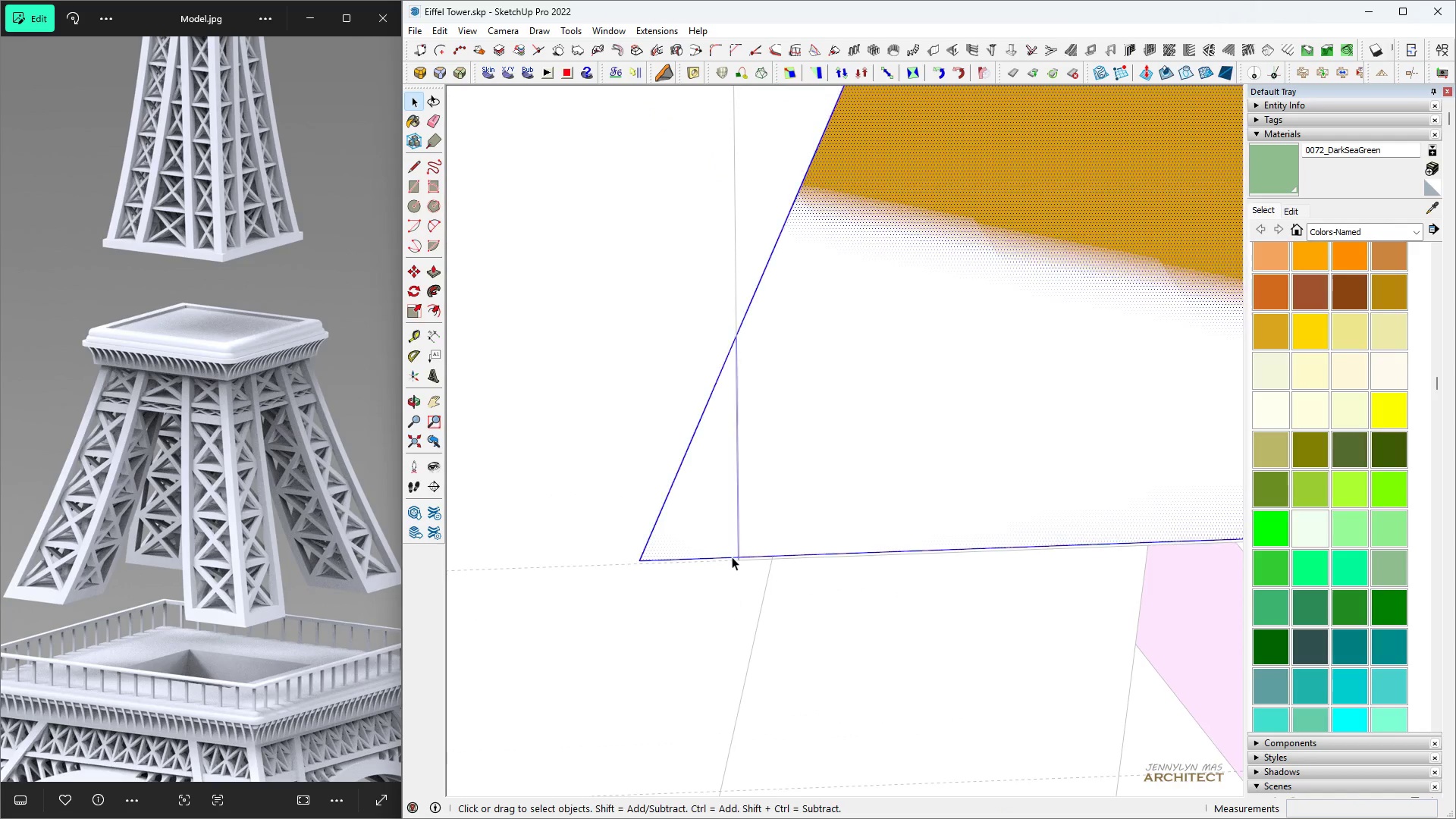 
triple_click([732, 557])
 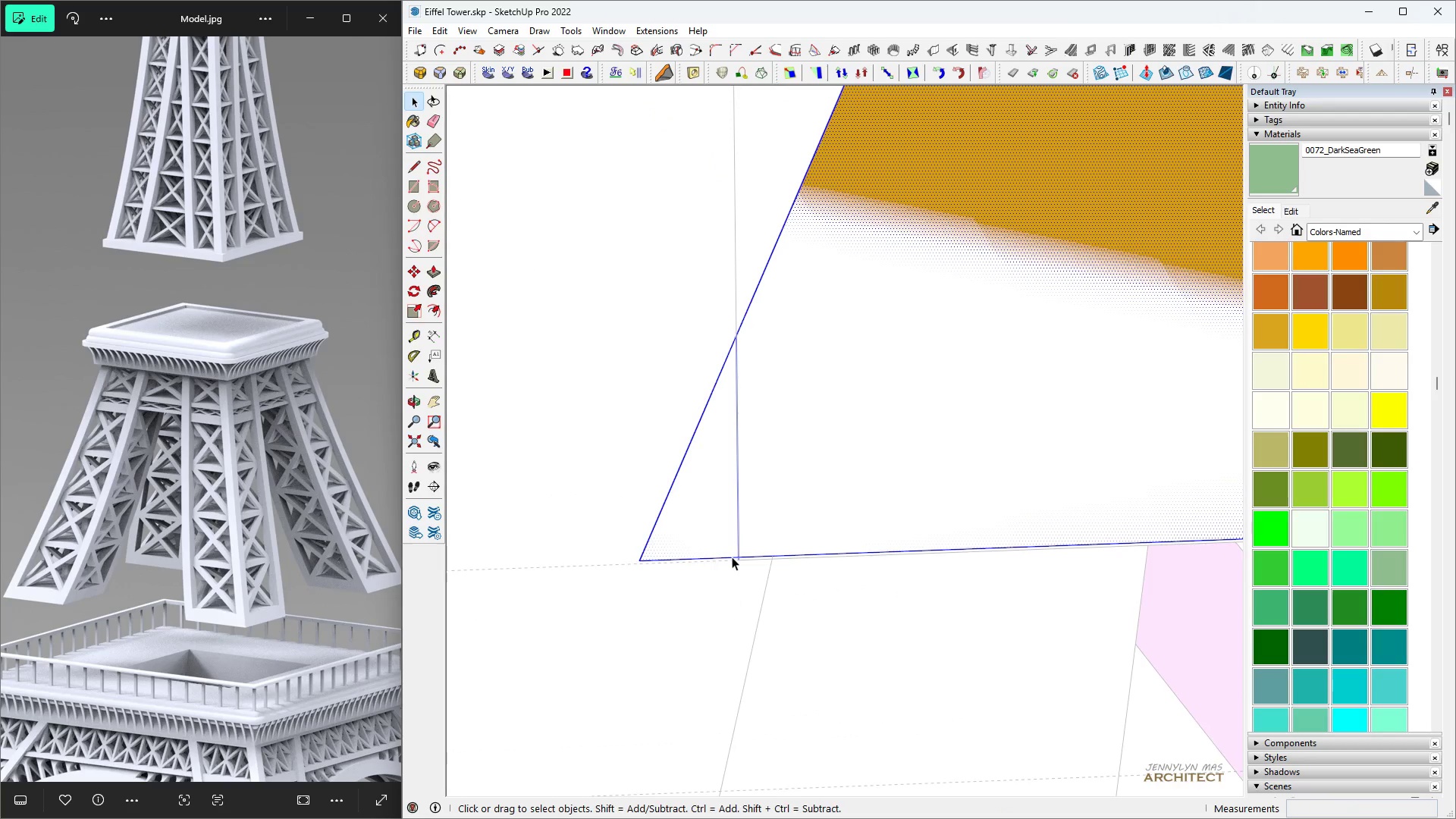 
triple_click([732, 557])
 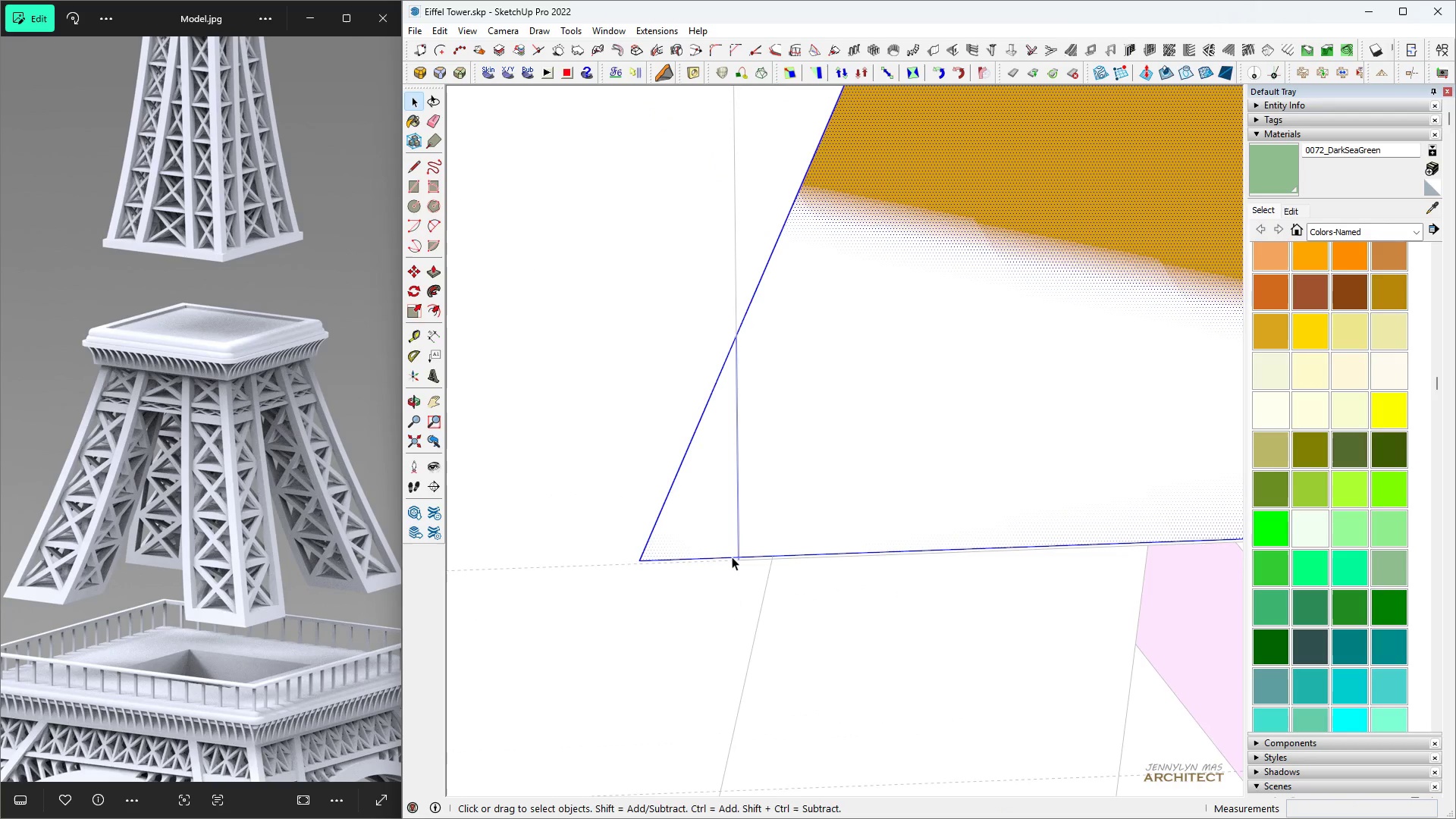 
triple_click([732, 557])
 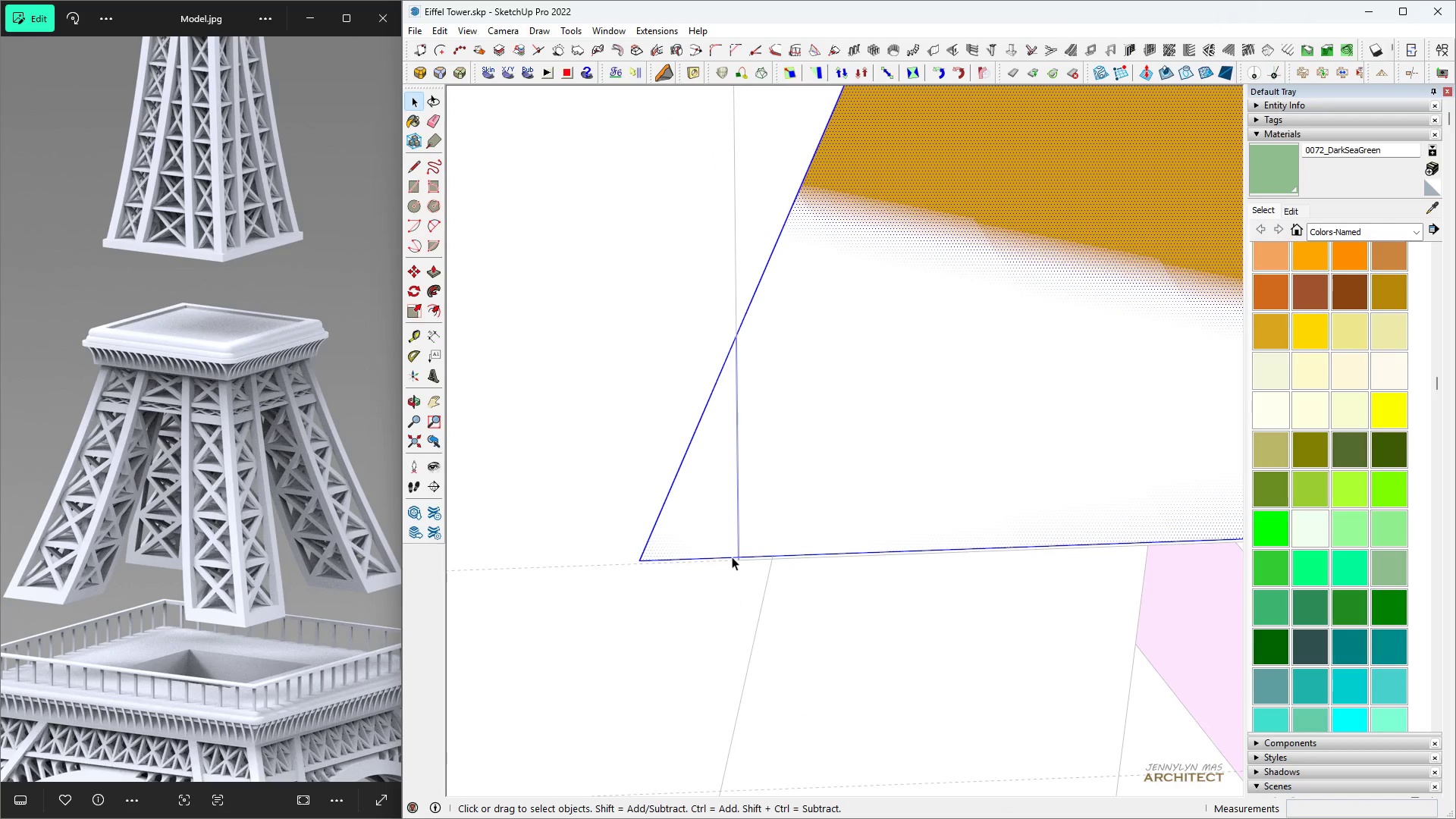 
key(Space)
 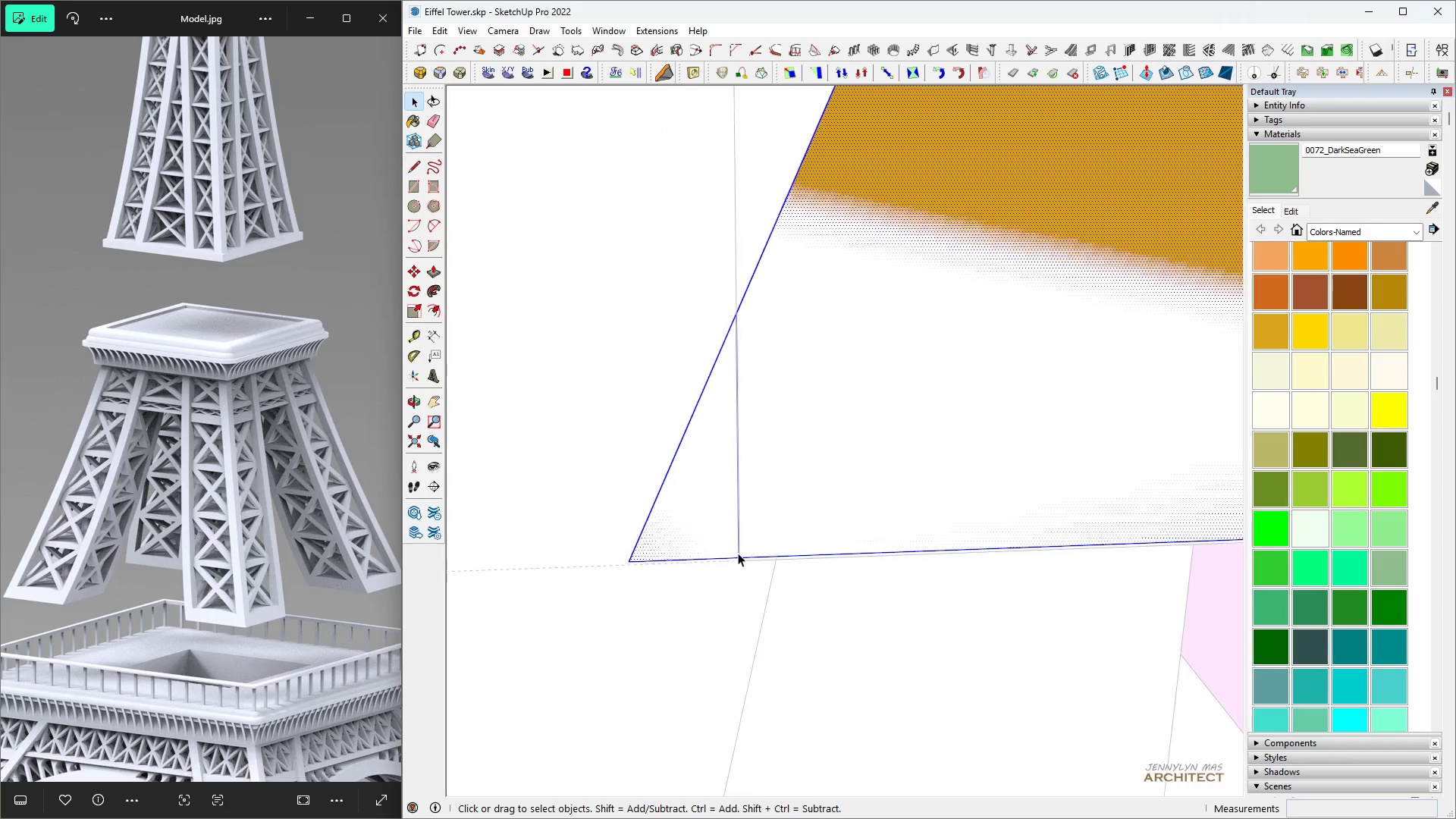 
scroll: coordinate [746, 557], scroll_direction: up, amount: 12.0
 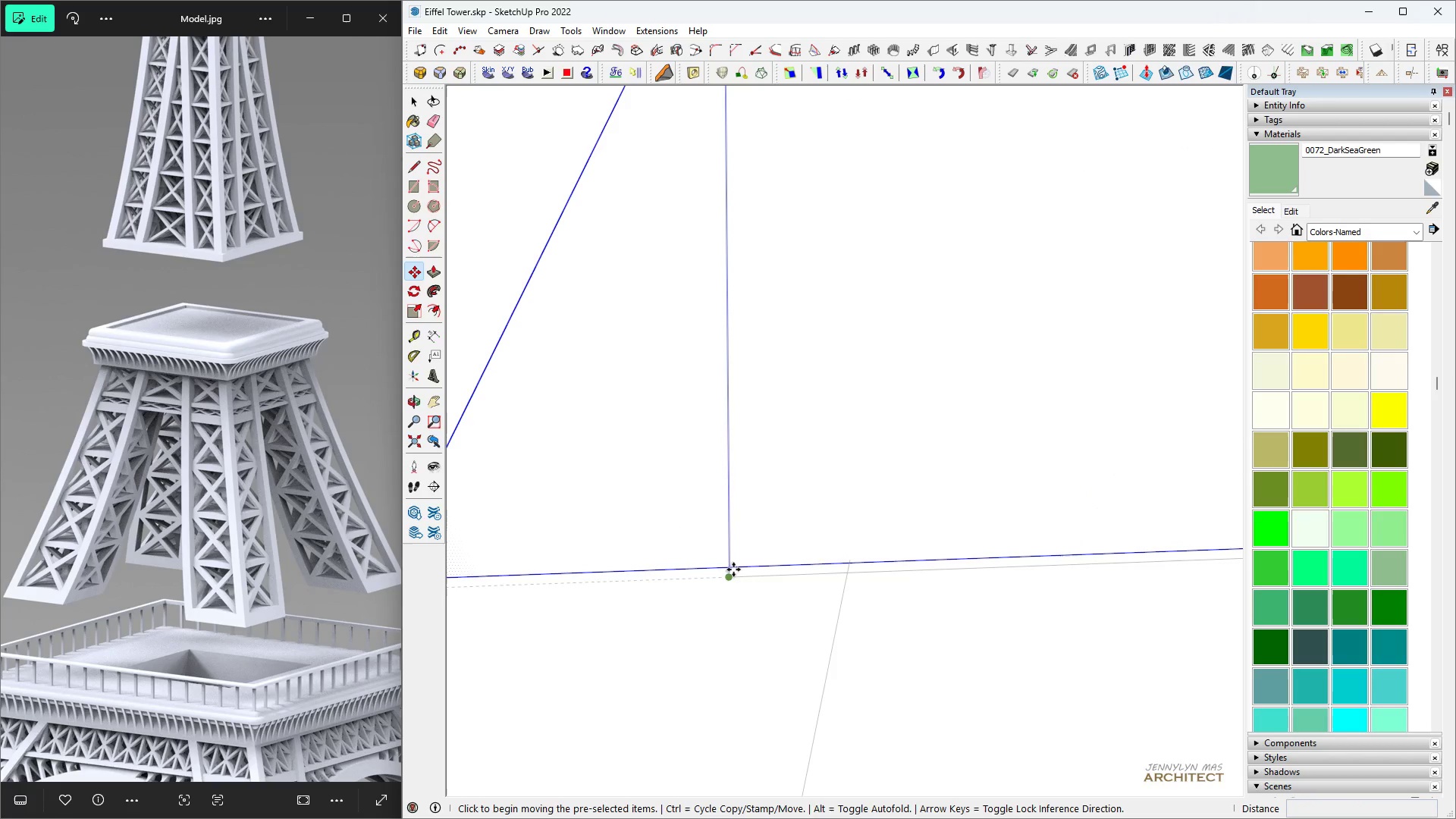 
key(H)
 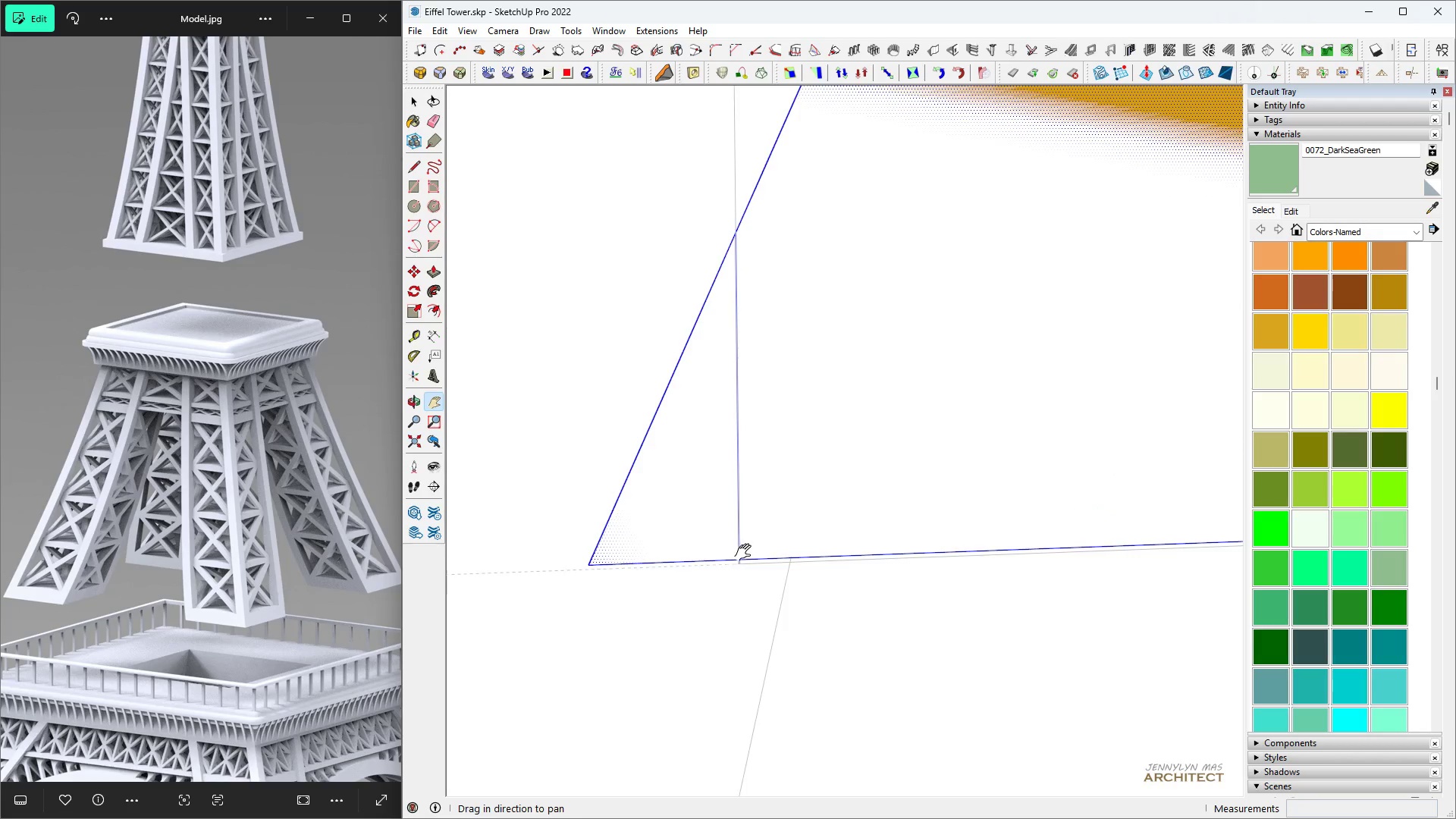 
key(Space)
 